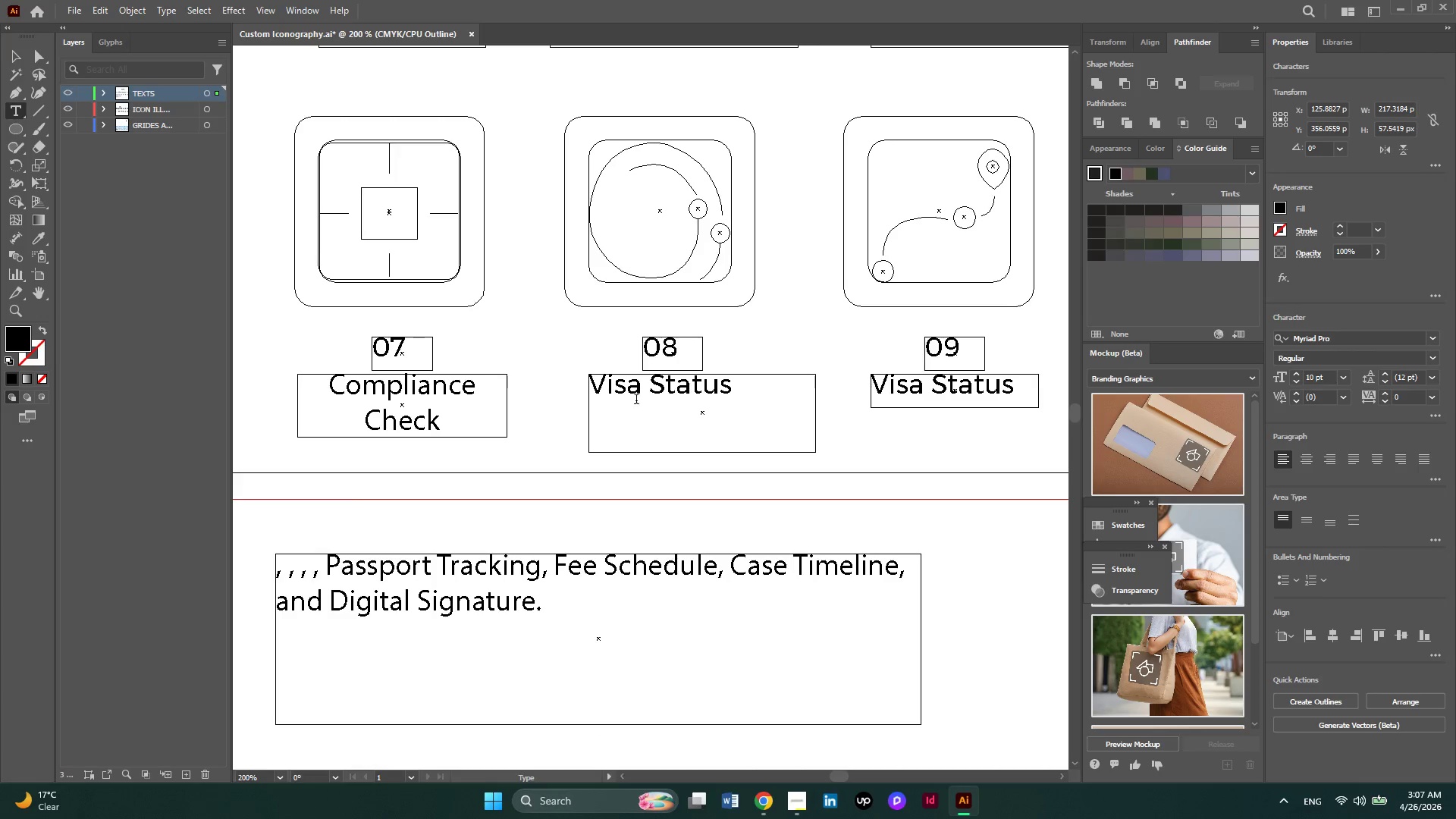 
left_click([636, 397])
 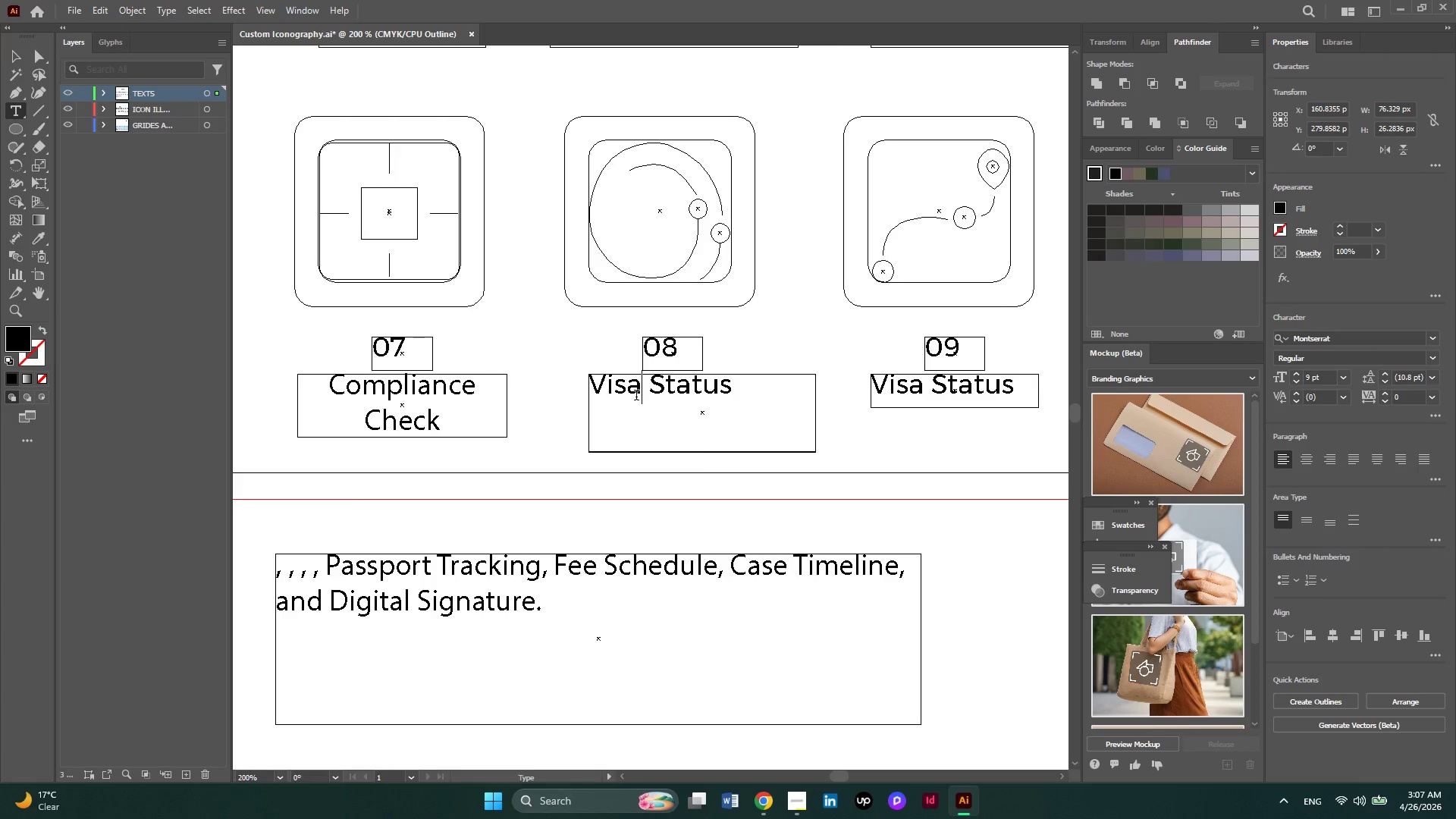 
key(Control+A)
 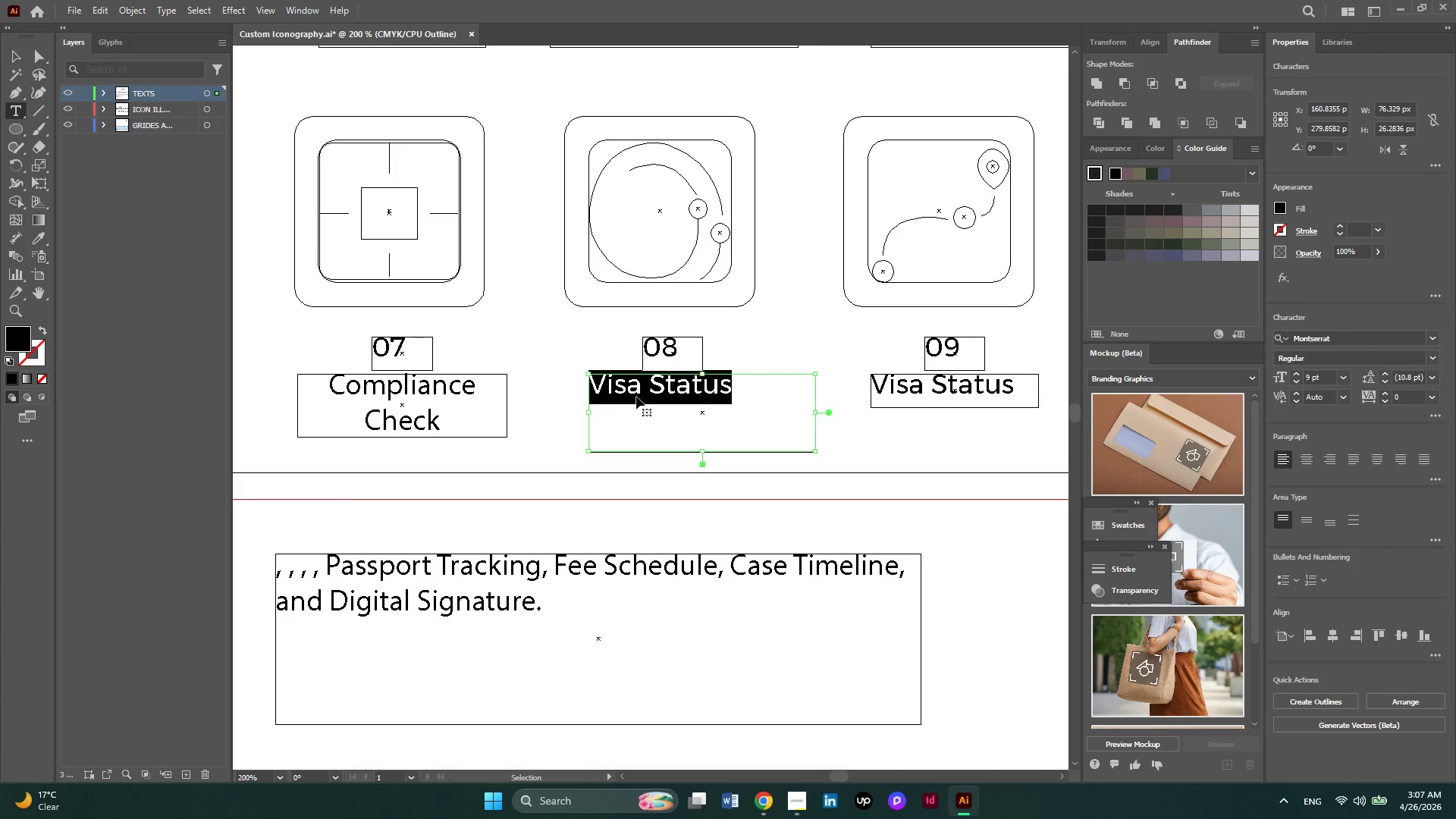 
key(Control+V)
 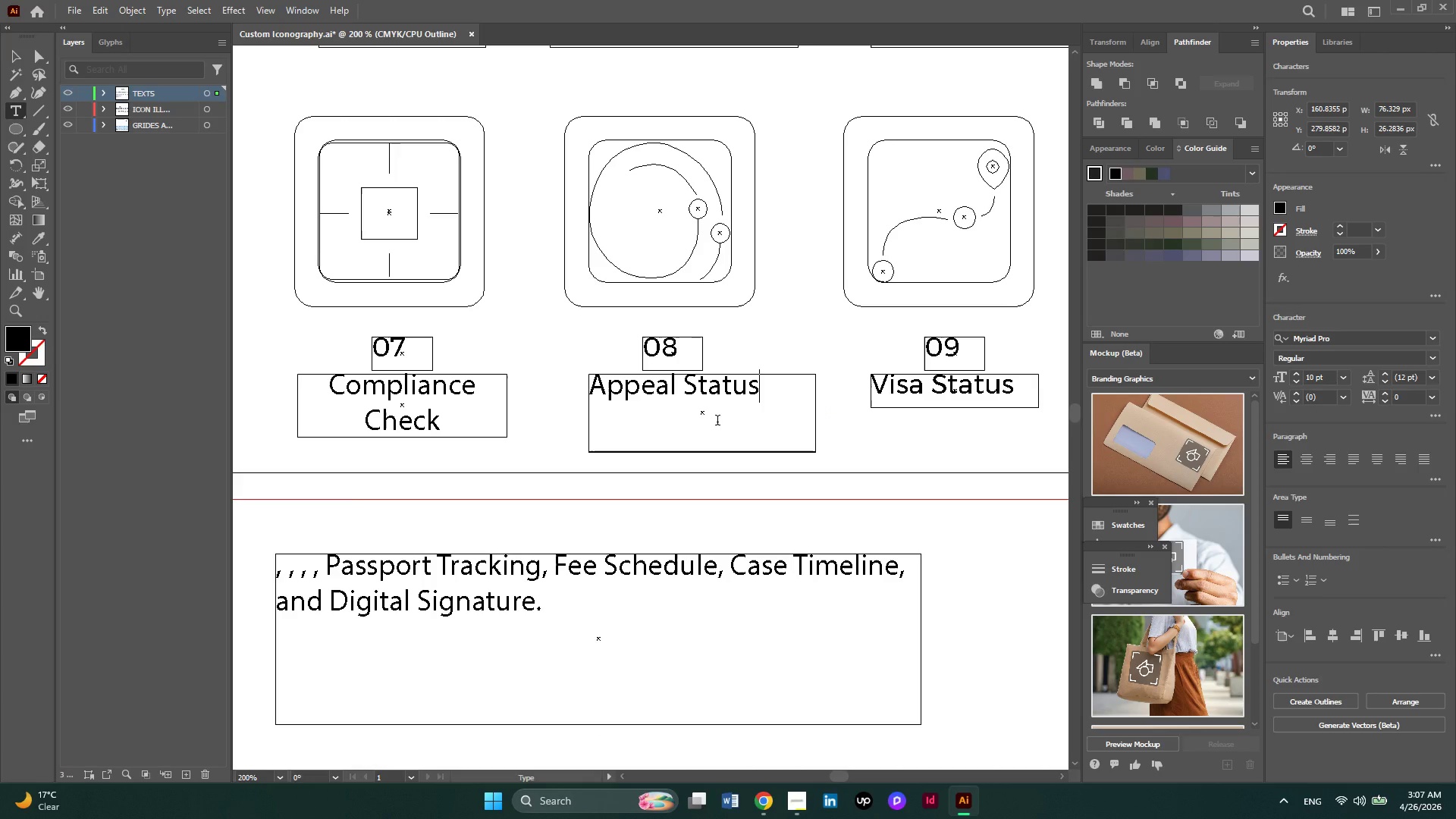 
hold_key(key=ControlLeft, duration=1.41)
scroll: coordinate [717, 422], scroll_direction: down, amount: 9.0
 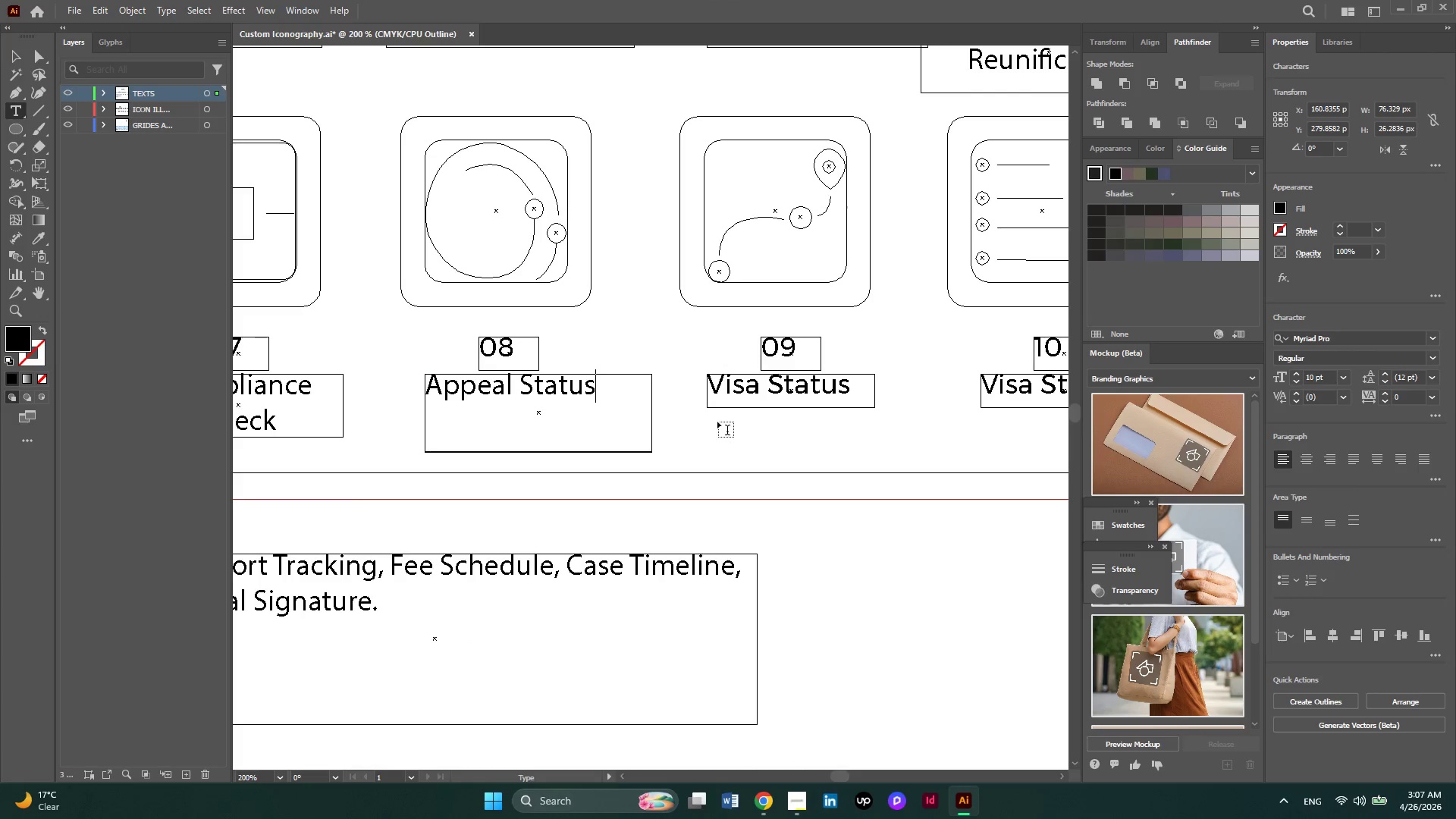 
hold_key(key=ControlLeft, duration=0.62)
scroll: coordinate [591, 518], scroll_direction: up, amount: 2.0
 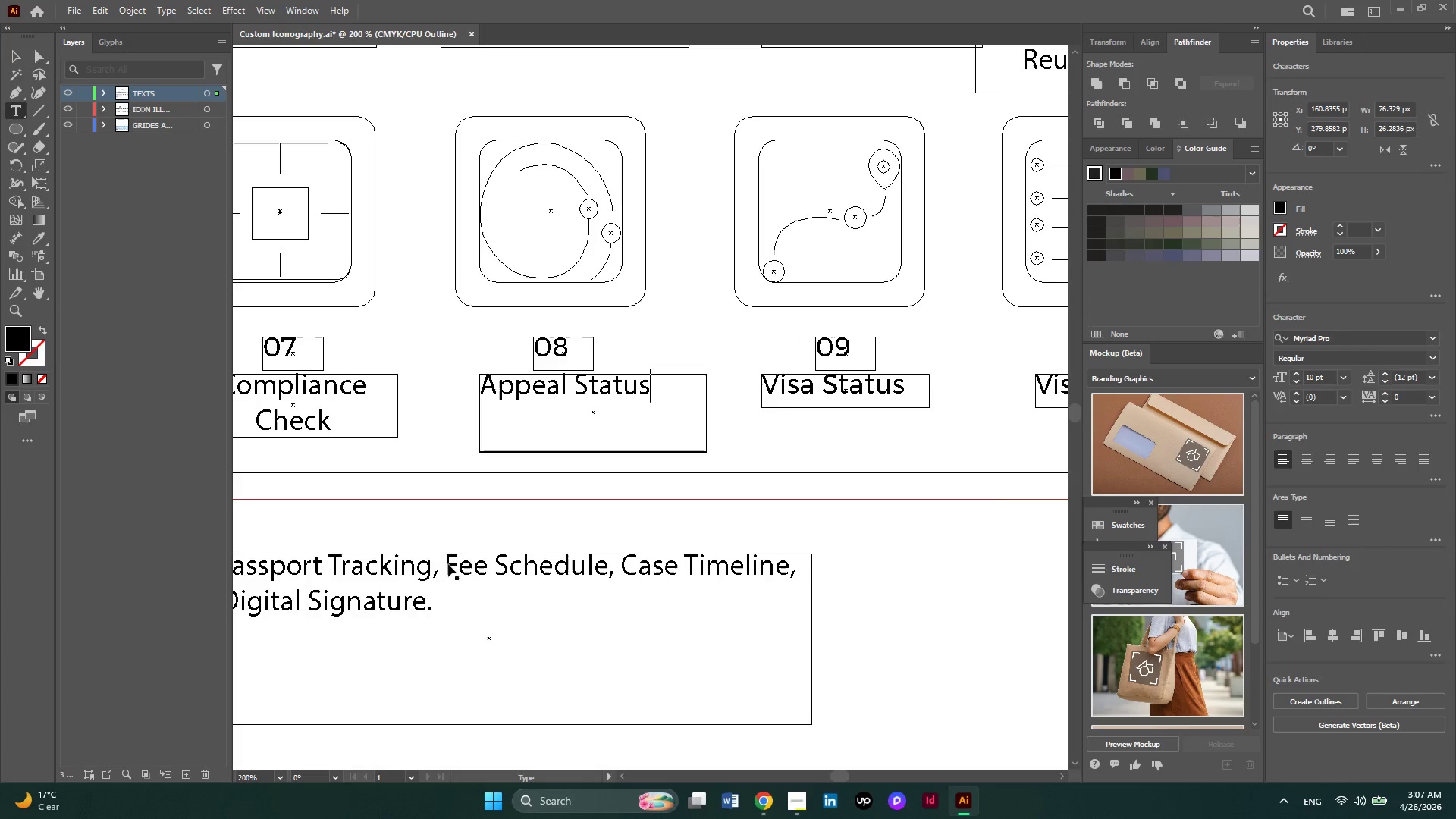 
hold_key(key=ControlLeft, duration=0.31)
scroll: coordinate [448, 564], scroll_direction: up, amount: 3.0
 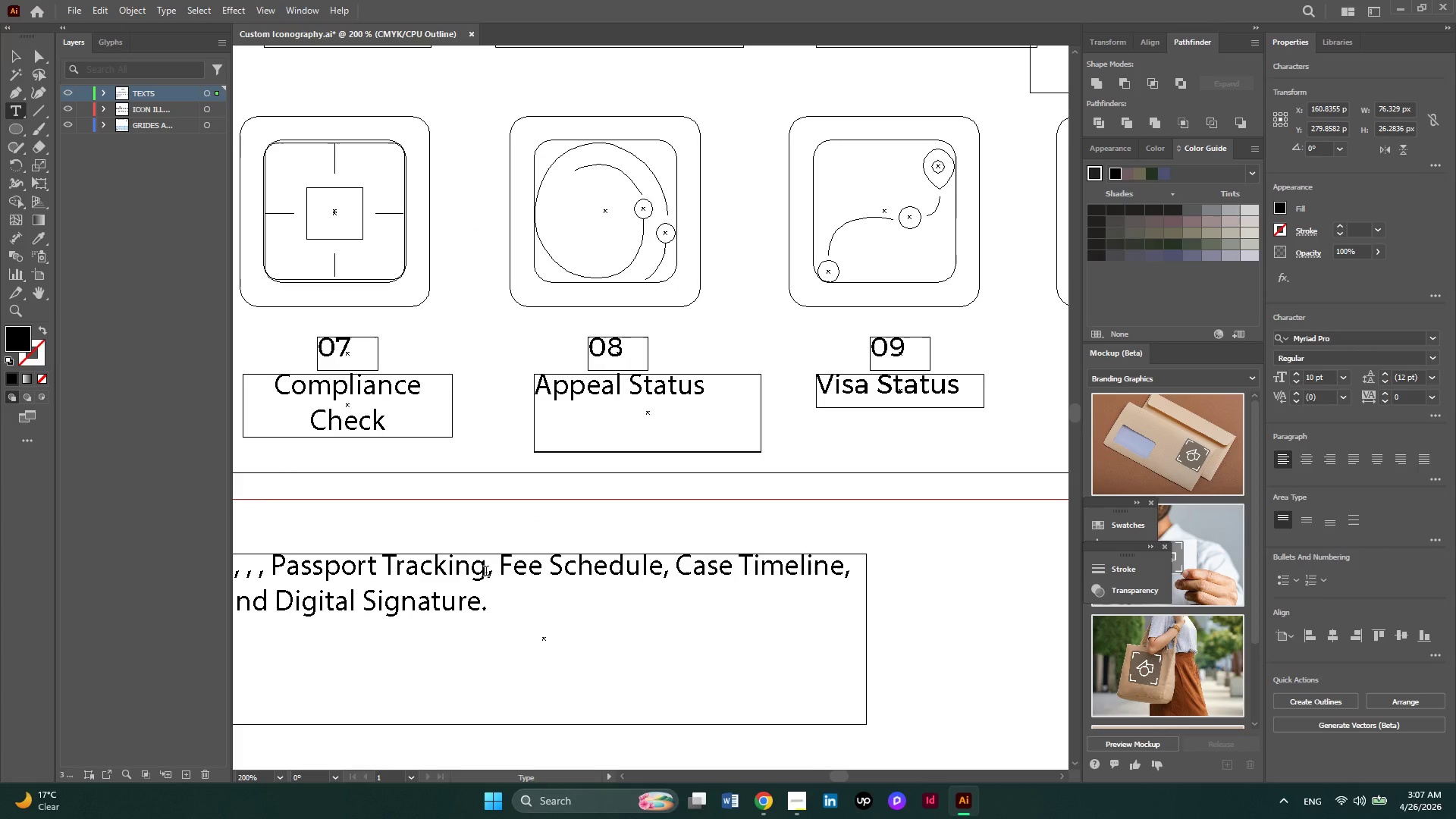 
left_click_drag(start_coordinate=[486, 573], to_coordinate=[273, 560])
 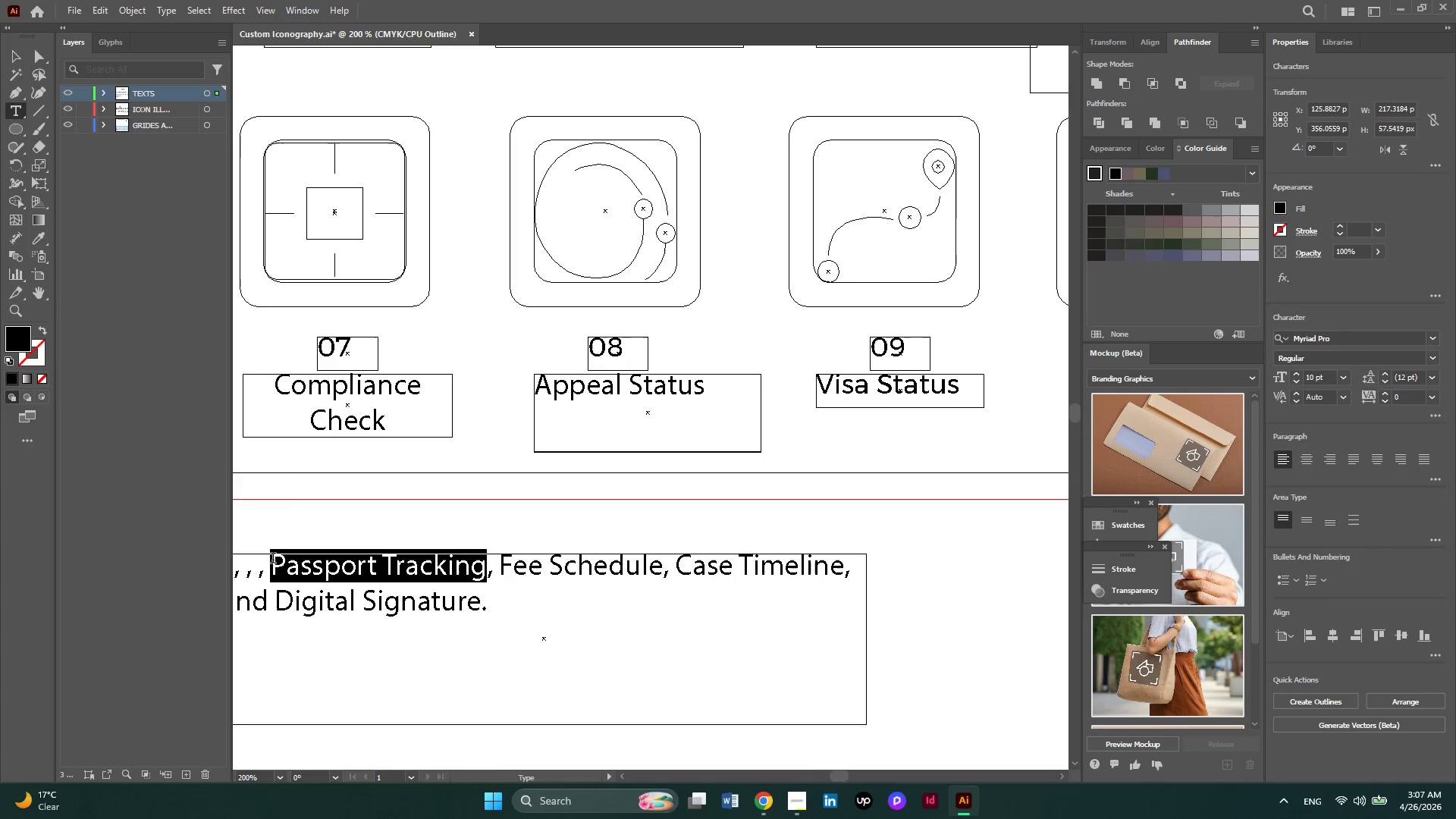 
key(Control+X)
 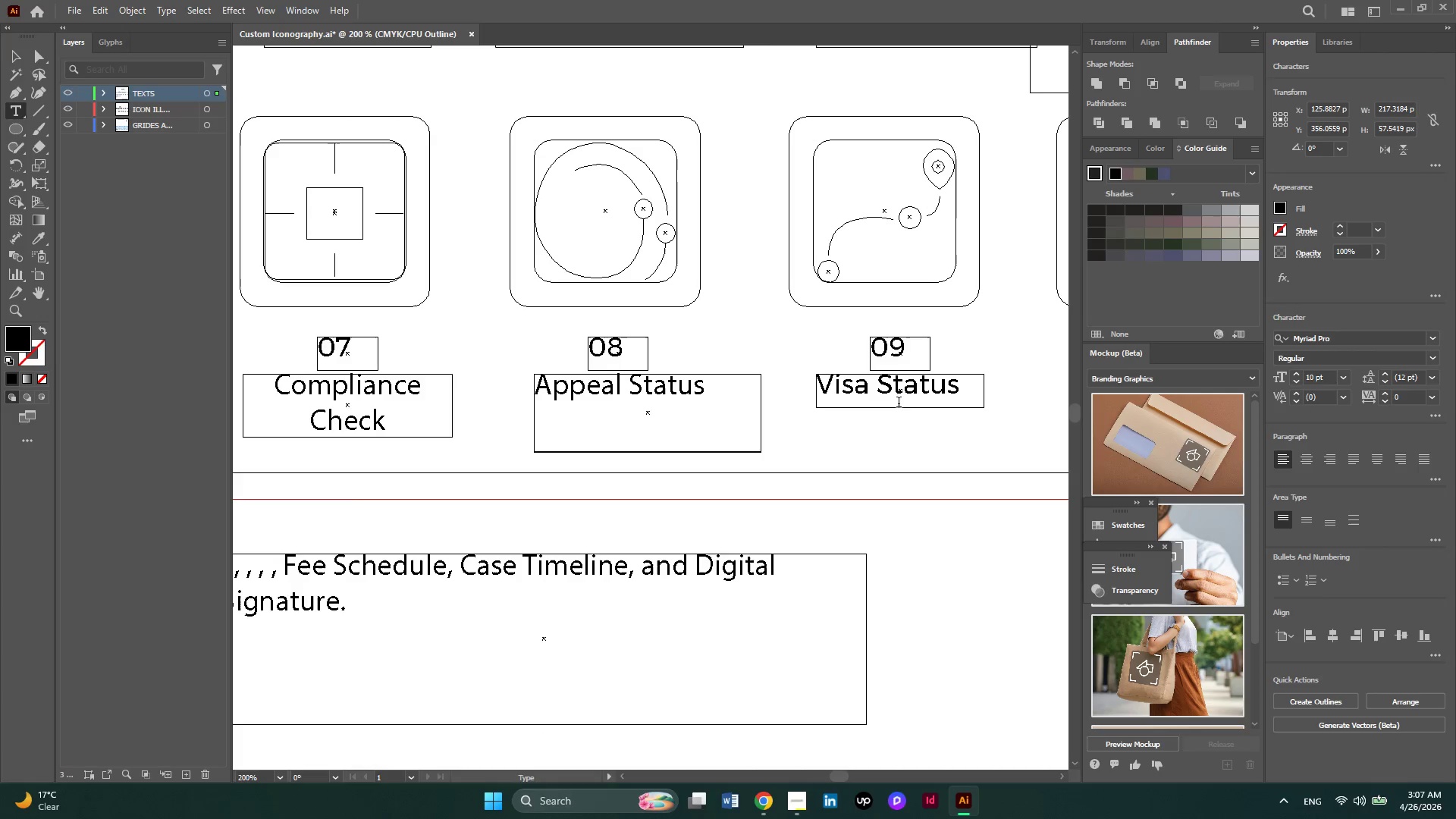 
left_click([895, 391])
 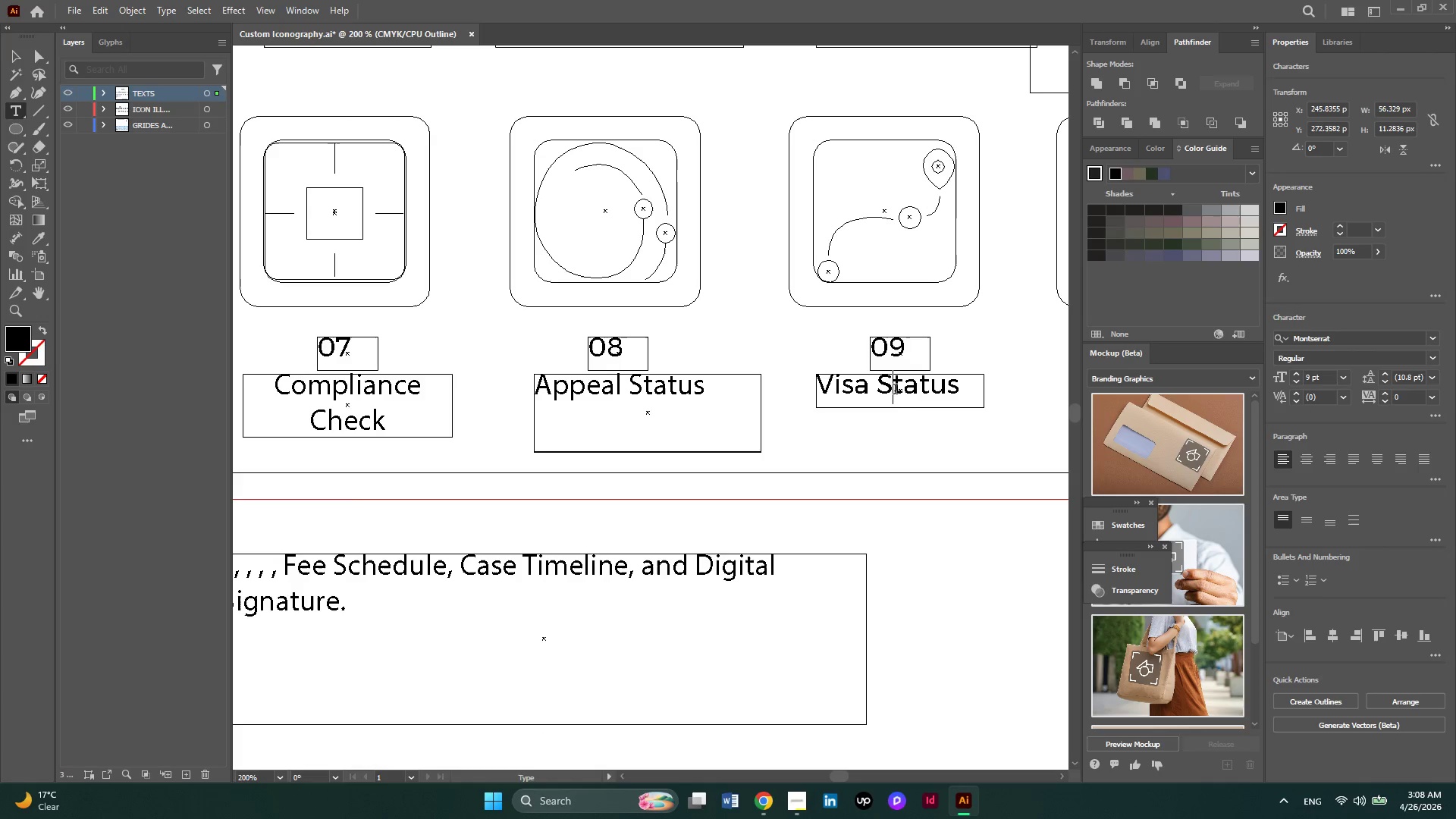 
key(Control+A)
 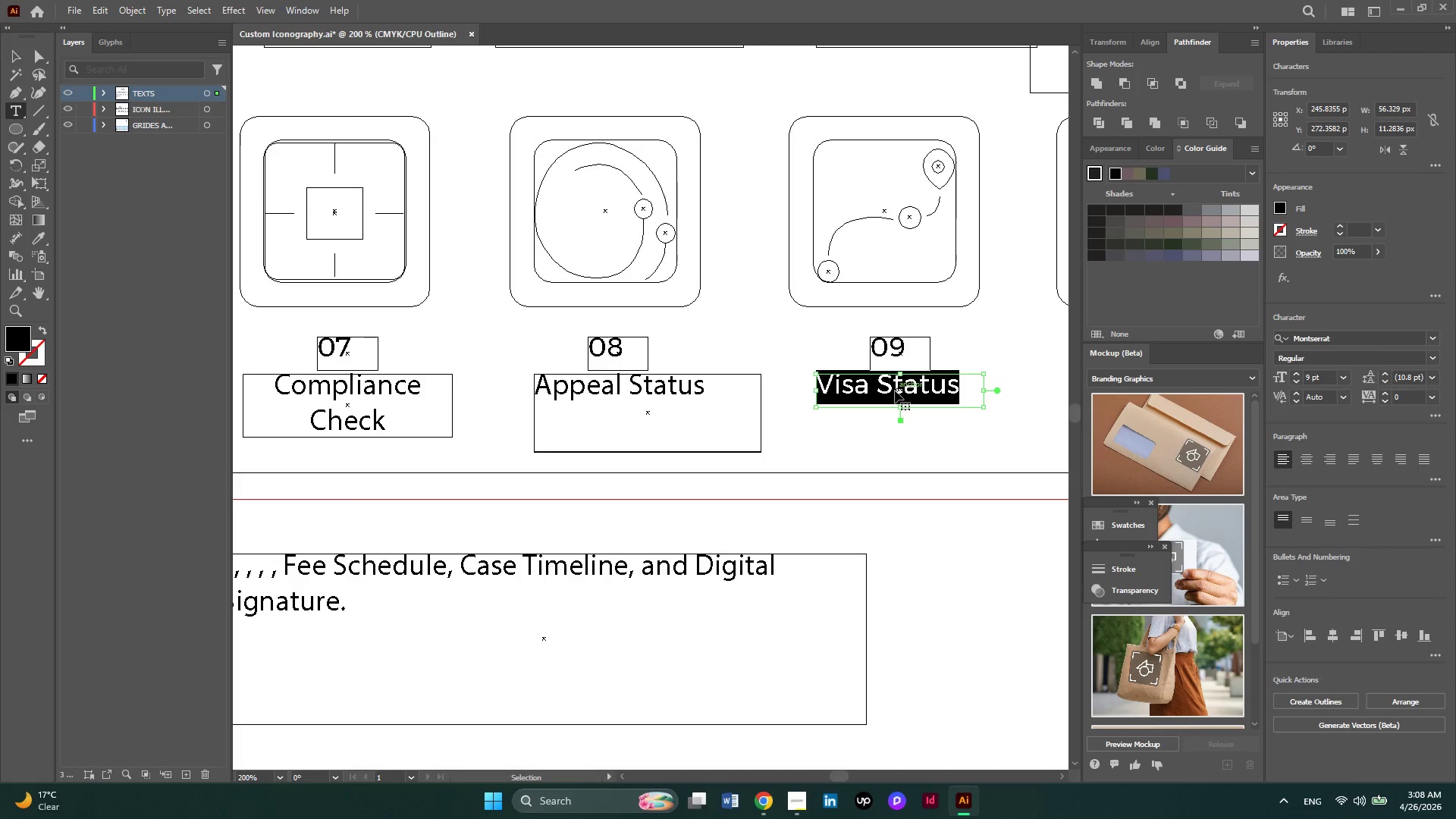 
key(Control+V)
 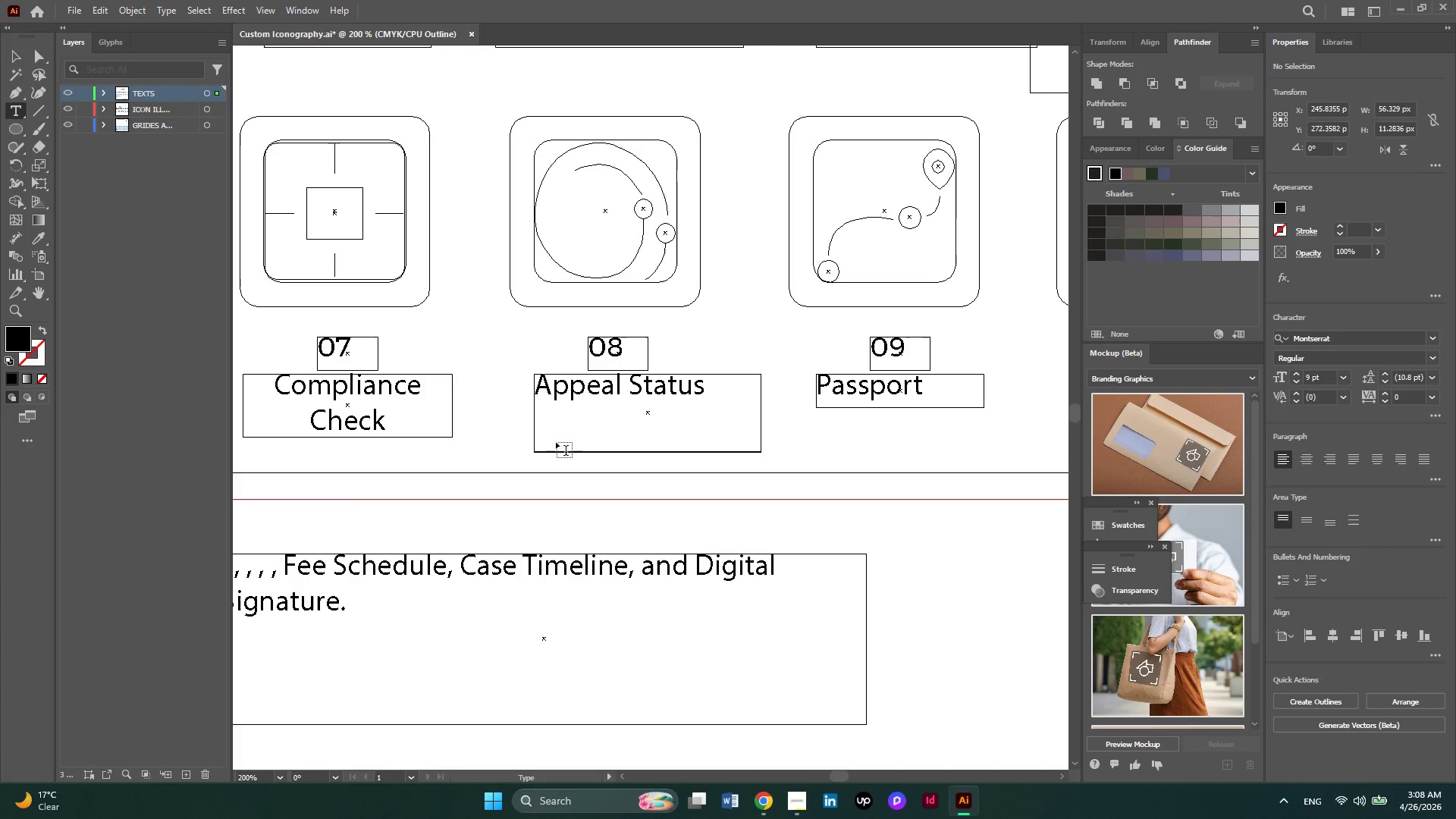 
hold_key(key=ControlLeft, duration=1.19)
scroll: coordinate [556, 437], scroll_direction: down, amount: 14.0
 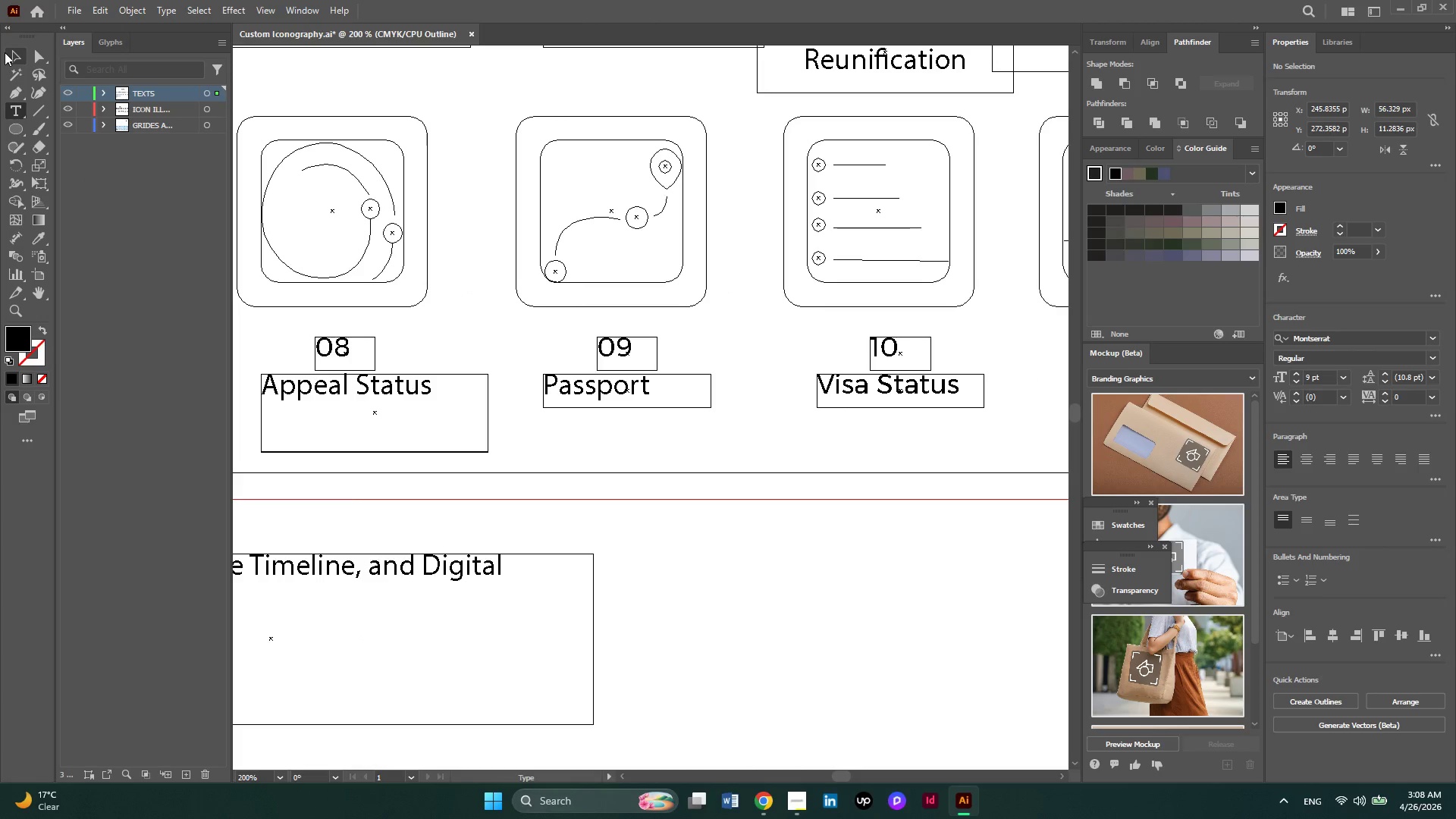 
left_click([5, 52])
 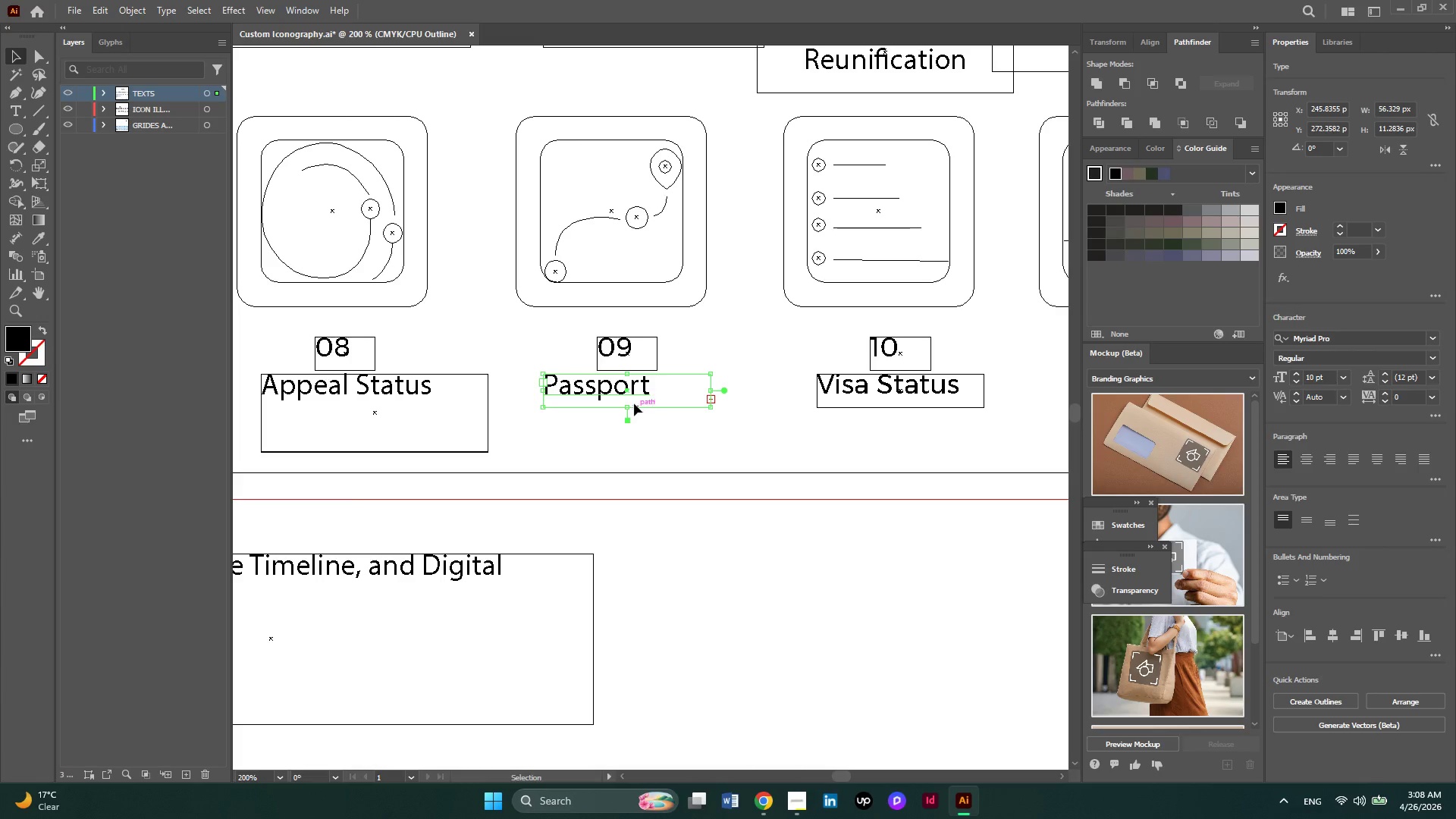 
left_click_drag(start_coordinate=[624, 409], to_coordinate=[626, 458])
 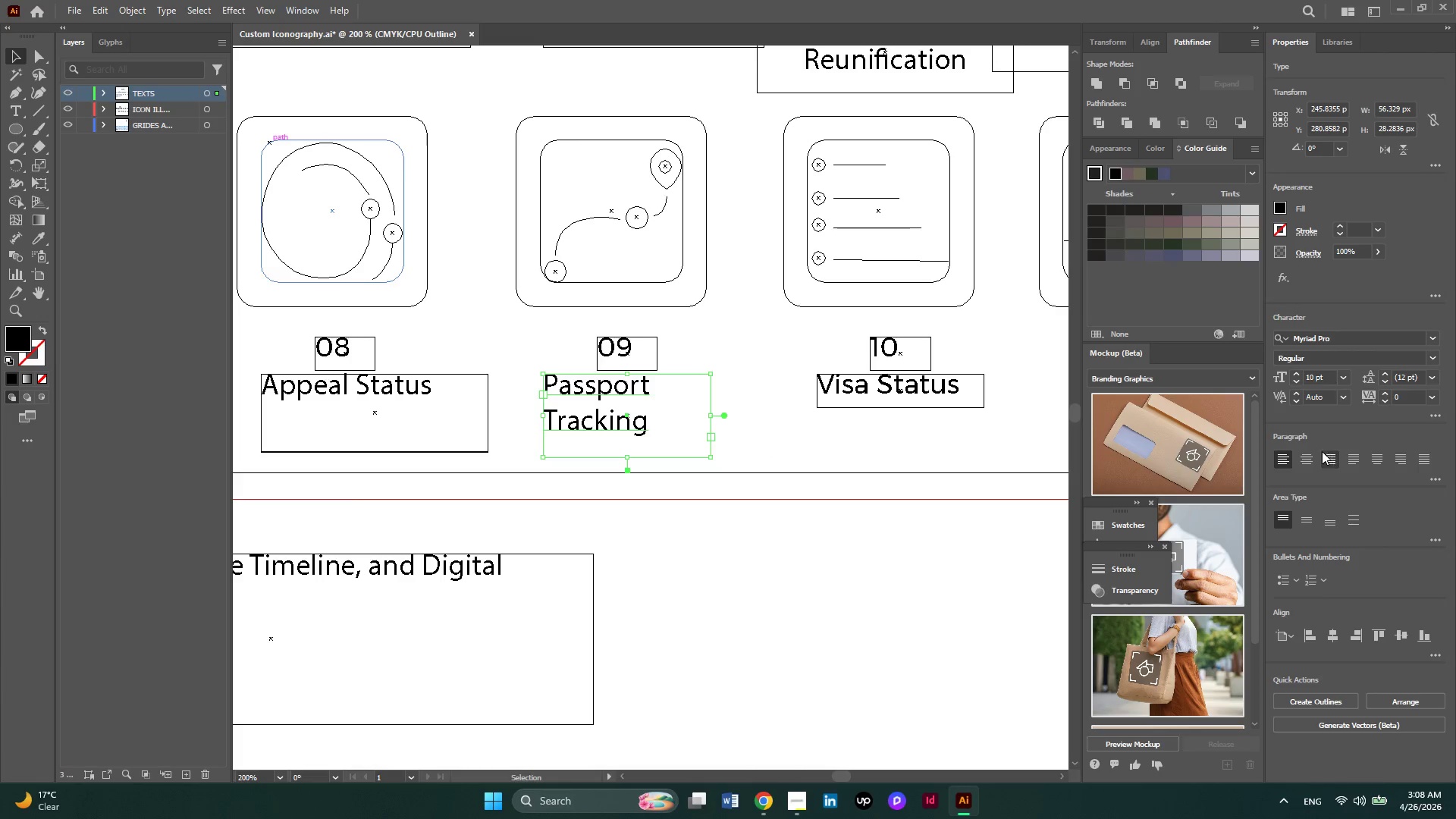 
left_click([1312, 450])
 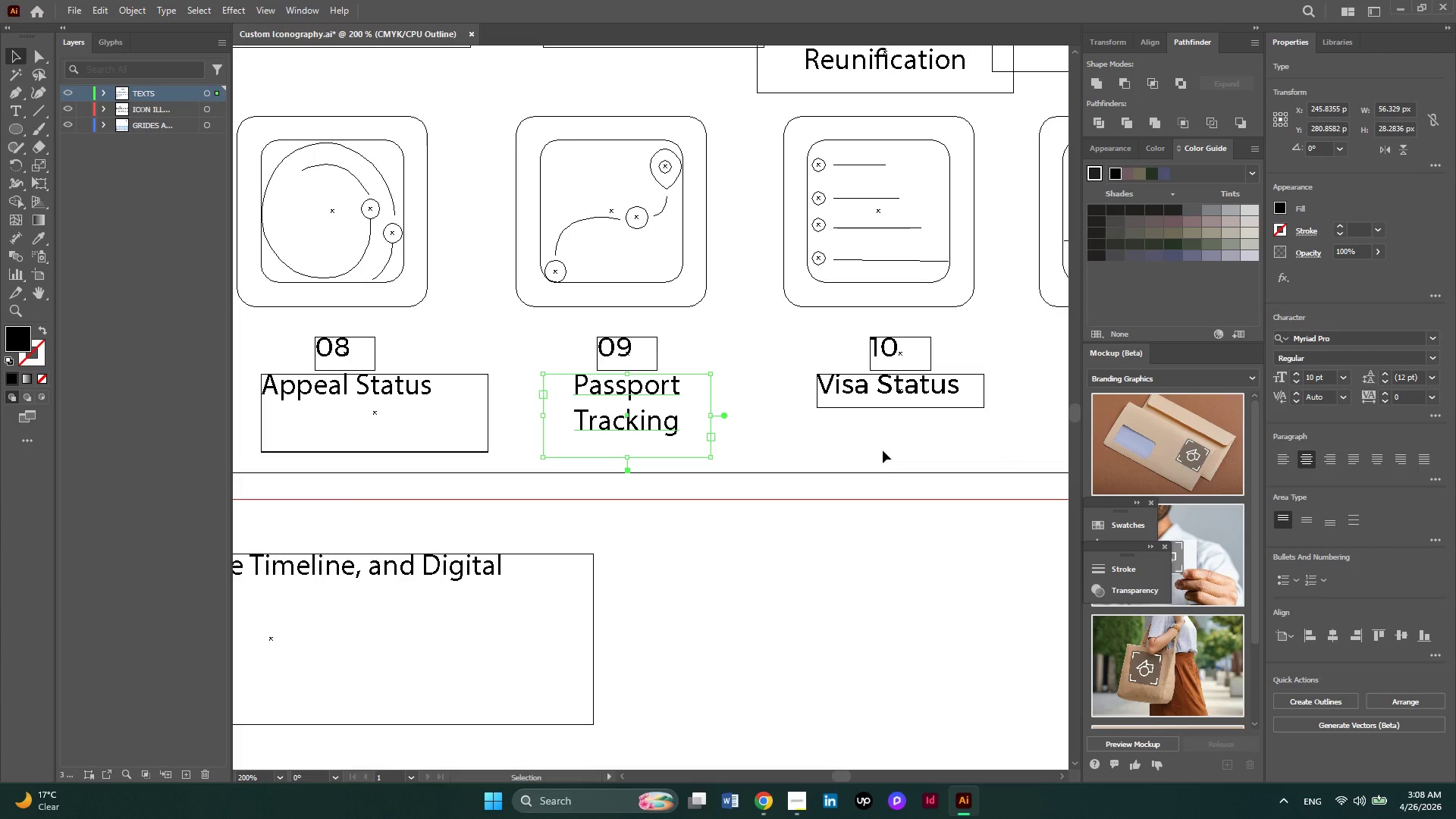 
left_click([883, 450])
 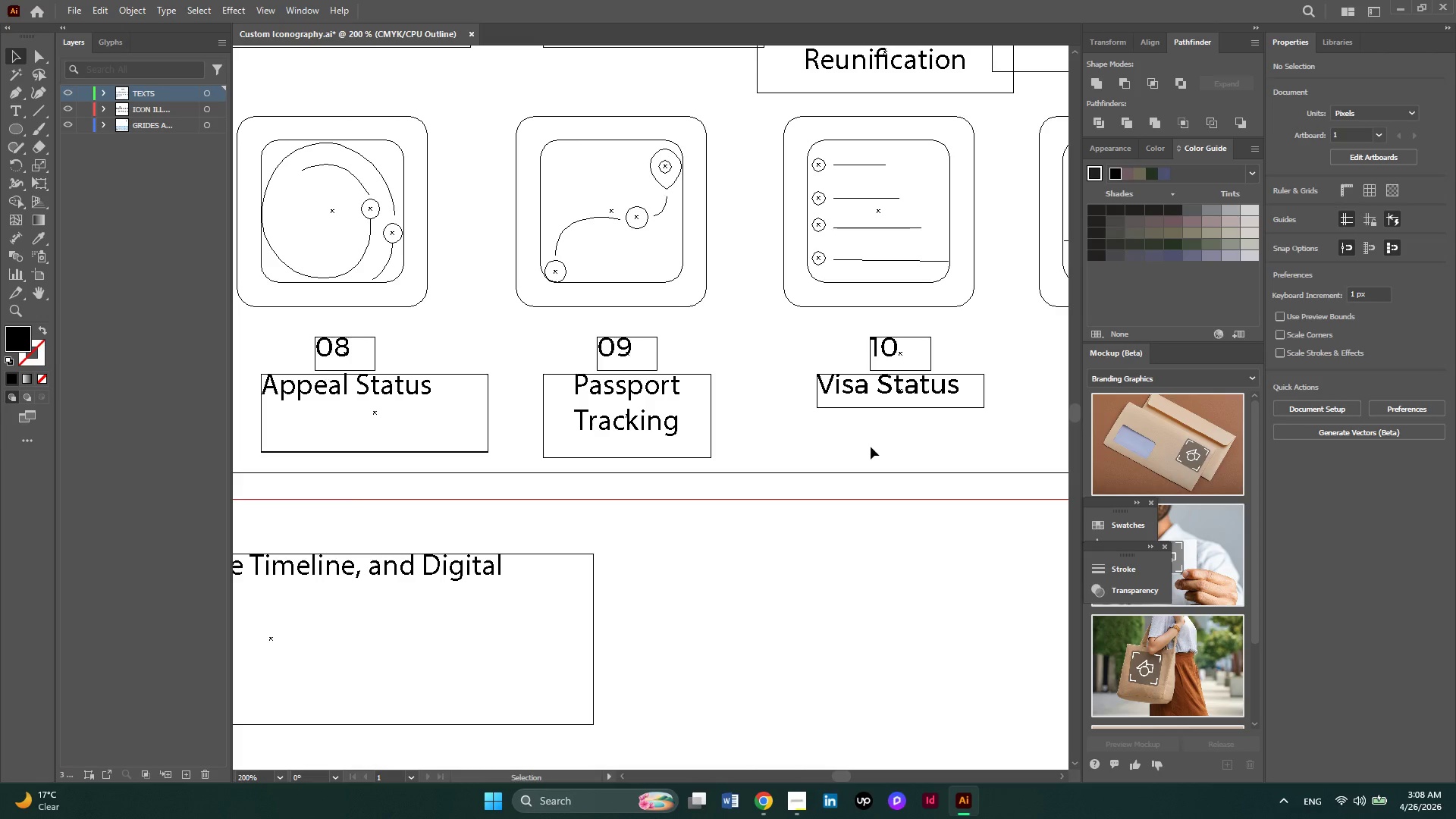 
wait(7.59)
 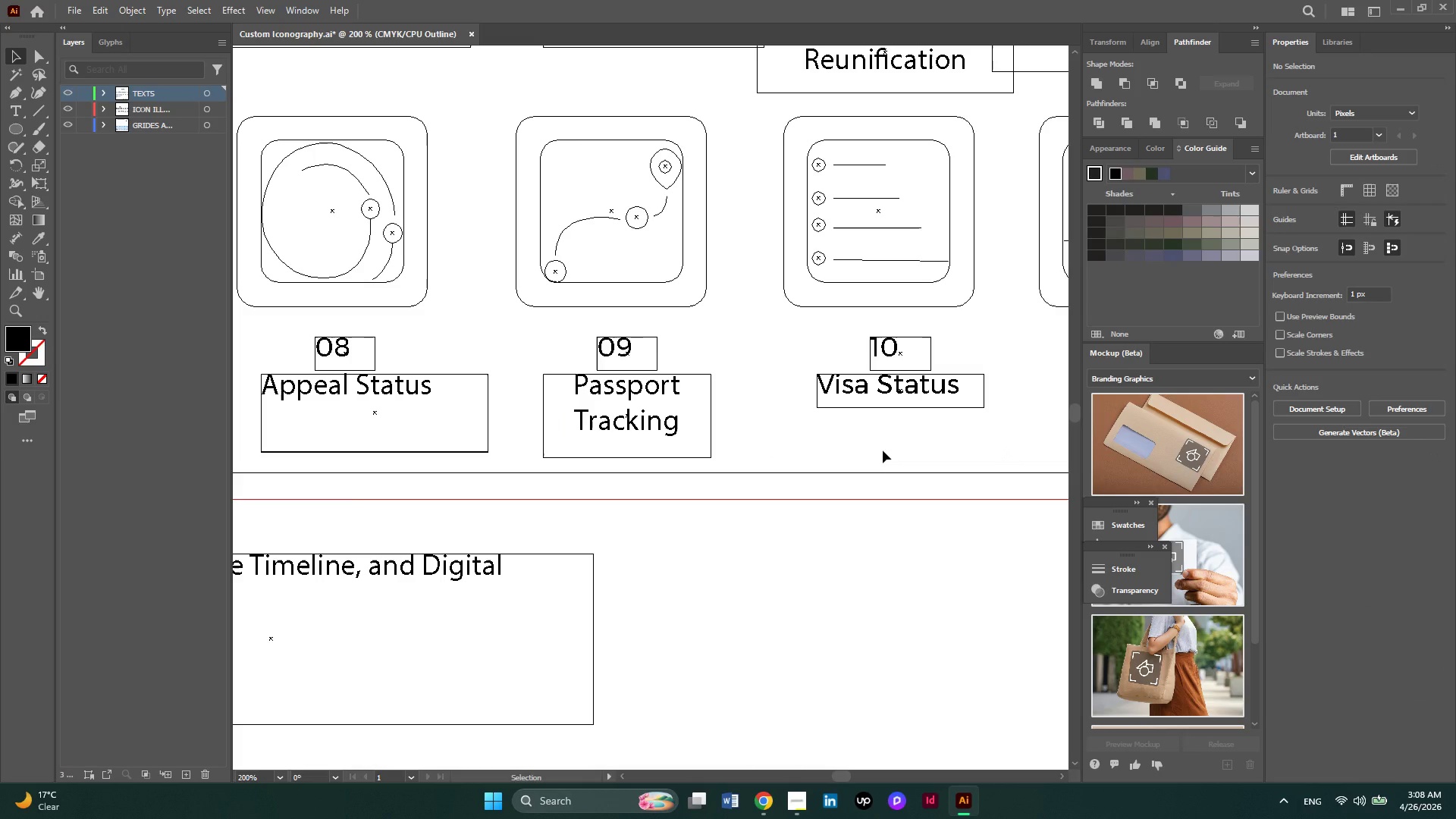 
hold_key(key=ControlLeft, duration=1.83)
scroll: coordinate [871, 463], scroll_direction: up, amount: 18.0
 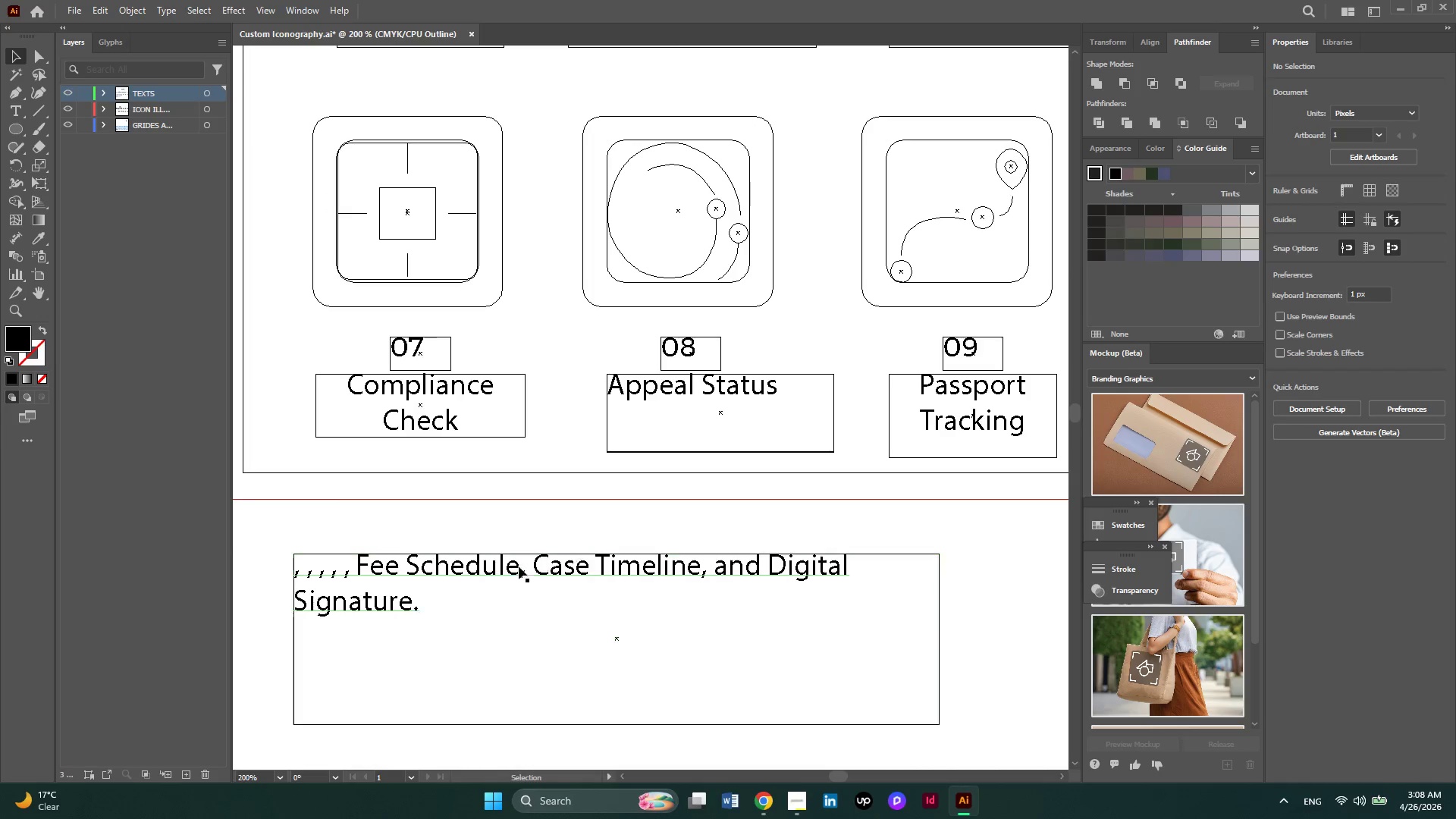 
double_click([470, 572])
 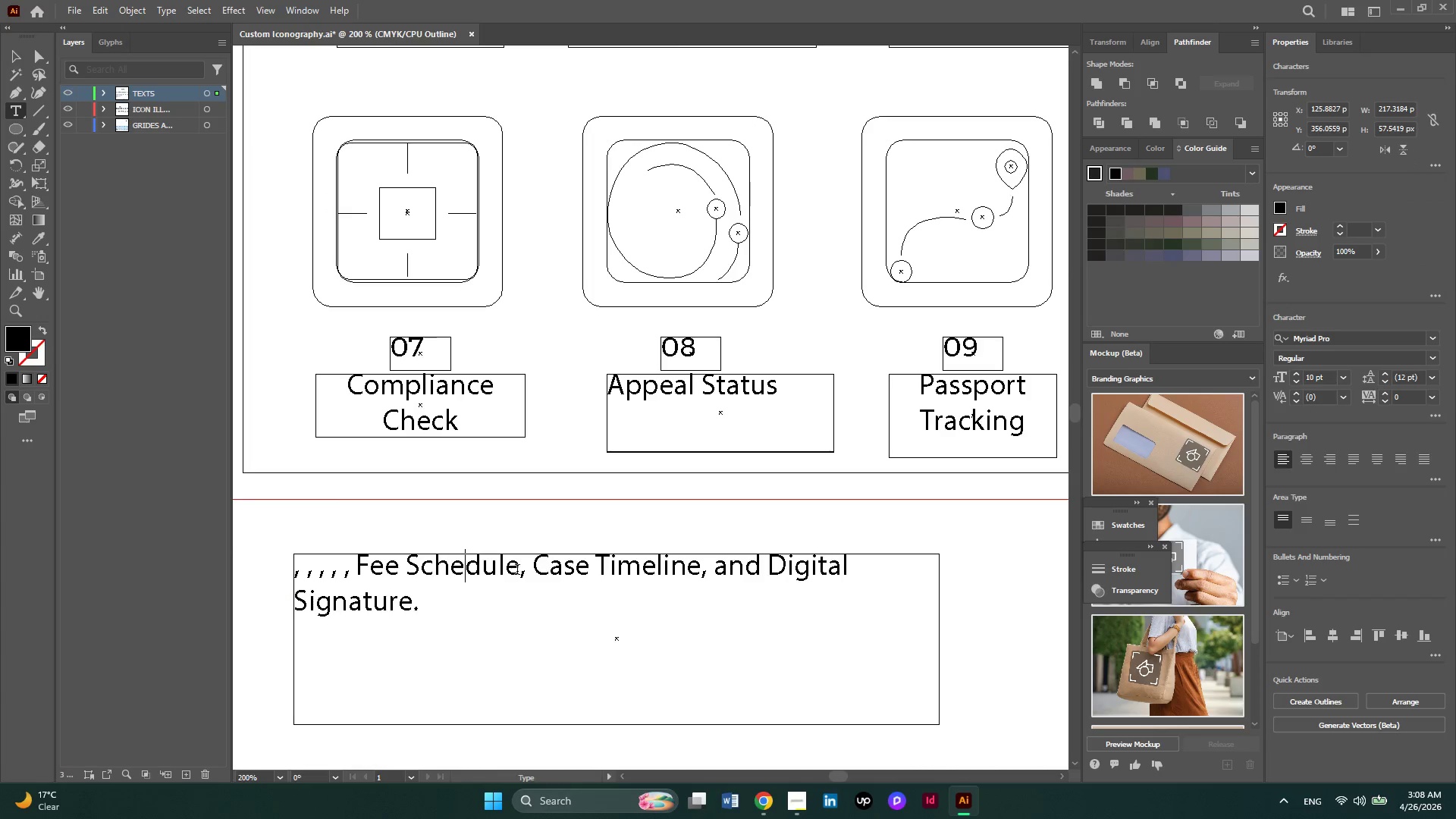 
left_click_drag(start_coordinate=[517, 571], to_coordinate=[359, 560])
 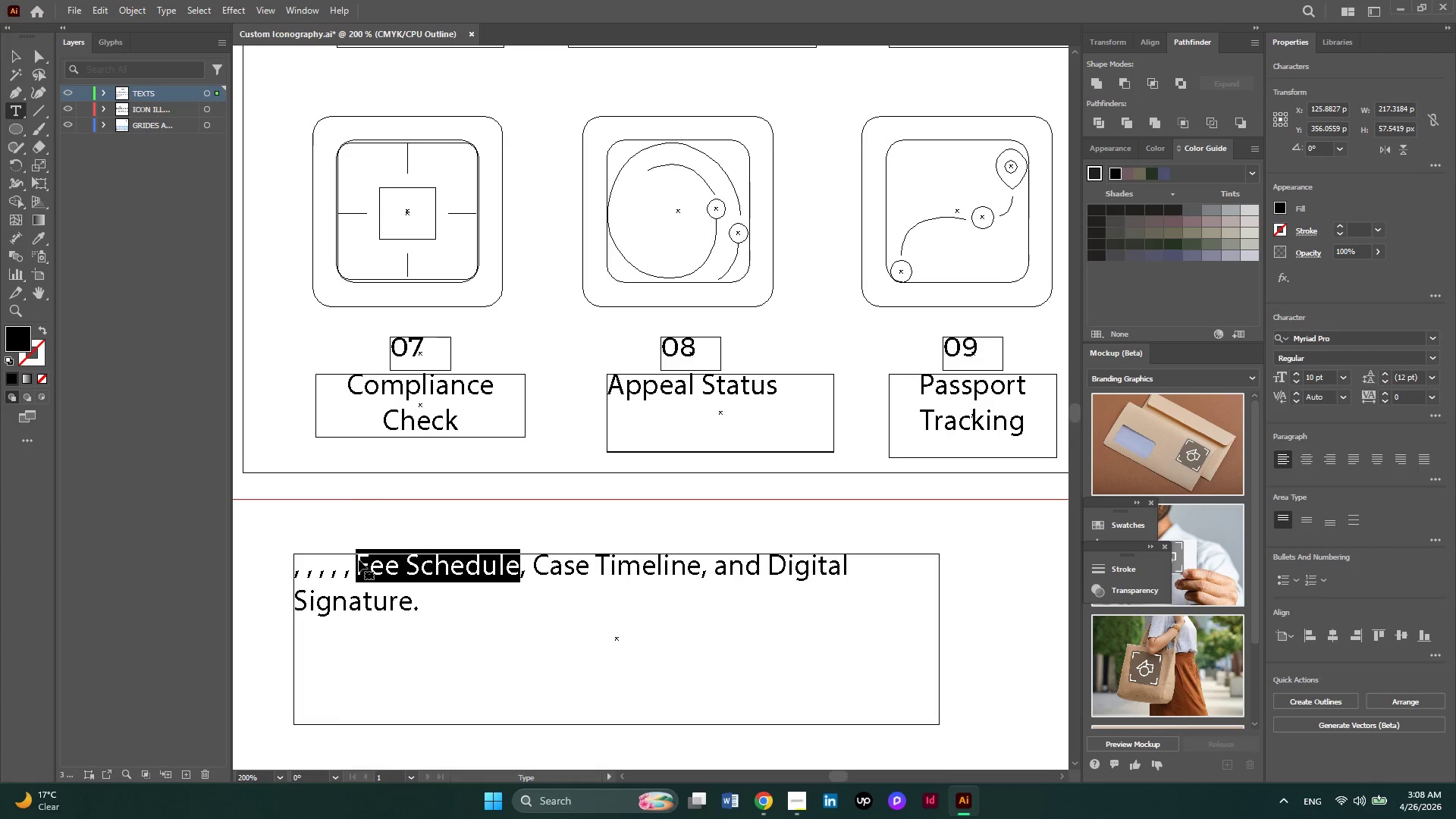 
key(Control+X)
 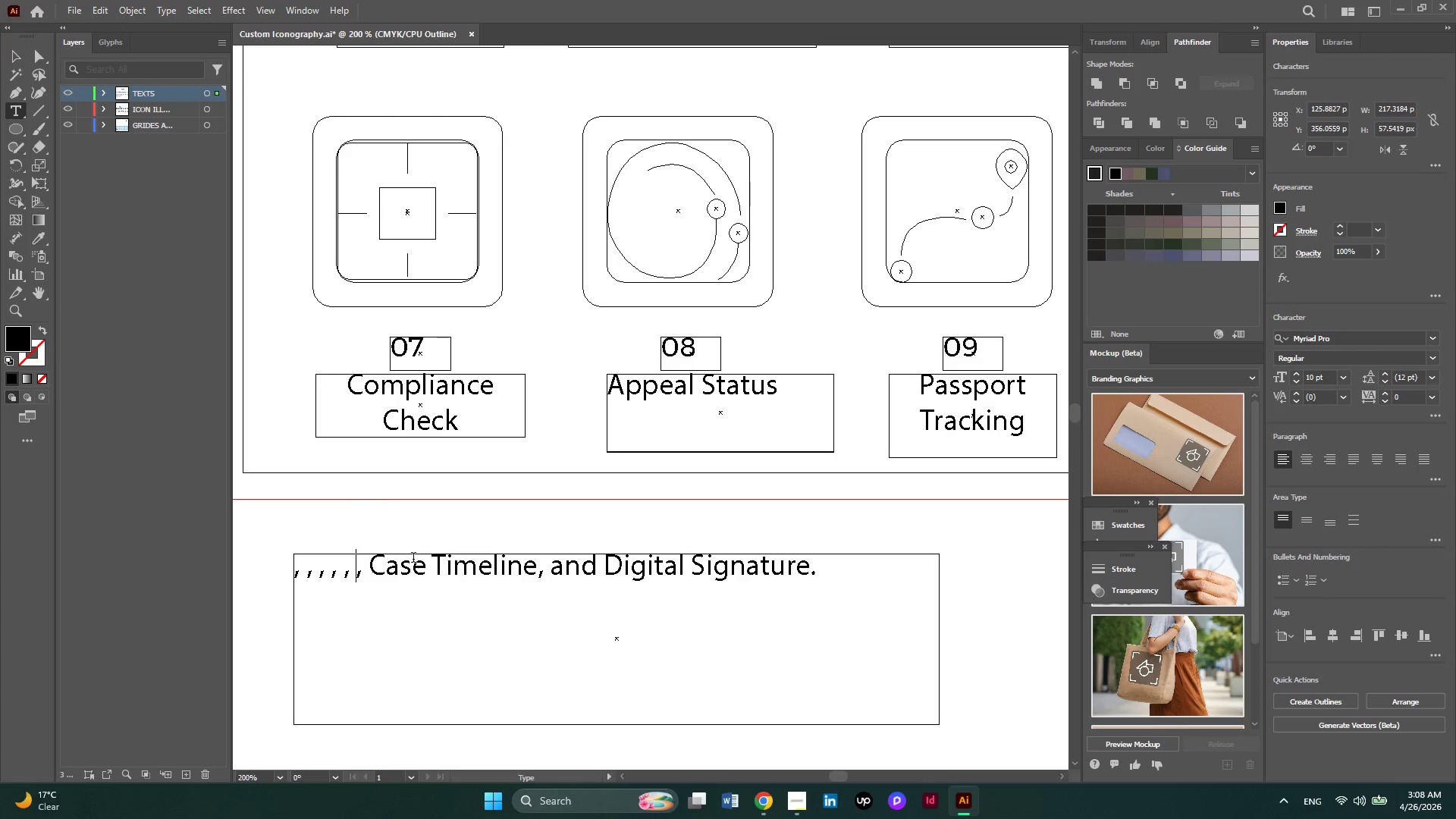 
hold_key(key=ControlLeft, duration=1.78)
scroll: coordinate [413, 559], scroll_direction: down, amount: 24.0
 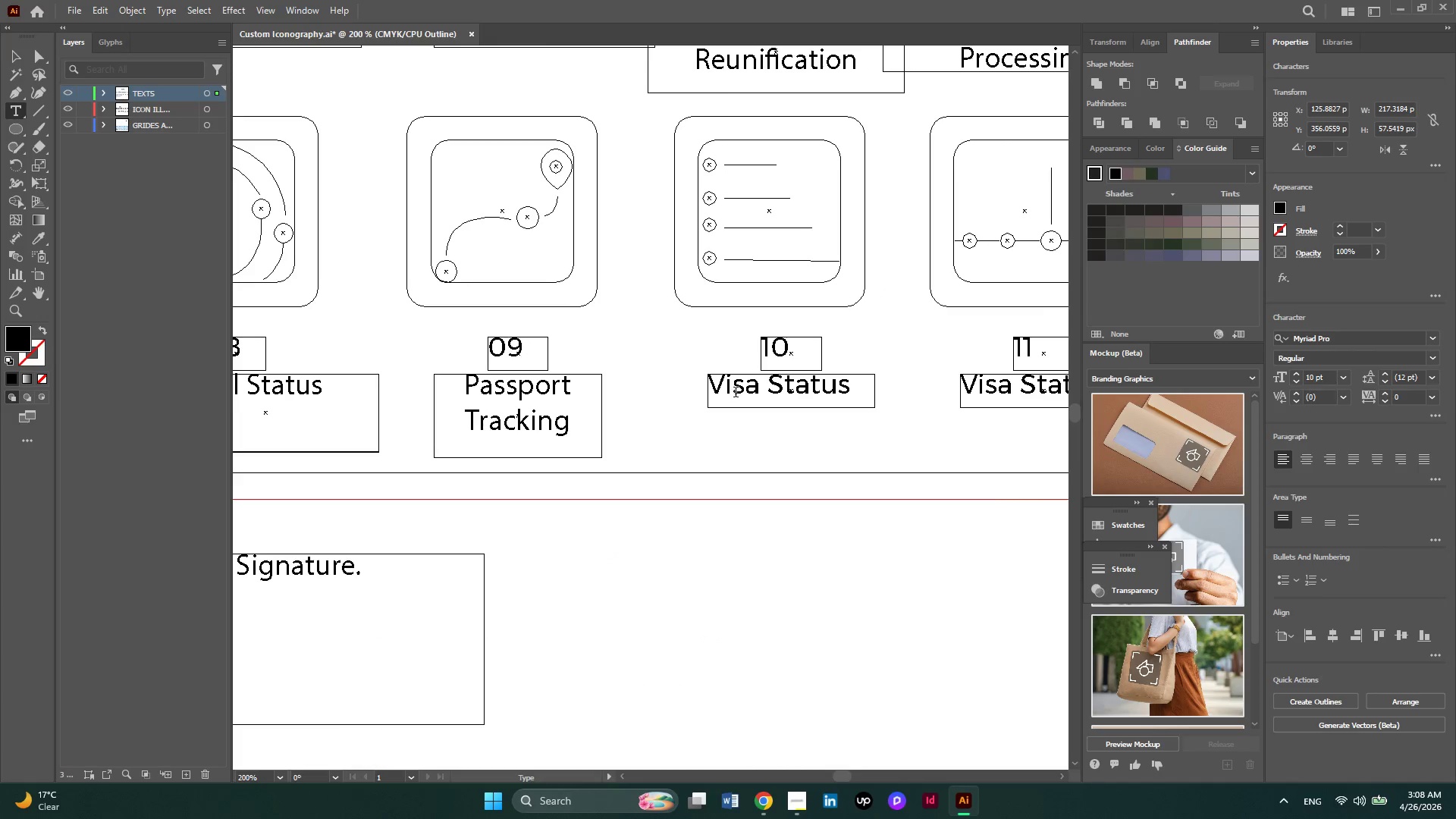 
left_click([736, 392])
 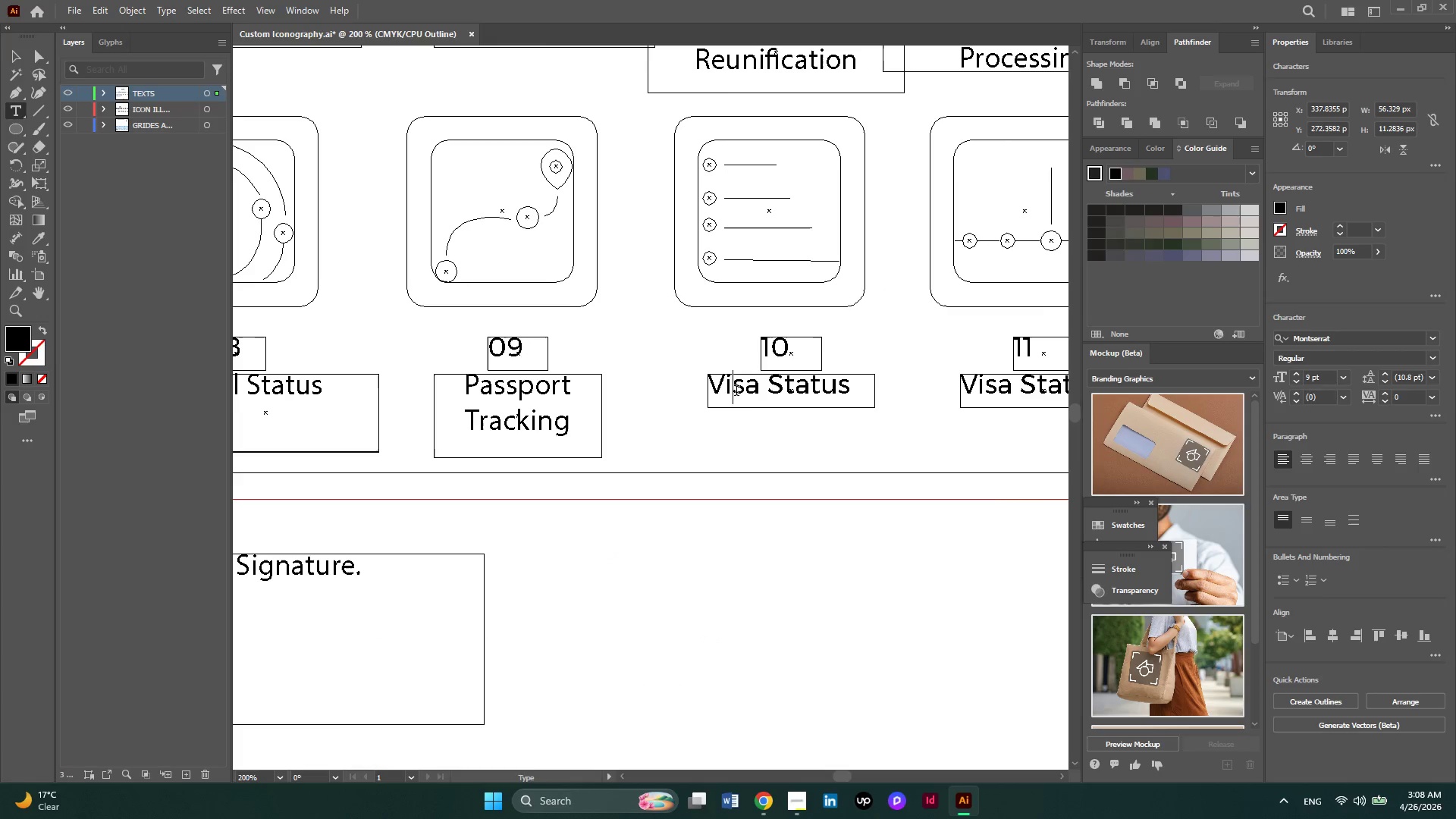 
key(Control+A)
 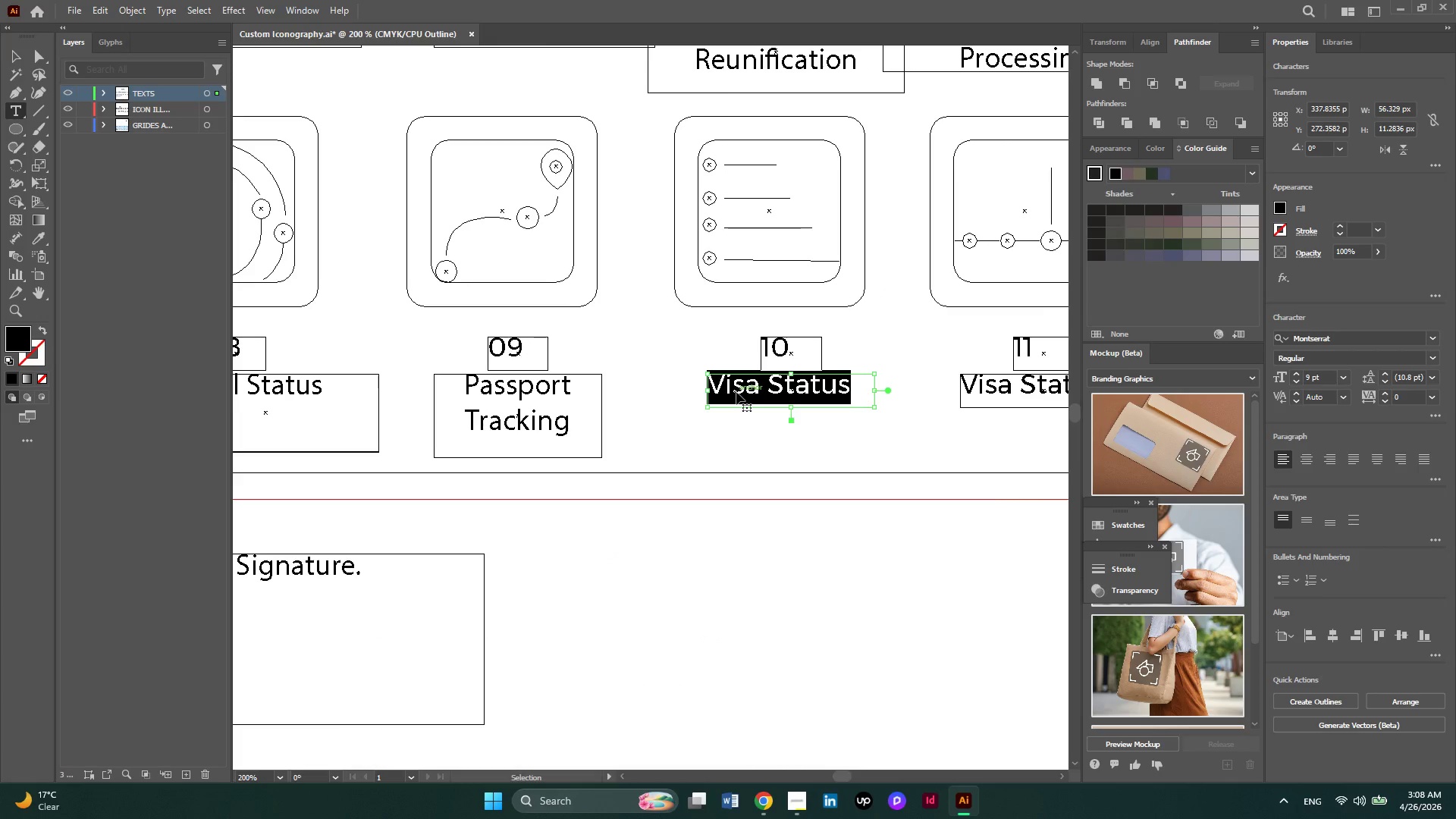 
key(Control+V)
 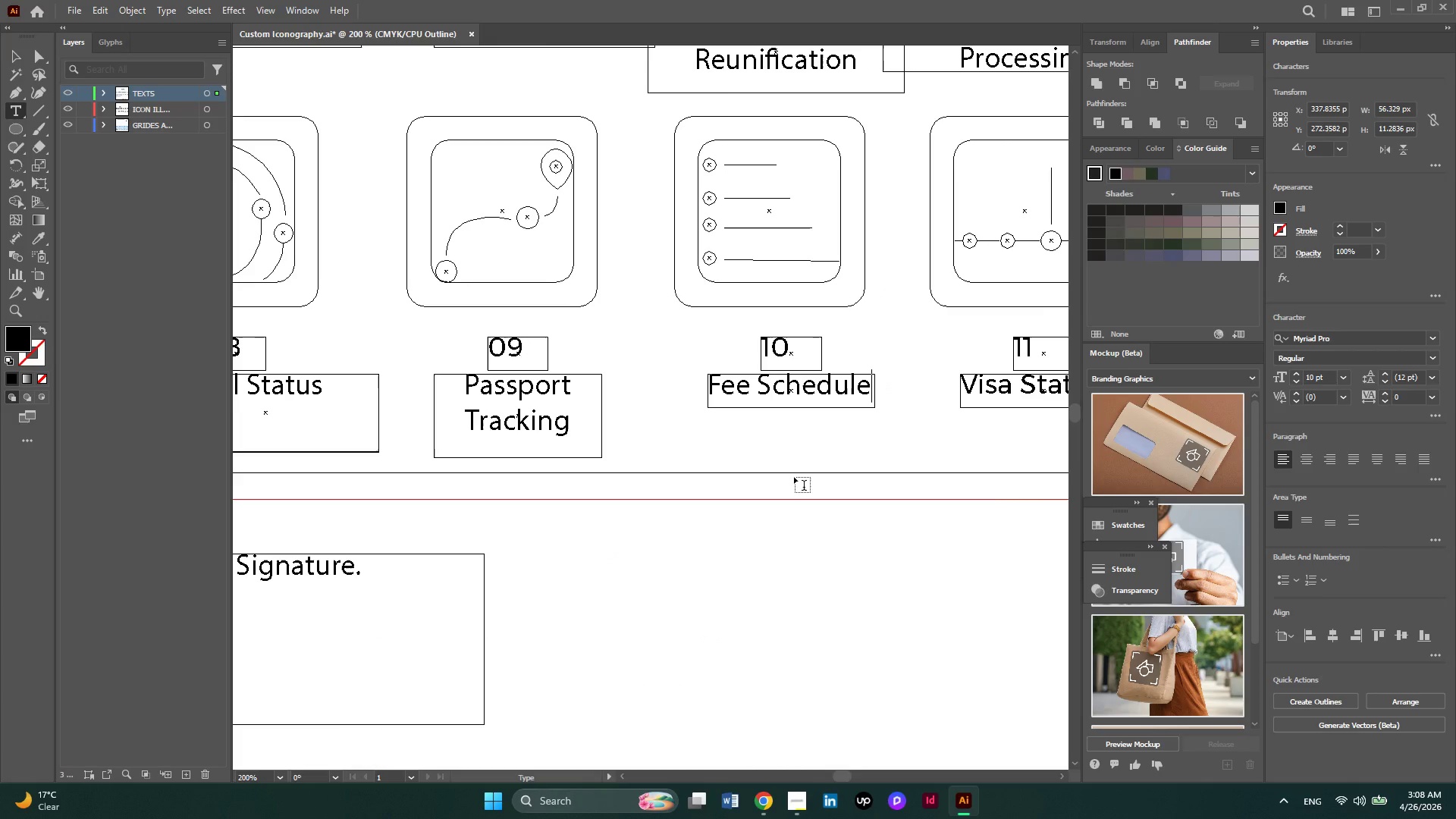 
hold_key(key=AltLeft, duration=0.48)
scroll: coordinate [794, 477], scroll_direction: down, amount: 2.0
 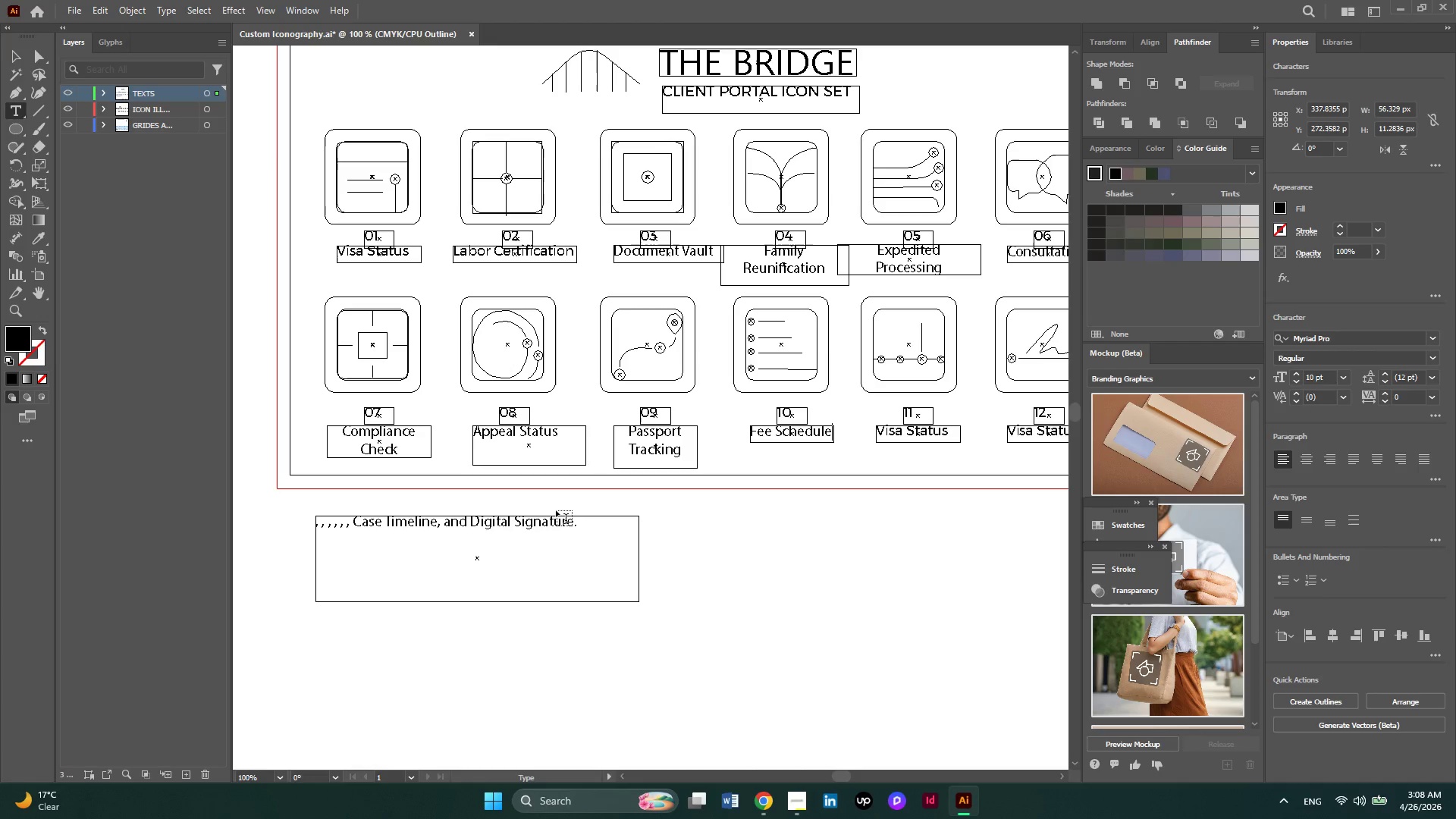 
hold_key(key=AltLeft, duration=0.47)
scroll: coordinate [410, 522], scroll_direction: up, amount: 1.0
 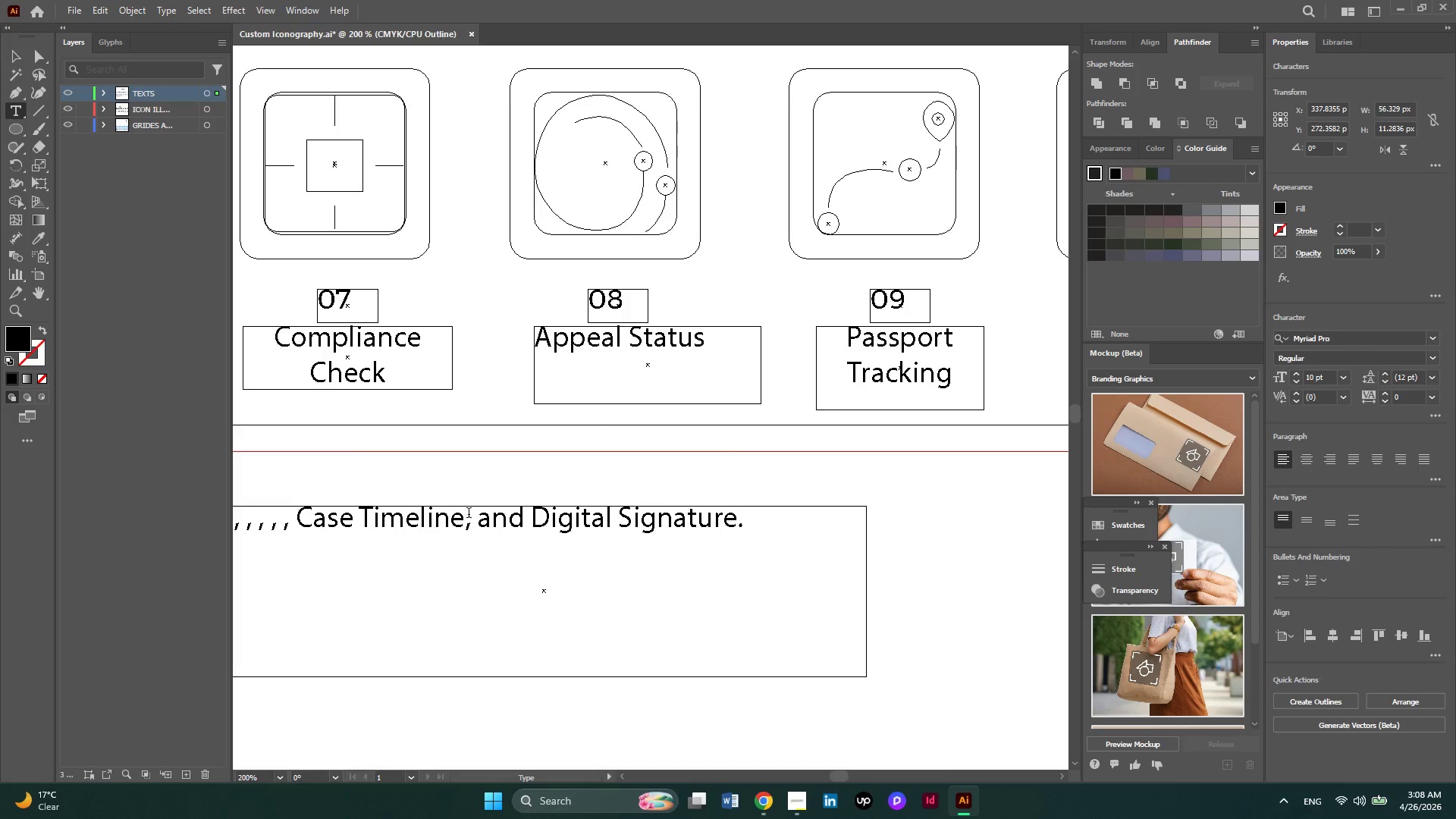 
left_click_drag(start_coordinate=[469, 514], to_coordinate=[300, 517])
 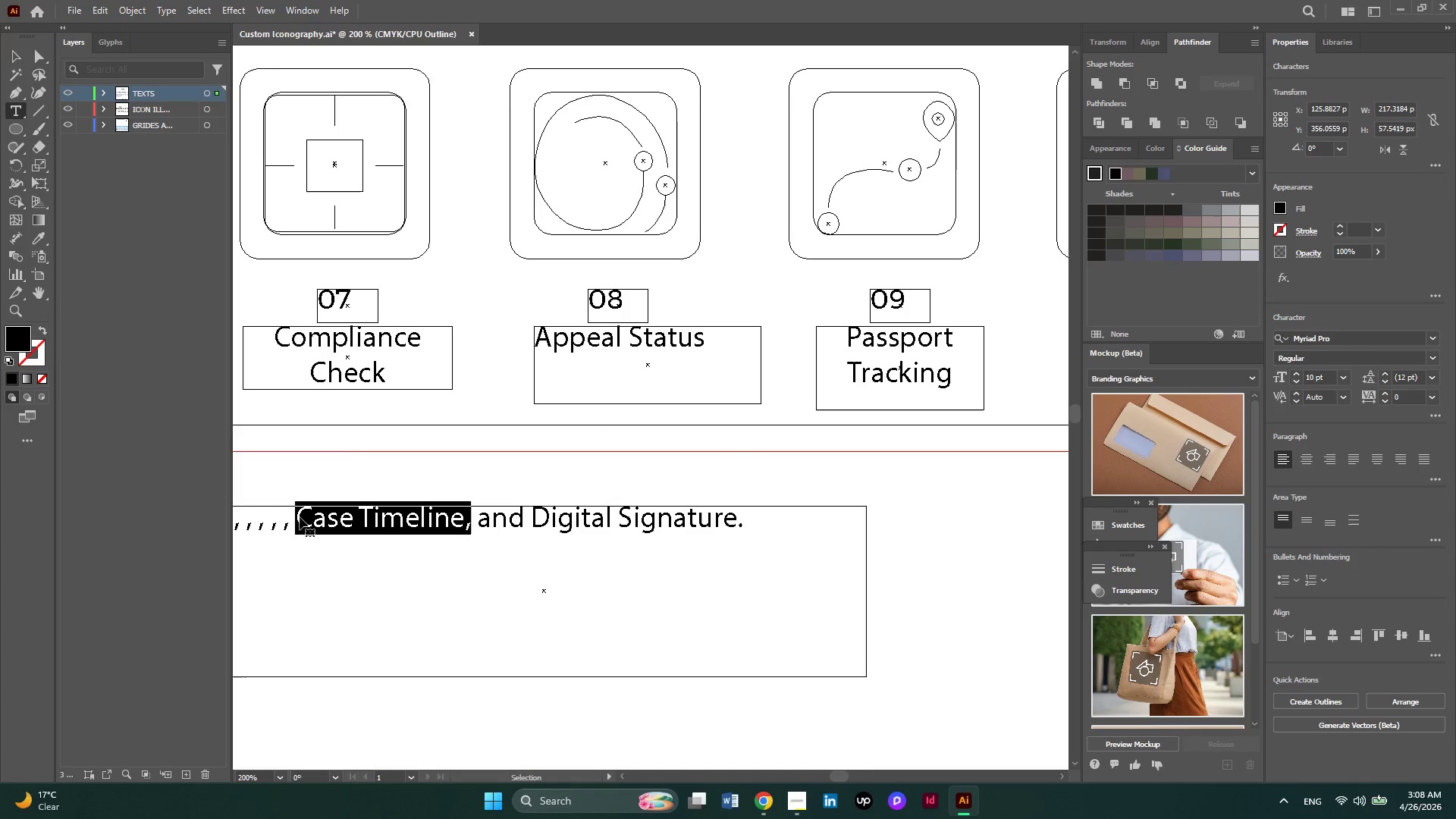 
key(Control+X)
 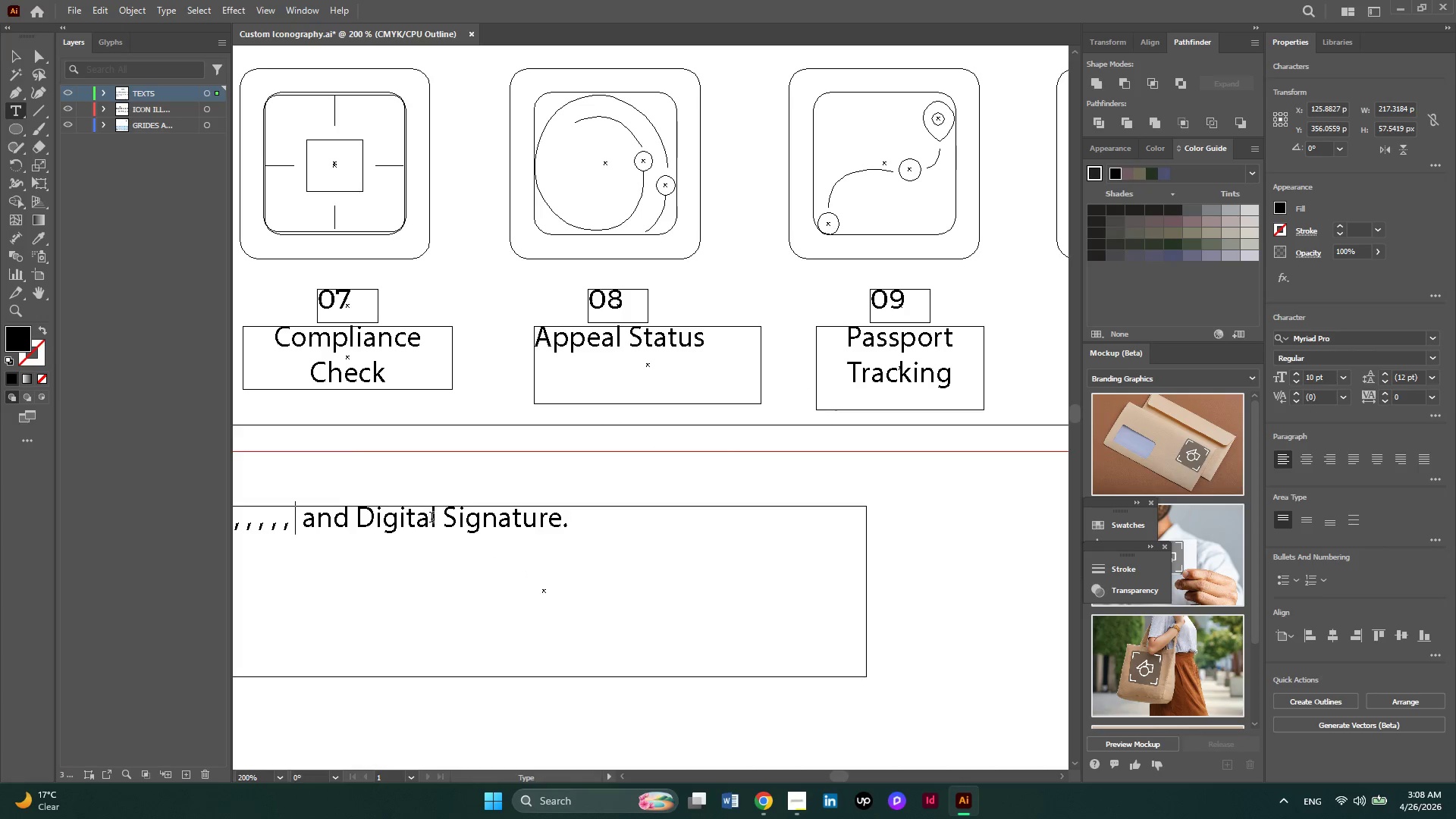 
hold_key(key=ControlLeft, duration=4.66)
scroll: coordinate [431, 519], scroll_direction: down, amount: 9.0
 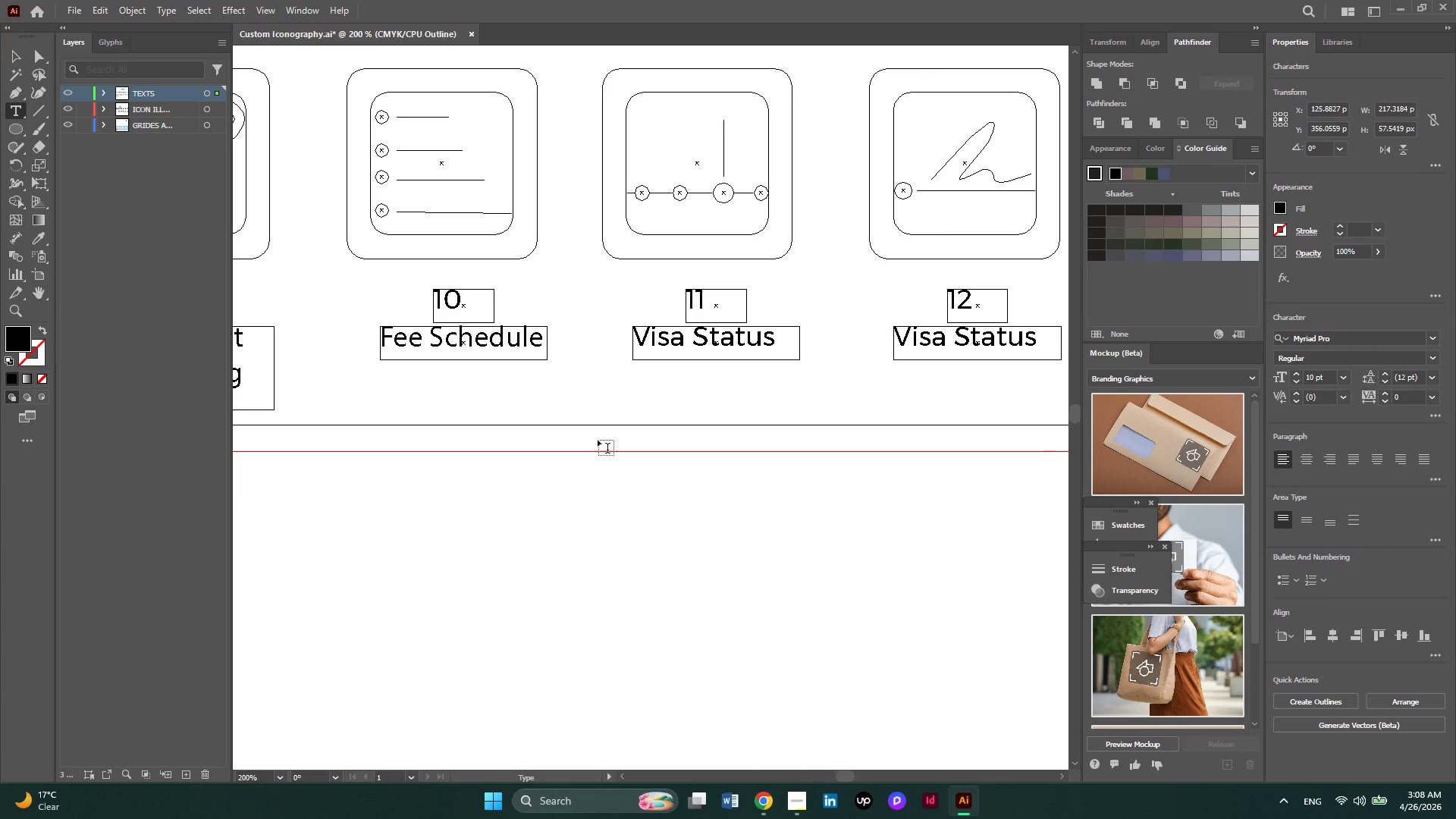 
left_click([665, 338])
 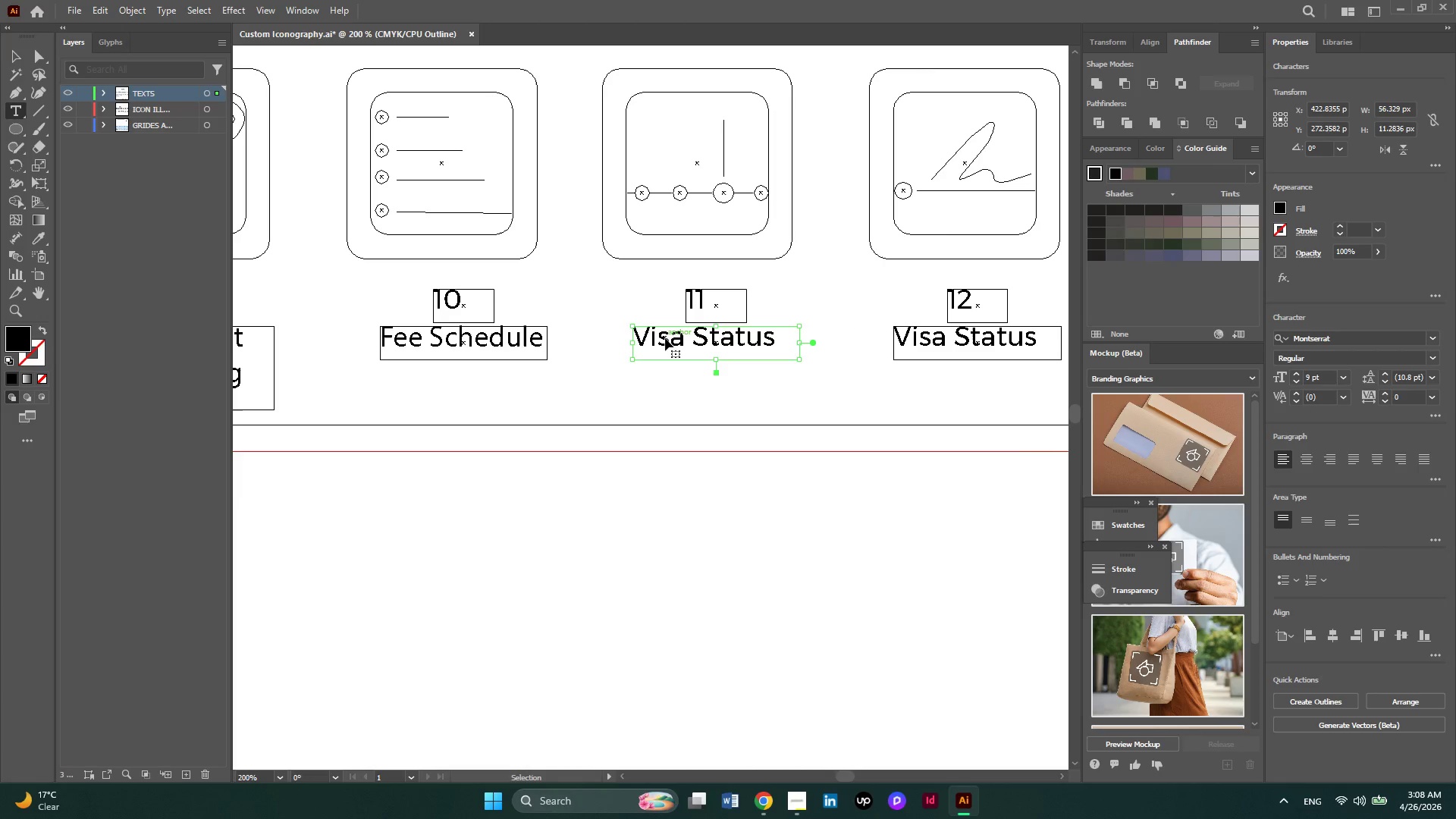 
key(Control+A)
 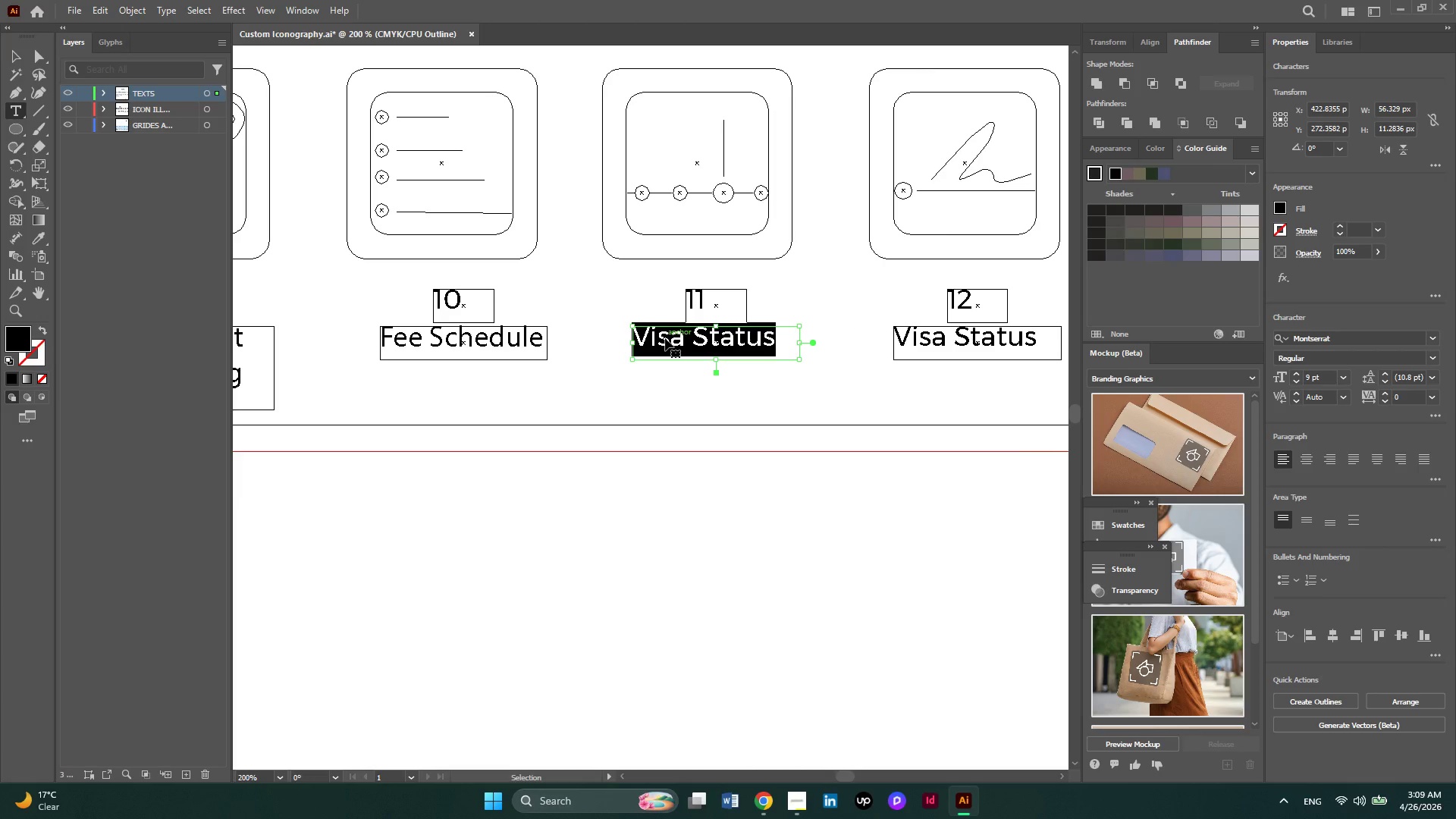 
key(Control+V)
 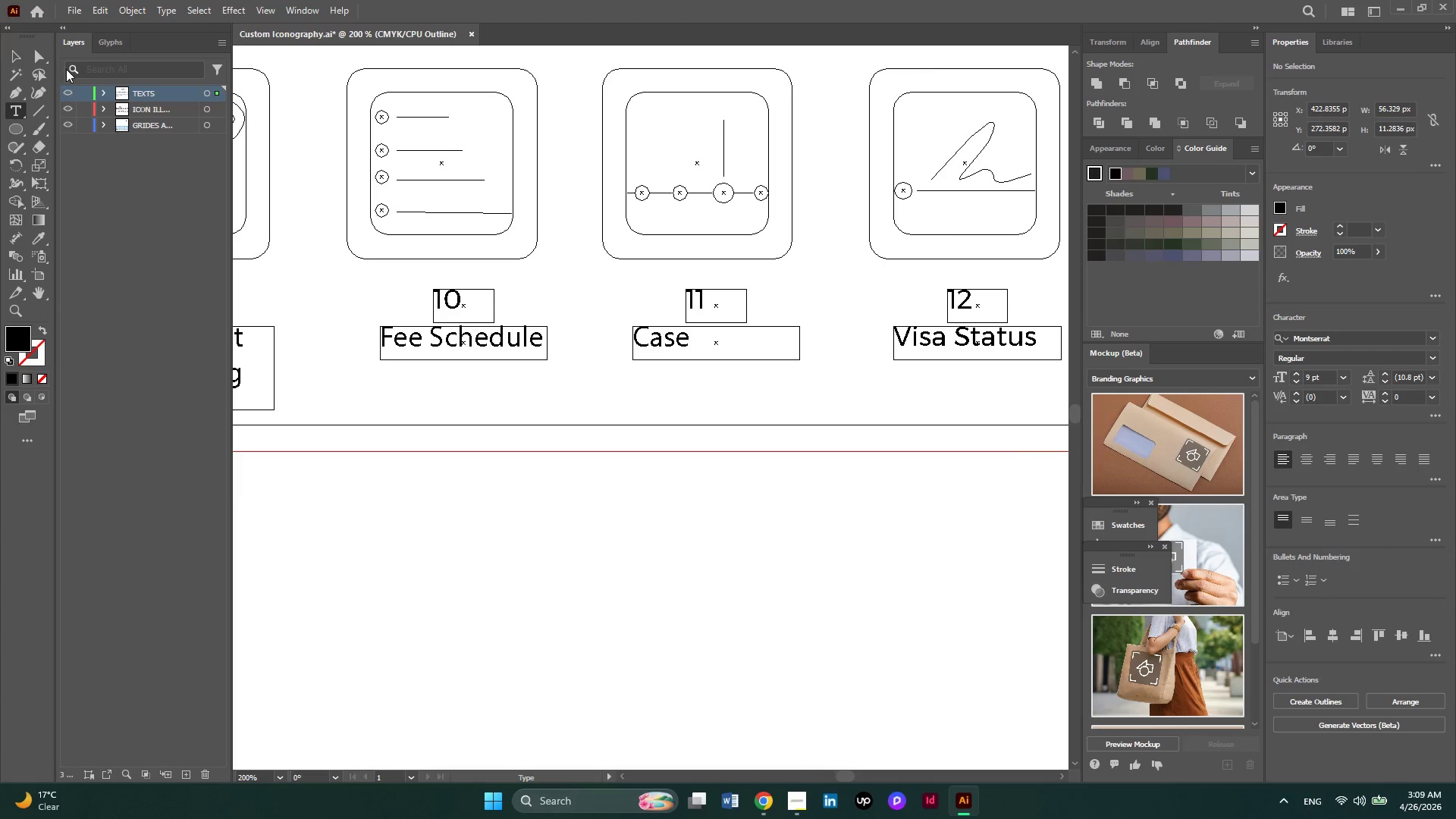 
left_click([19, 58])
 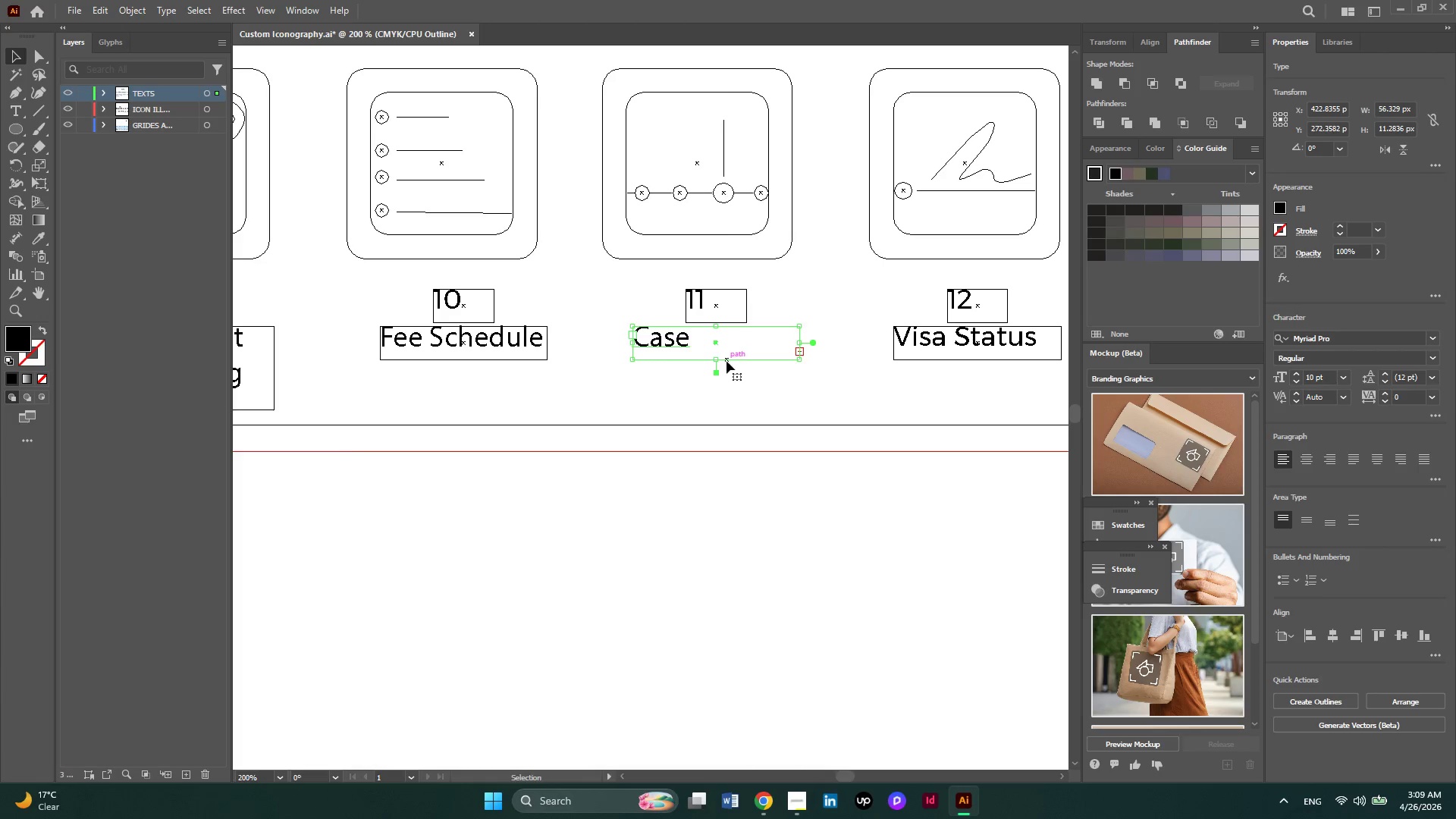 
left_click_drag(start_coordinate=[719, 363], to_coordinate=[719, 388])
 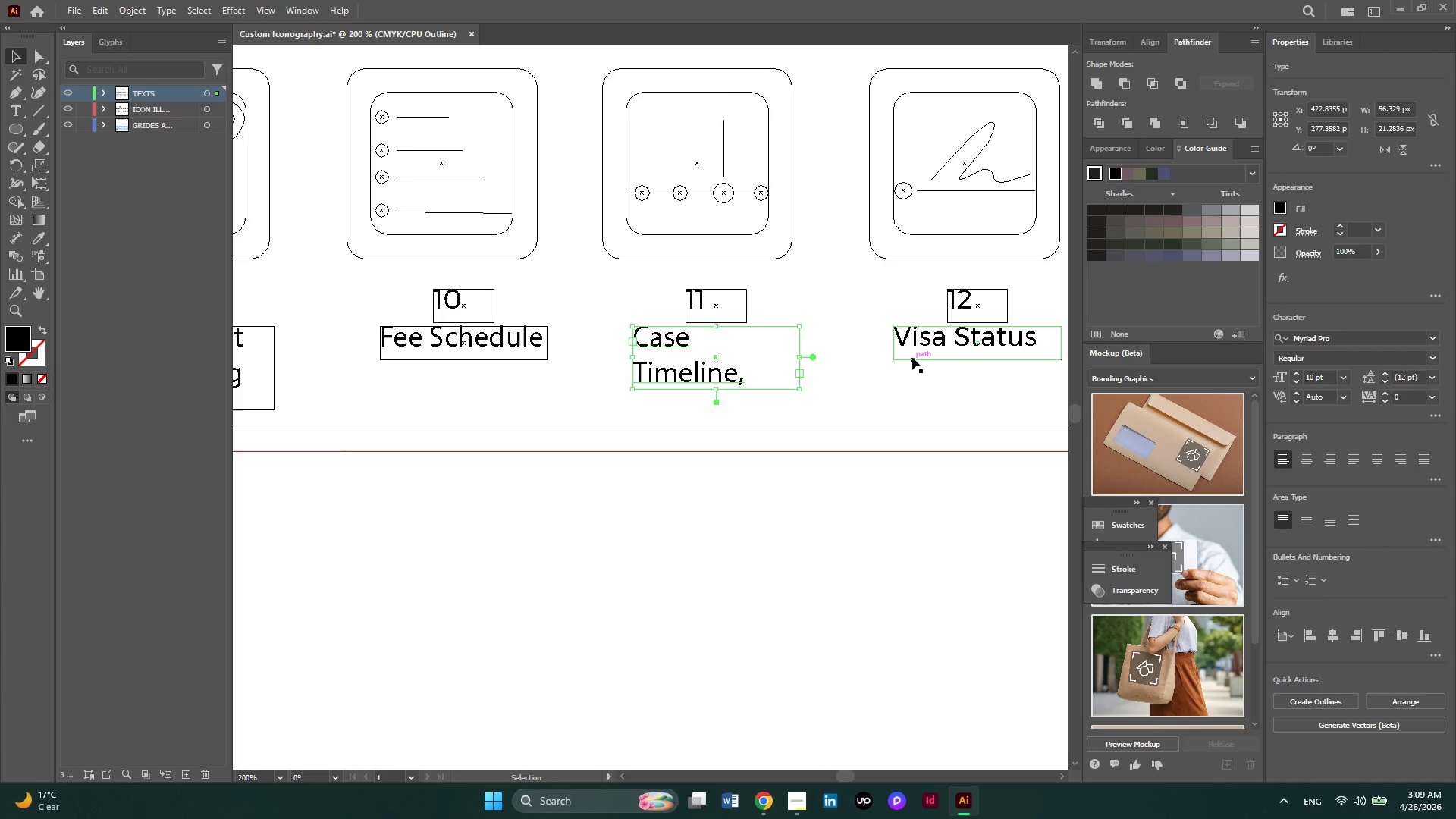 
hold_key(key=ControlLeft, duration=0.97)
scroll: coordinate [912, 357], scroll_direction: down, amount: 10.0
 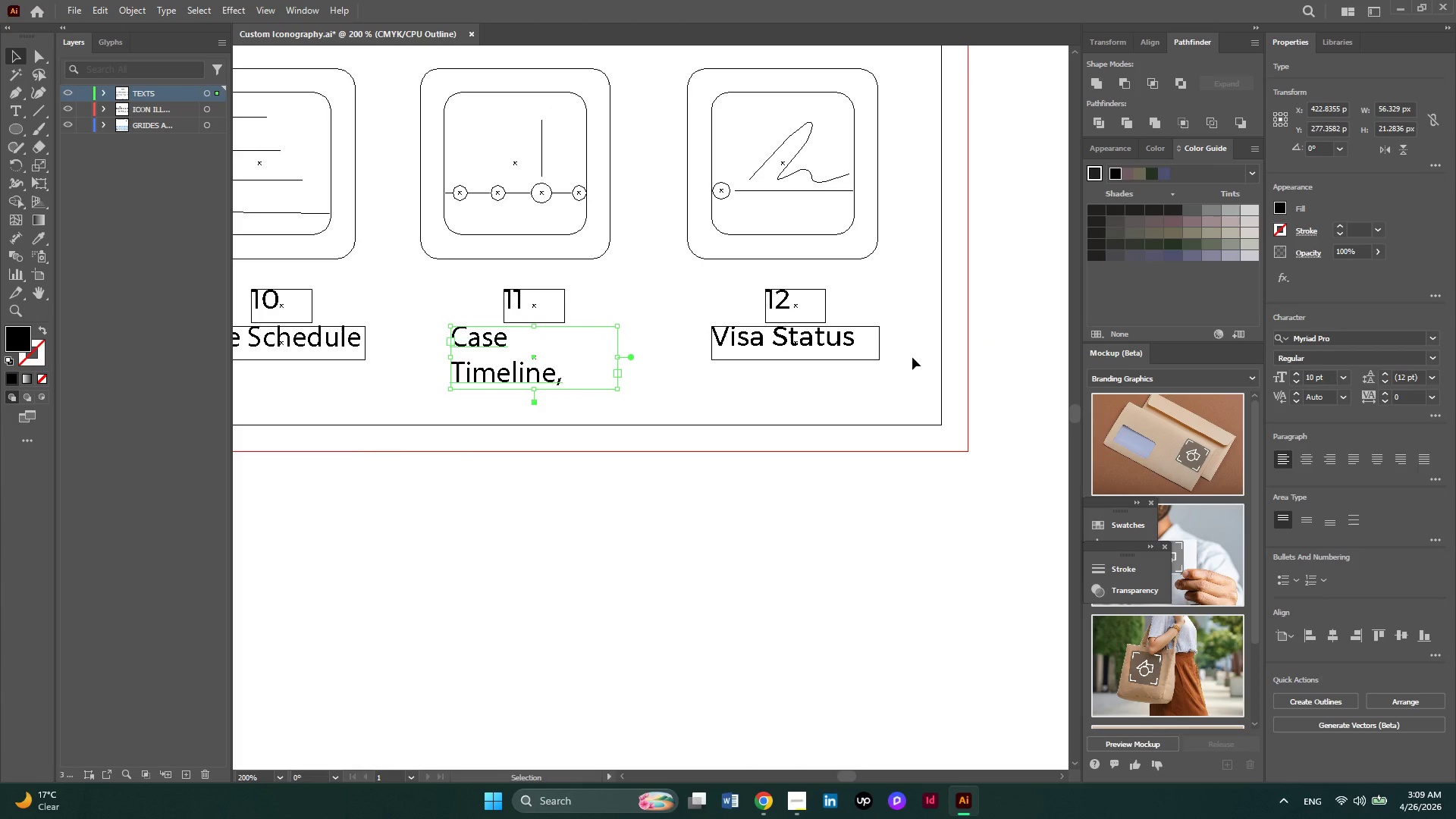 
hold_key(key=ControlLeft, duration=1.19)
 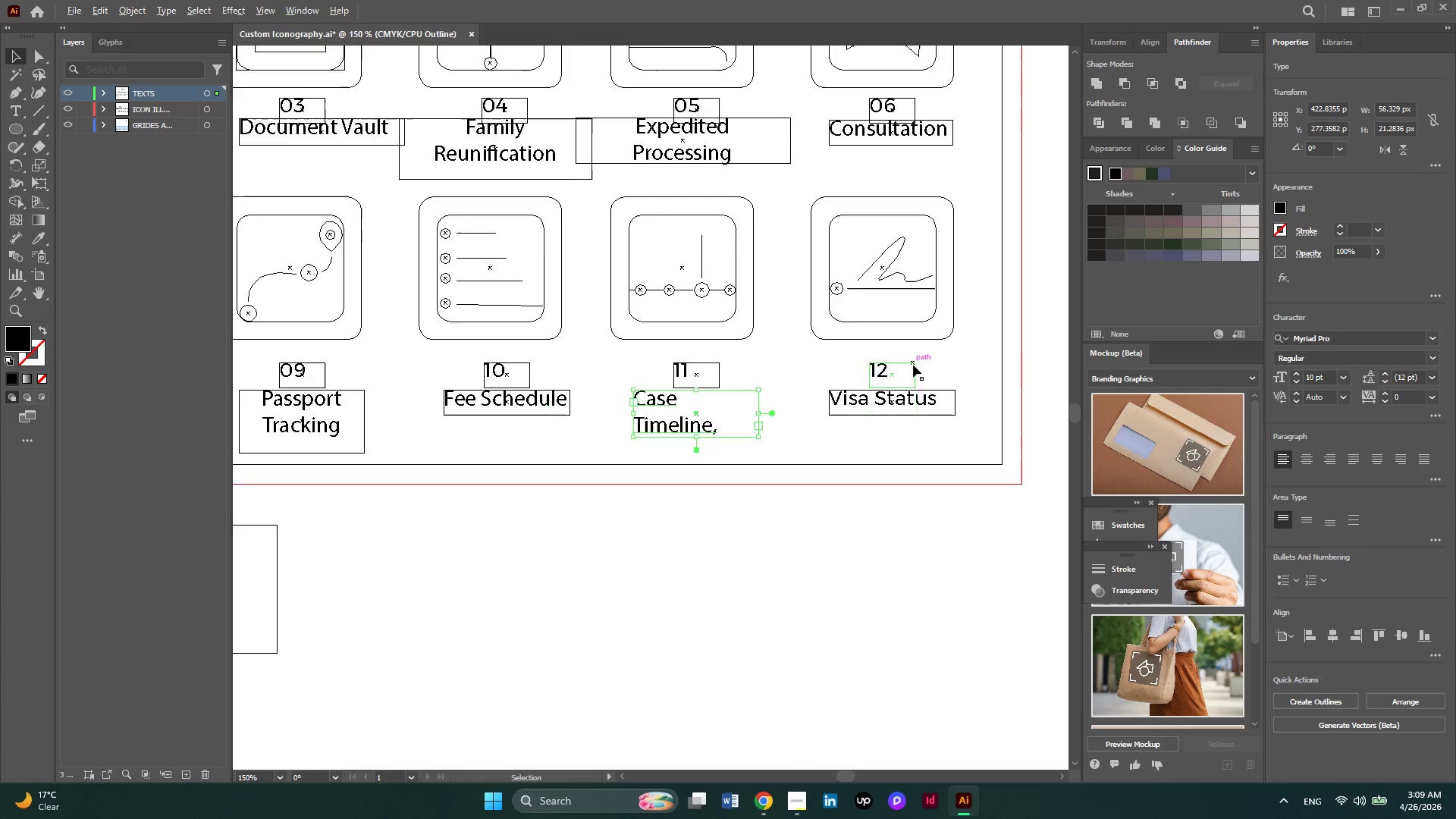 
scroll: coordinate [913, 365], scroll_direction: up, amount: 8.0
 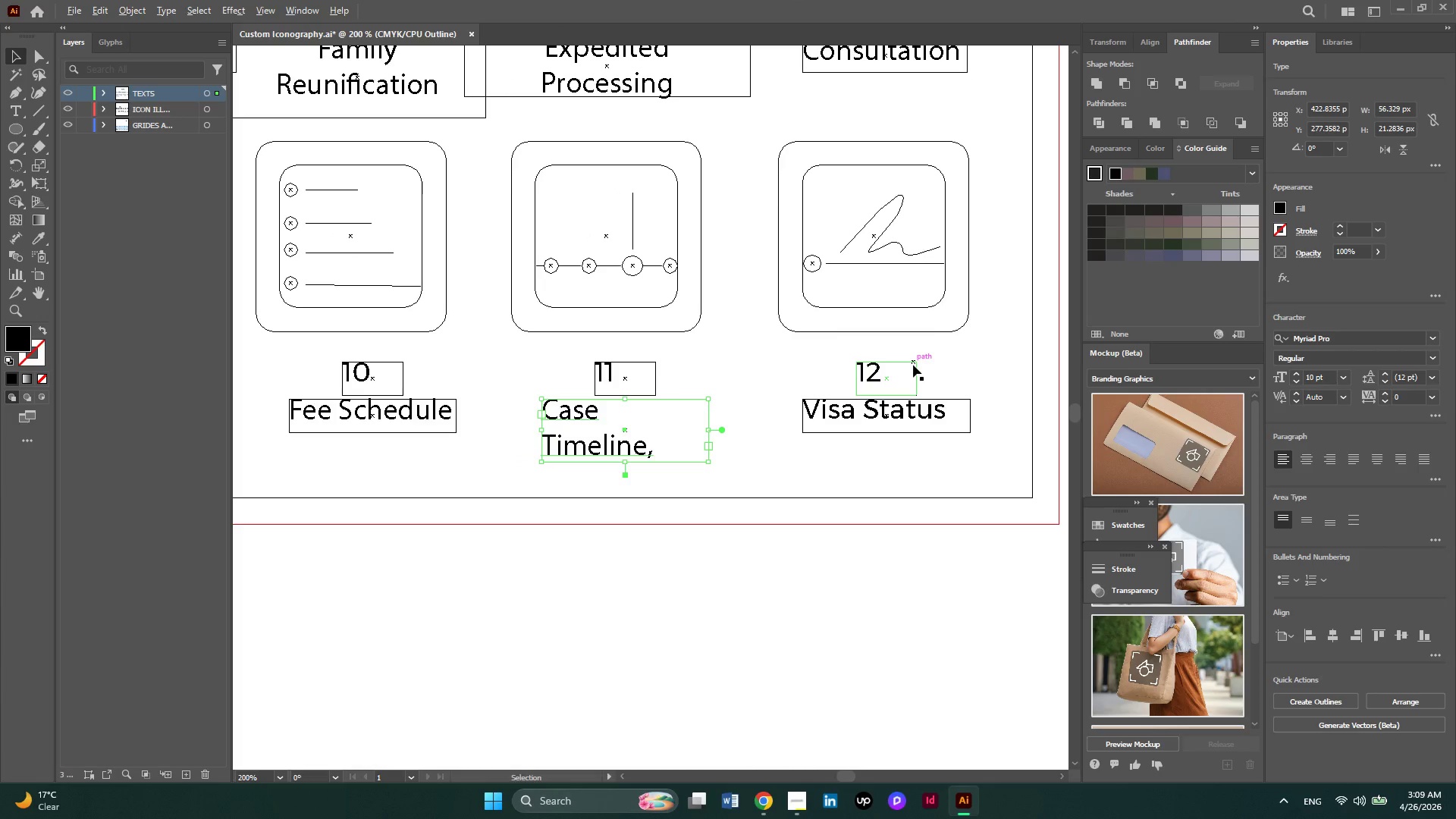 
hold_key(key=AltLeft, duration=0.47)
scroll: coordinate [913, 365], scroll_direction: down, amount: 1.0
 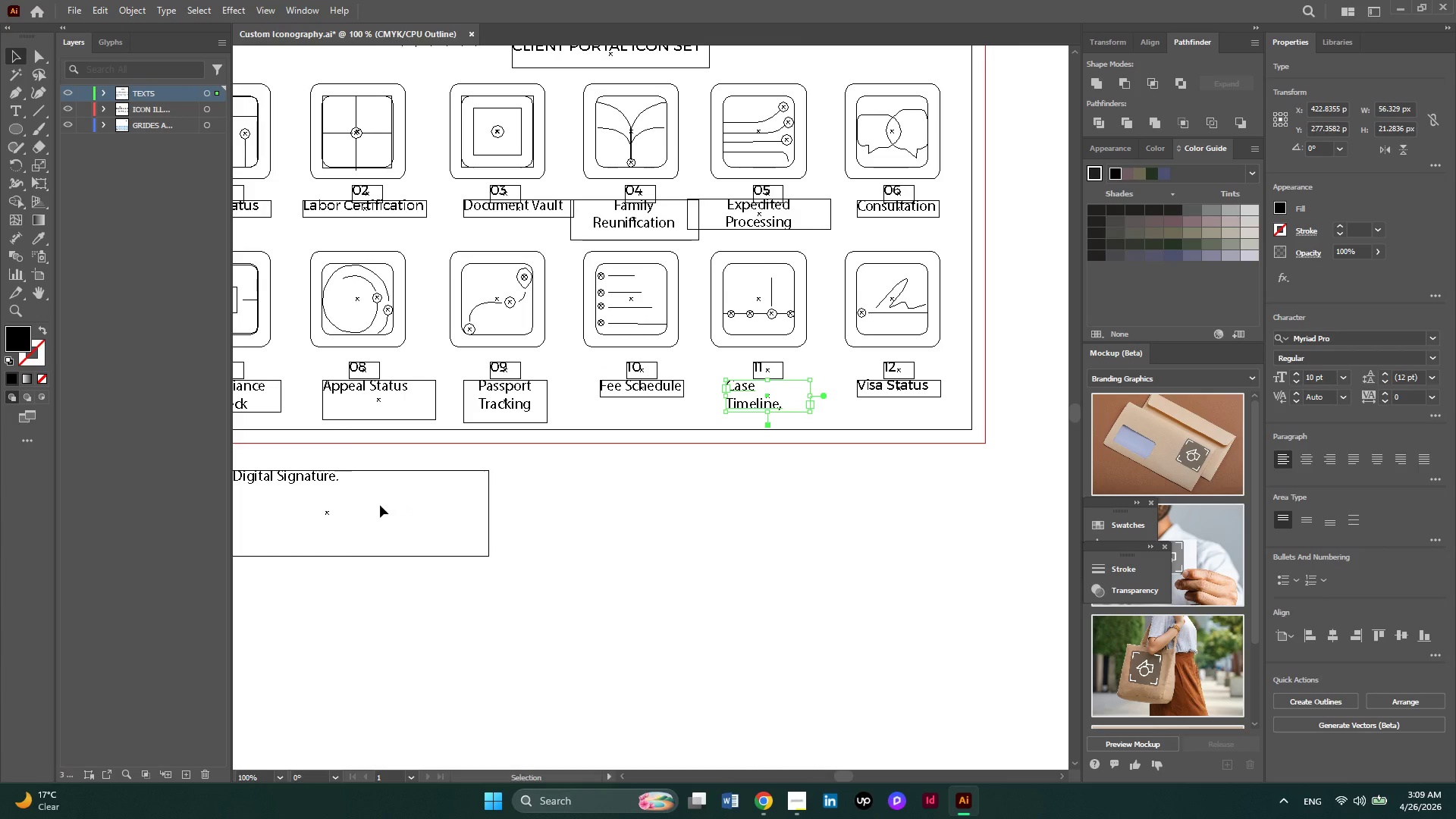 
hold_key(key=ControlLeft, duration=0.66)
scroll: coordinate [380, 505], scroll_direction: up, amount: 3.0
 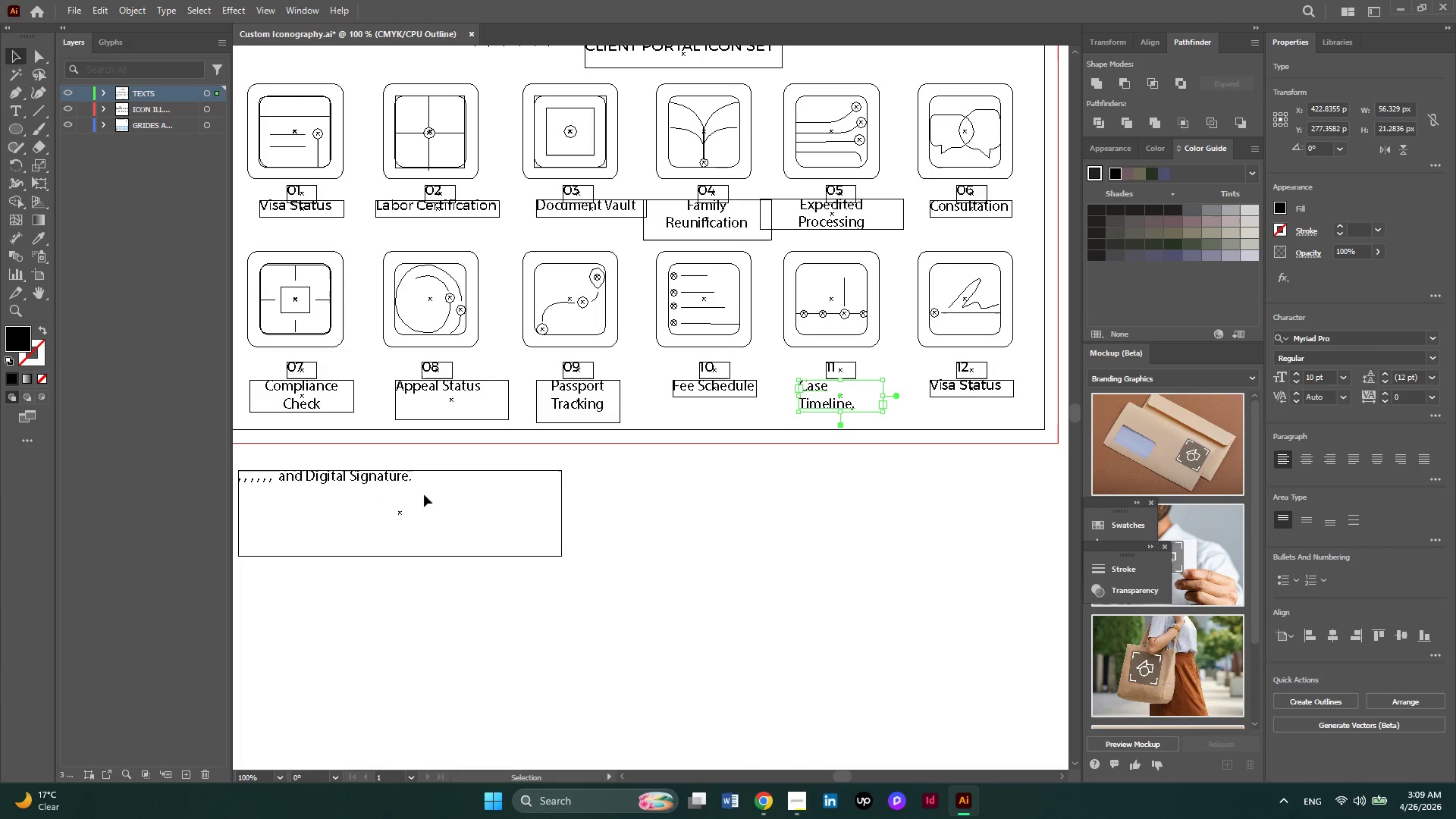 
hold_key(key=AltLeft, duration=0.61)
scroll: coordinate [362, 485], scroll_direction: up, amount: 3.0
 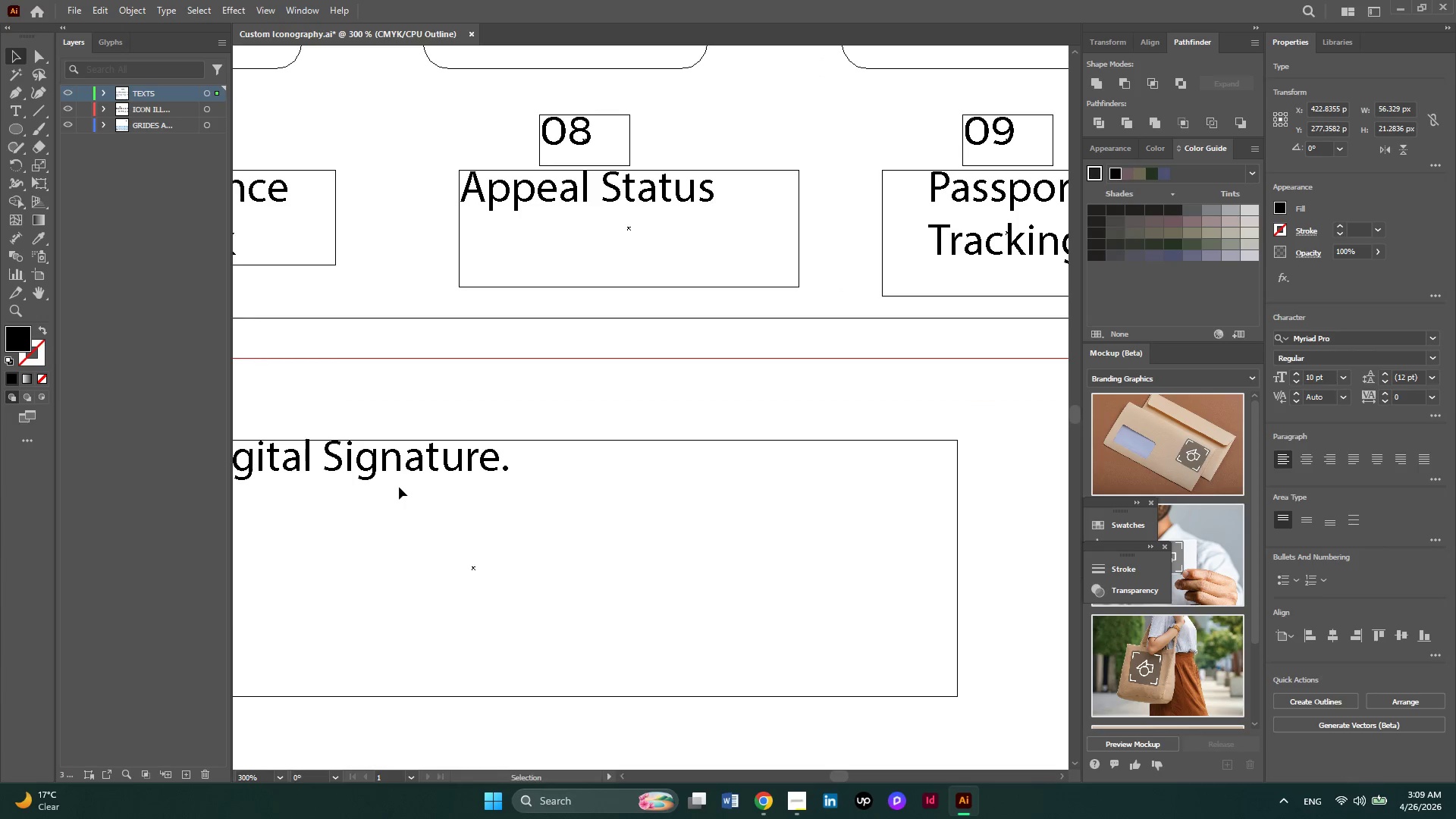 
hold_key(key=ControlLeft, duration=0.52)
scroll: coordinate [399, 487], scroll_direction: up, amount: 3.0
 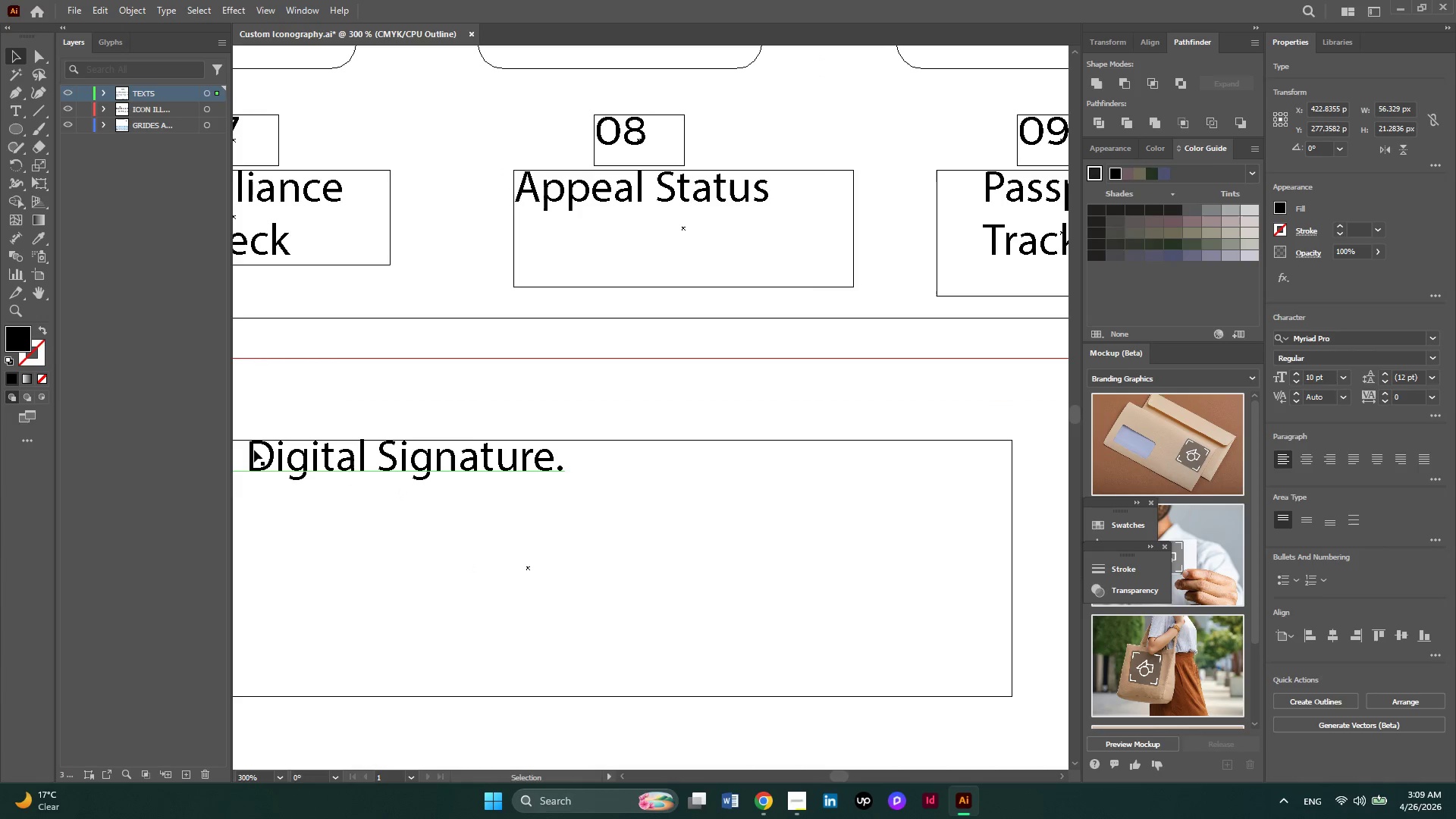 
left_click([249, 447])
 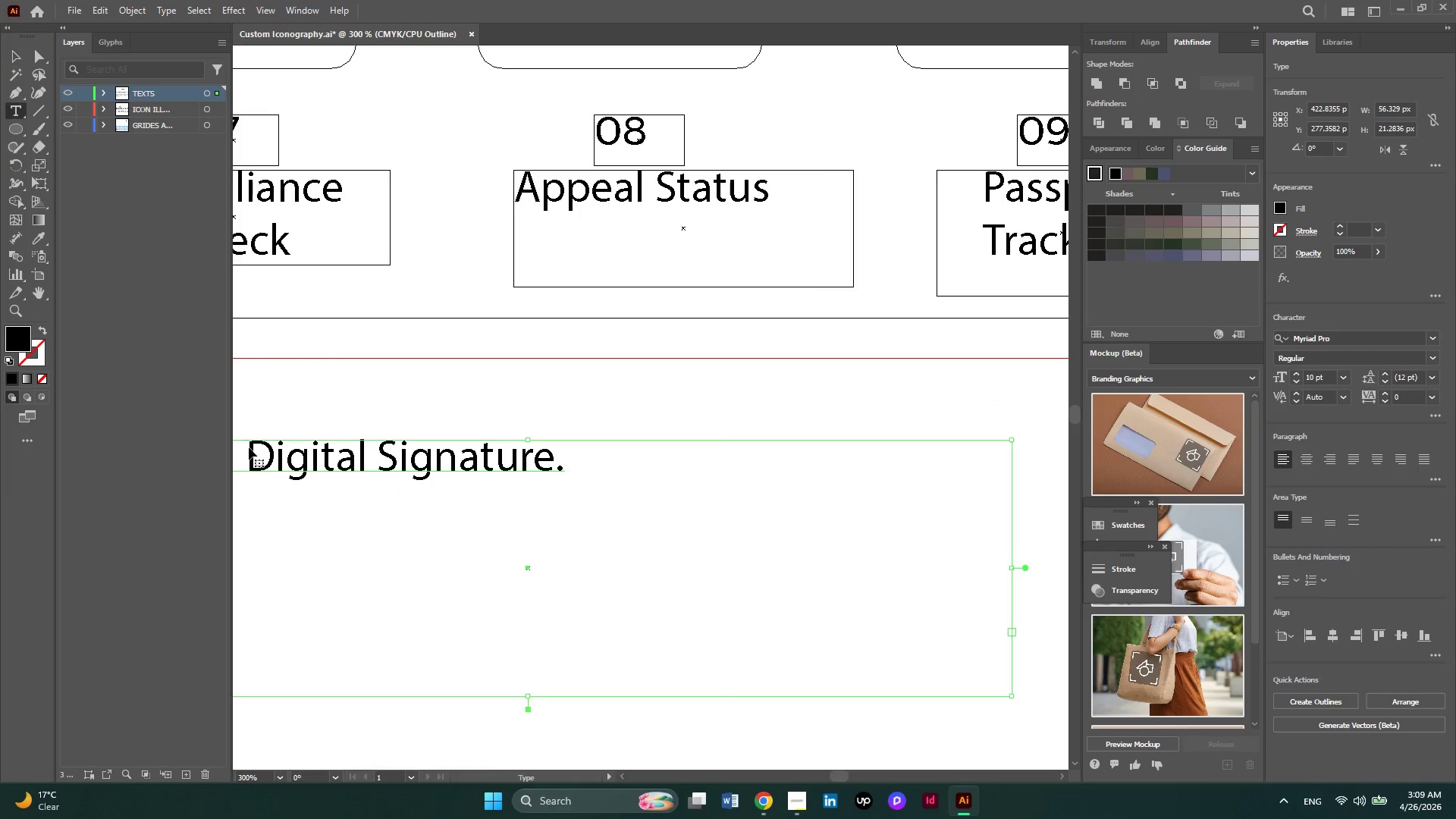 
left_click_drag(start_coordinate=[249, 447], to_coordinate=[557, 511])
 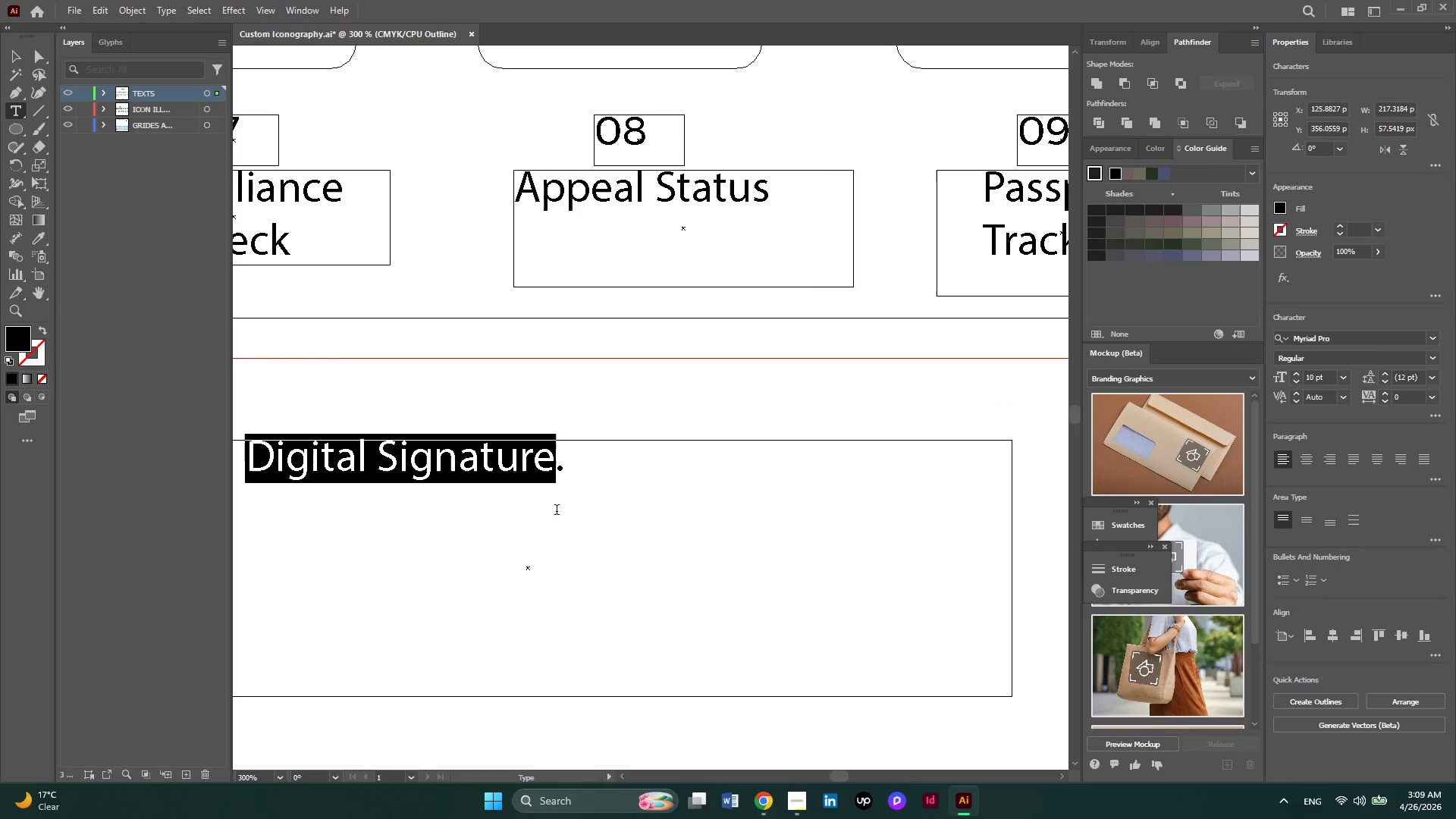 
key(Control+X)
 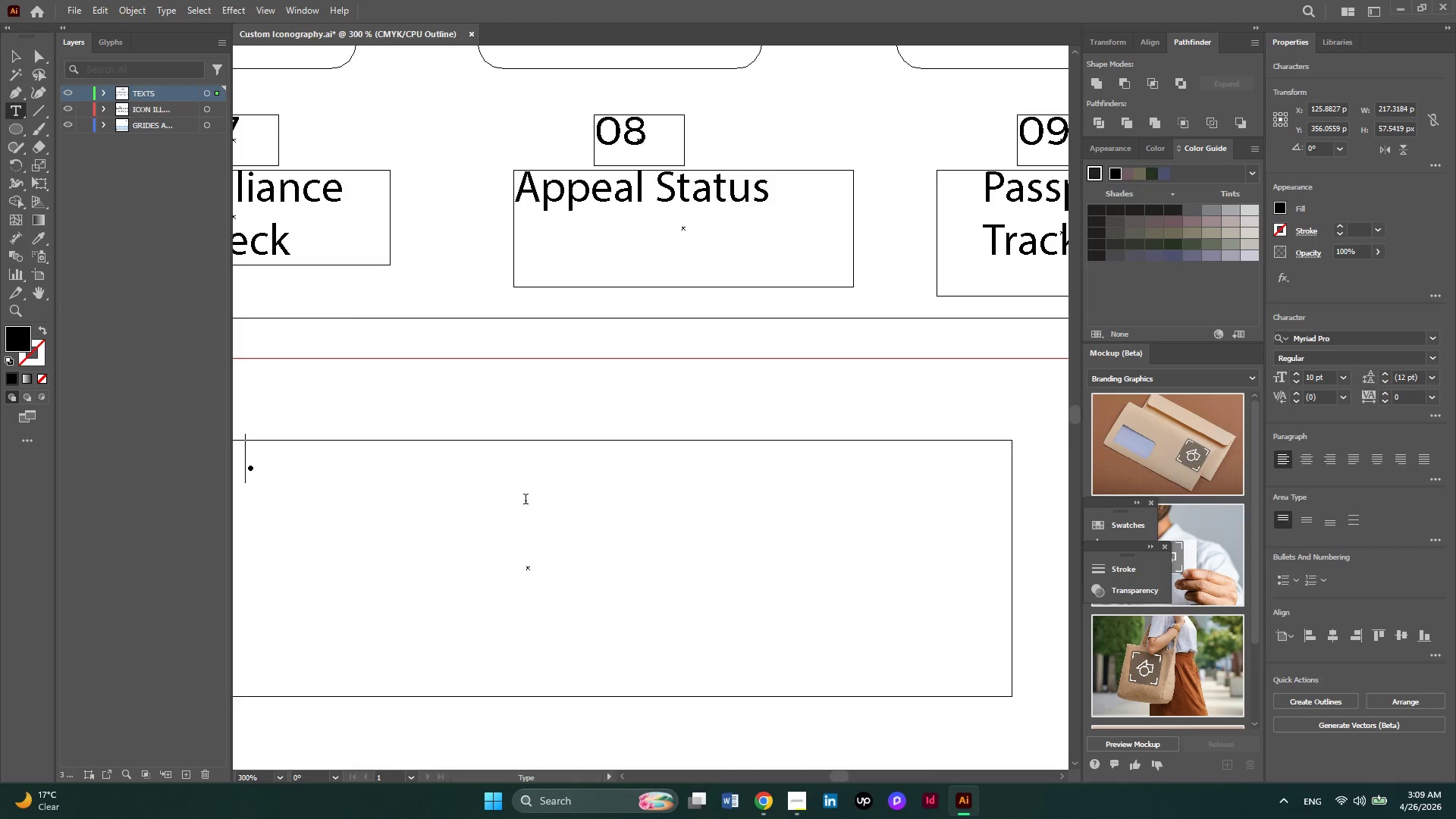 
hold_key(key=AltLeft, duration=0.47)
scroll: coordinate [526, 500], scroll_direction: down, amount: 2.0
 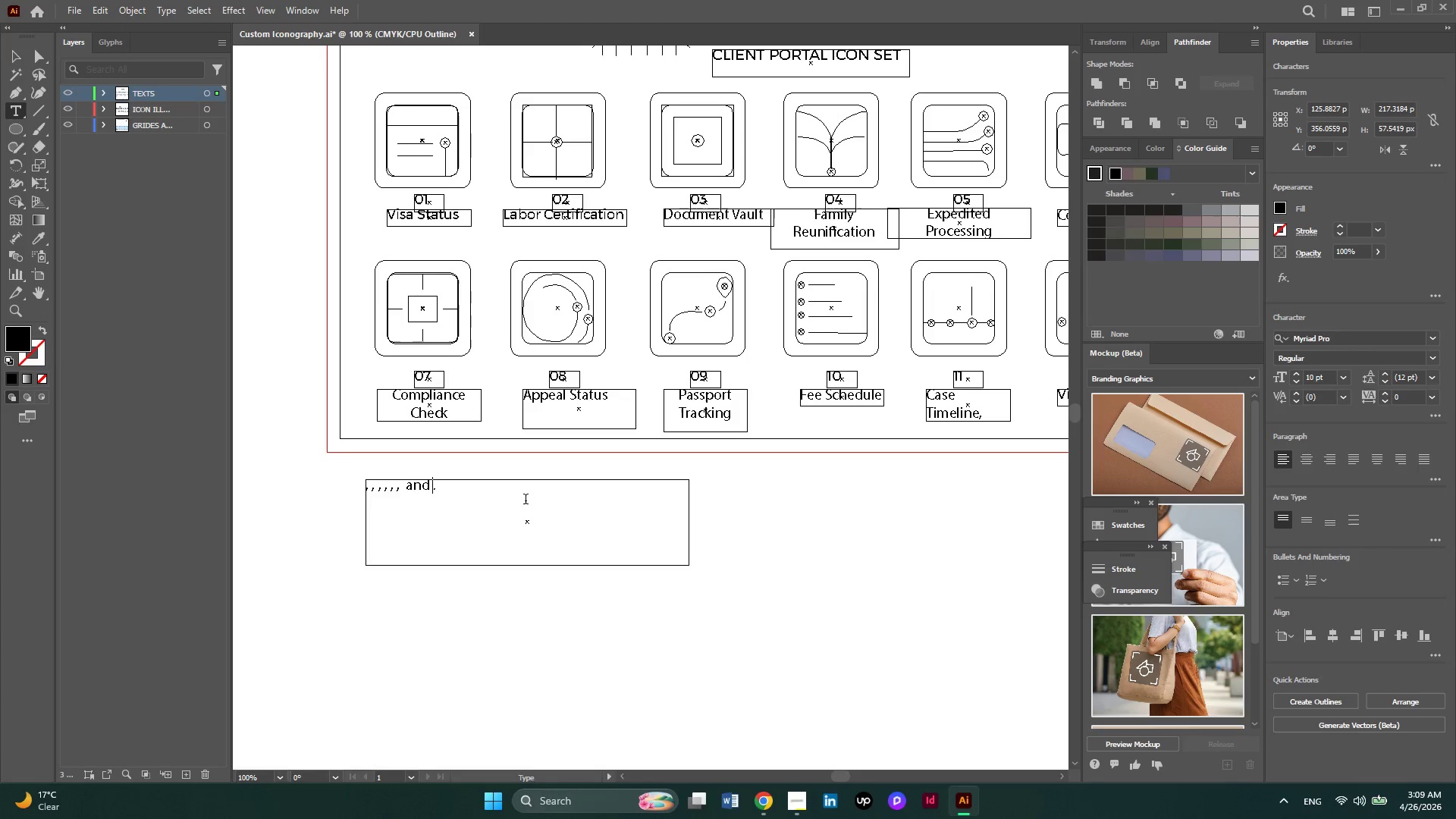 
hold_key(key=ControlLeft, duration=1.22)
 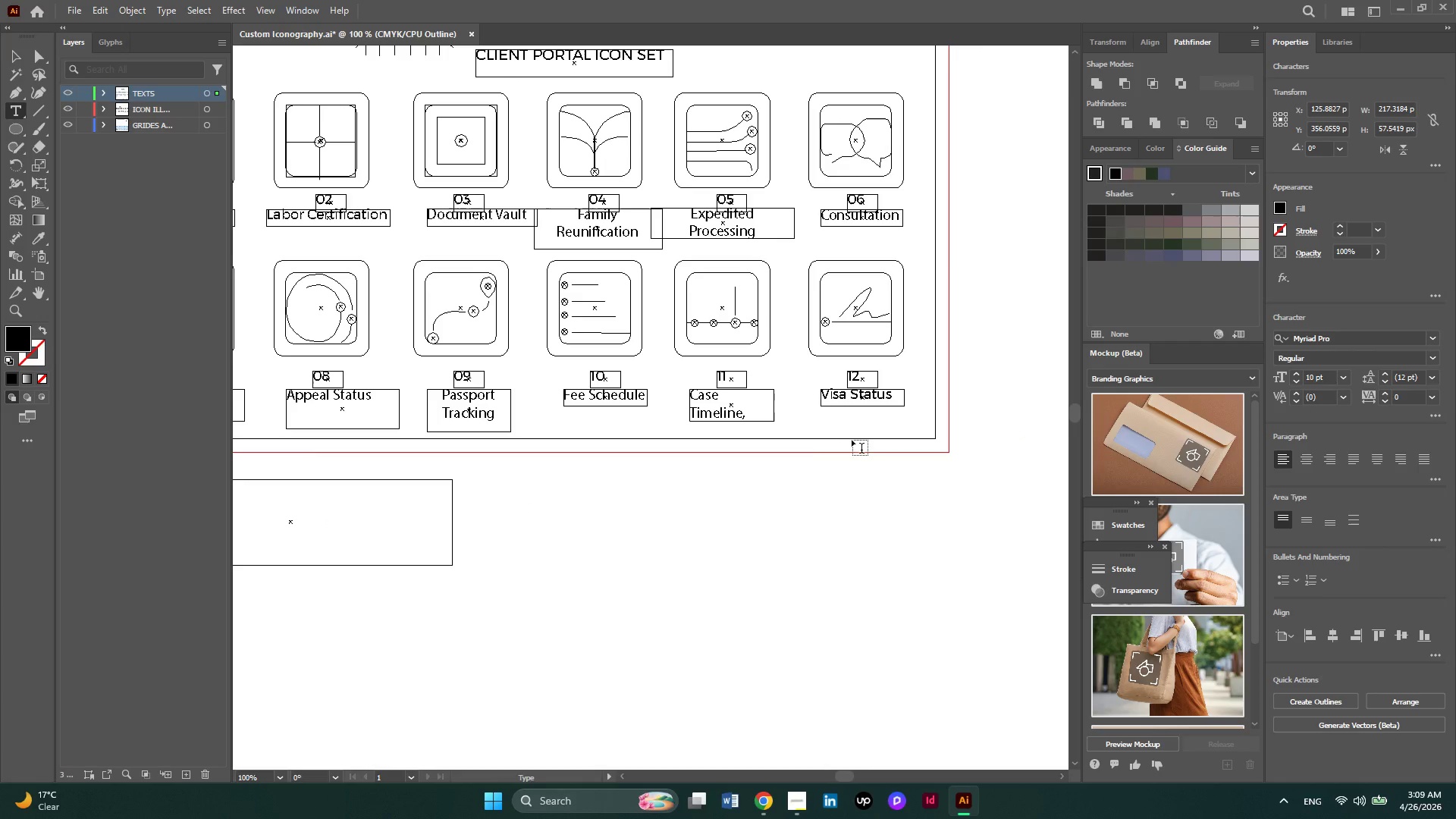 
hold_key(key=AltLeft, duration=0.48)
scroll: coordinate [852, 442], scroll_direction: up, amount: 5.0
 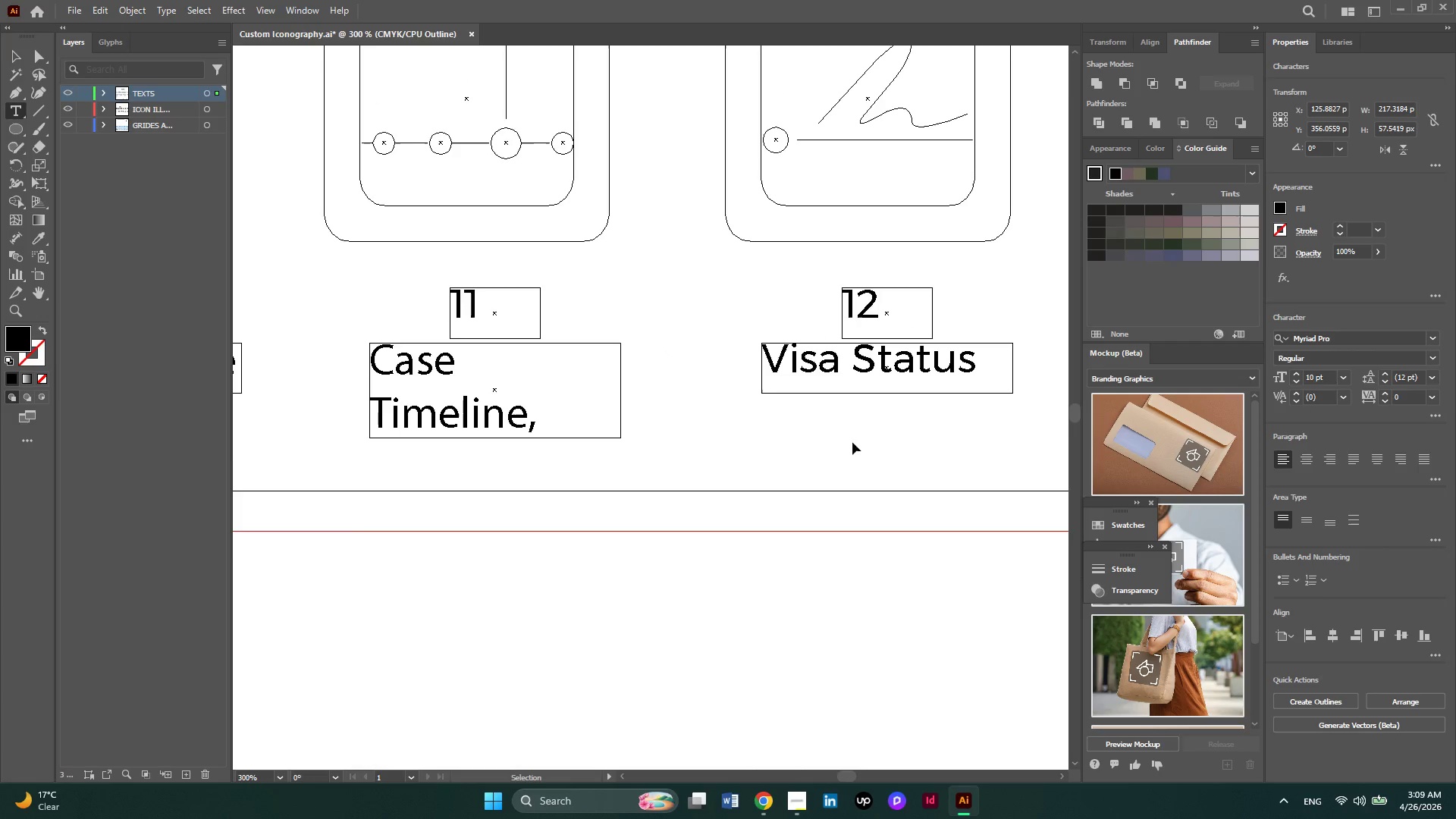 
hold_key(key=ControlLeft, duration=0.75)
scroll: coordinate [852, 442], scroll_direction: down, amount: 6.0
 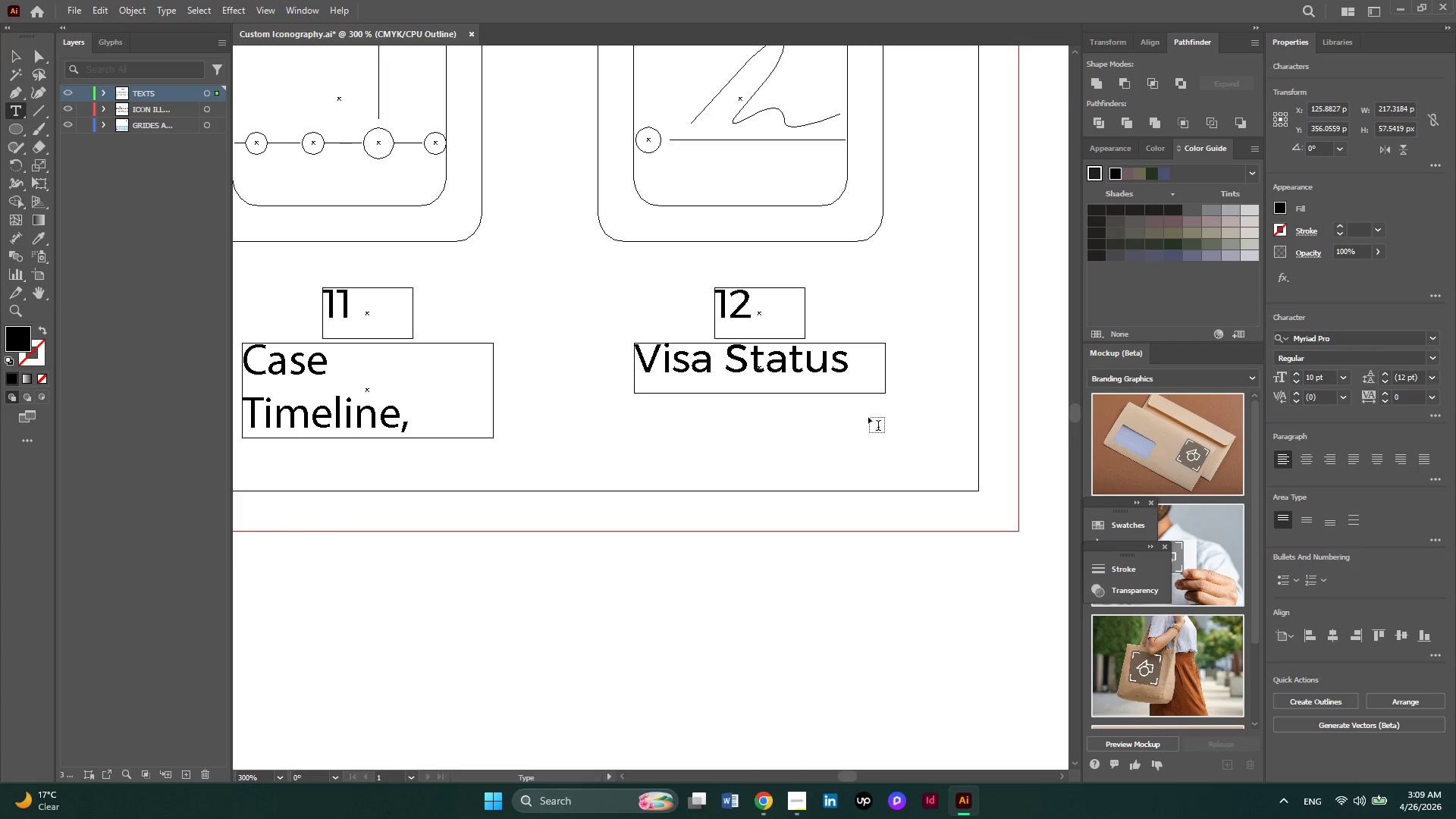 
hold_key(key=AltLeft, duration=0.75)
scroll: coordinate [858, 370], scroll_direction: up, amount: 2.0
 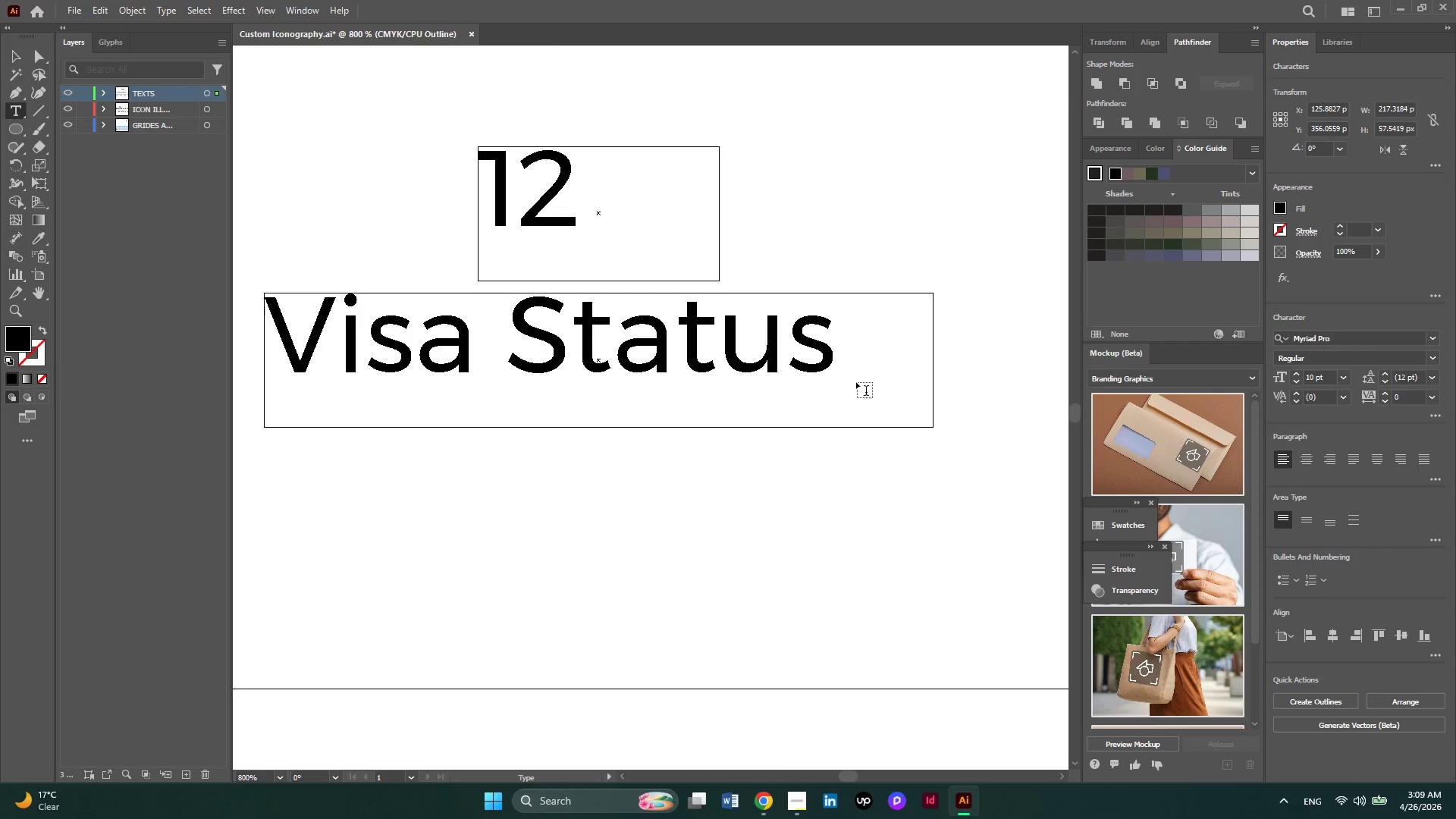 
hold_key(key=AltLeft, duration=0.47)
scroll: coordinate [850, 411], scroll_direction: none, amount: 0.0
 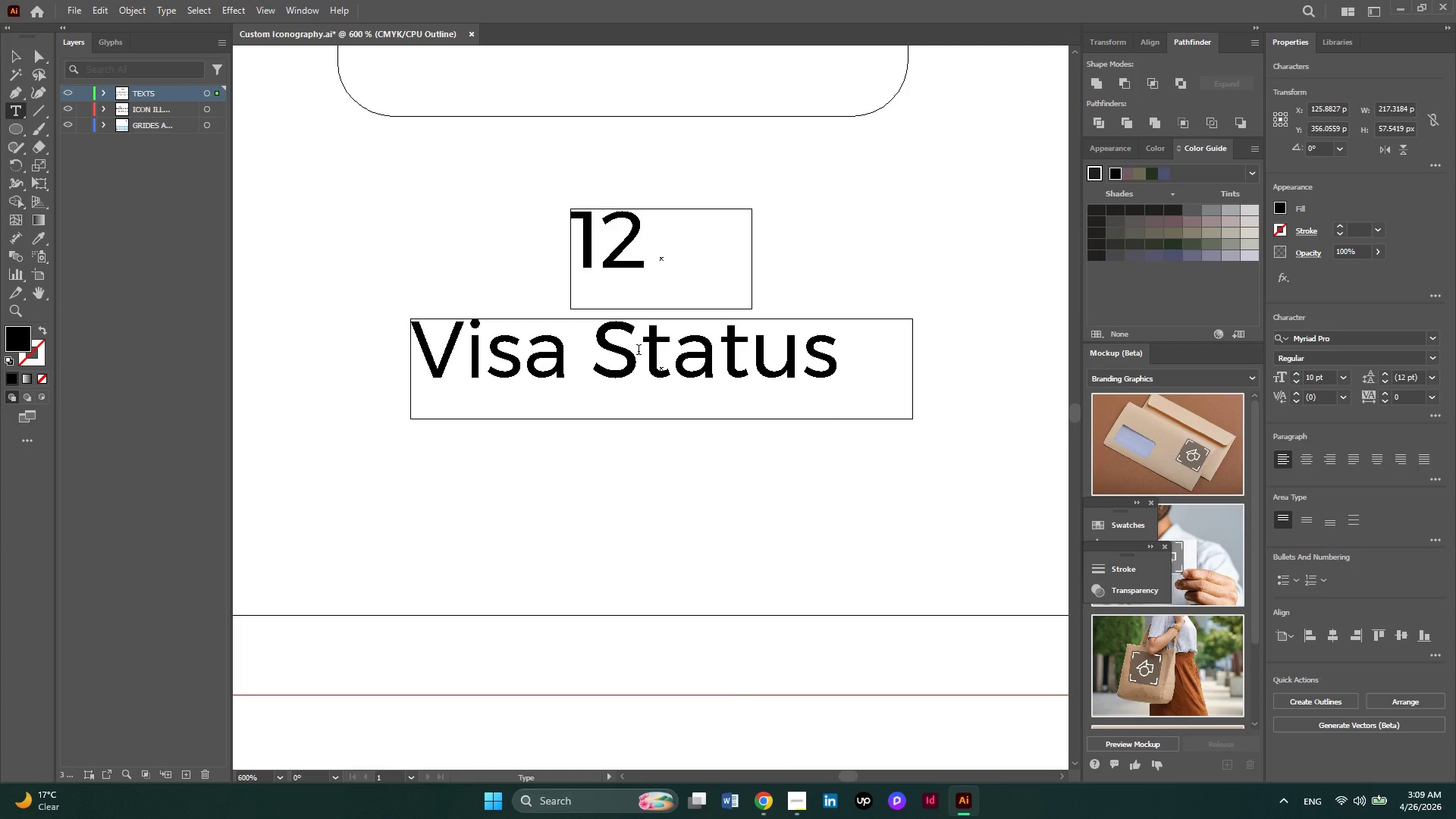 
left_click([639, 351])
 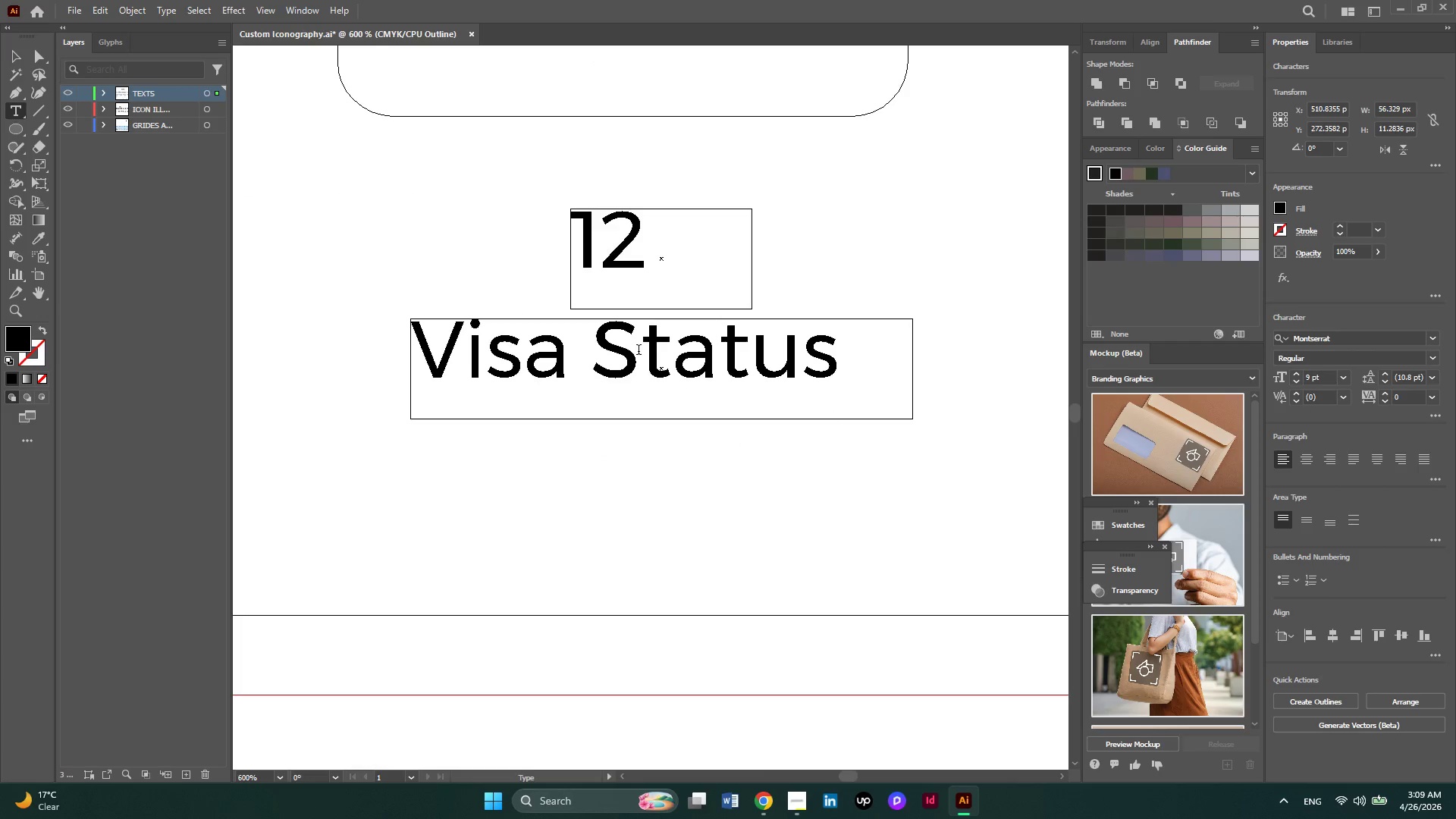 
key(Control+A)
 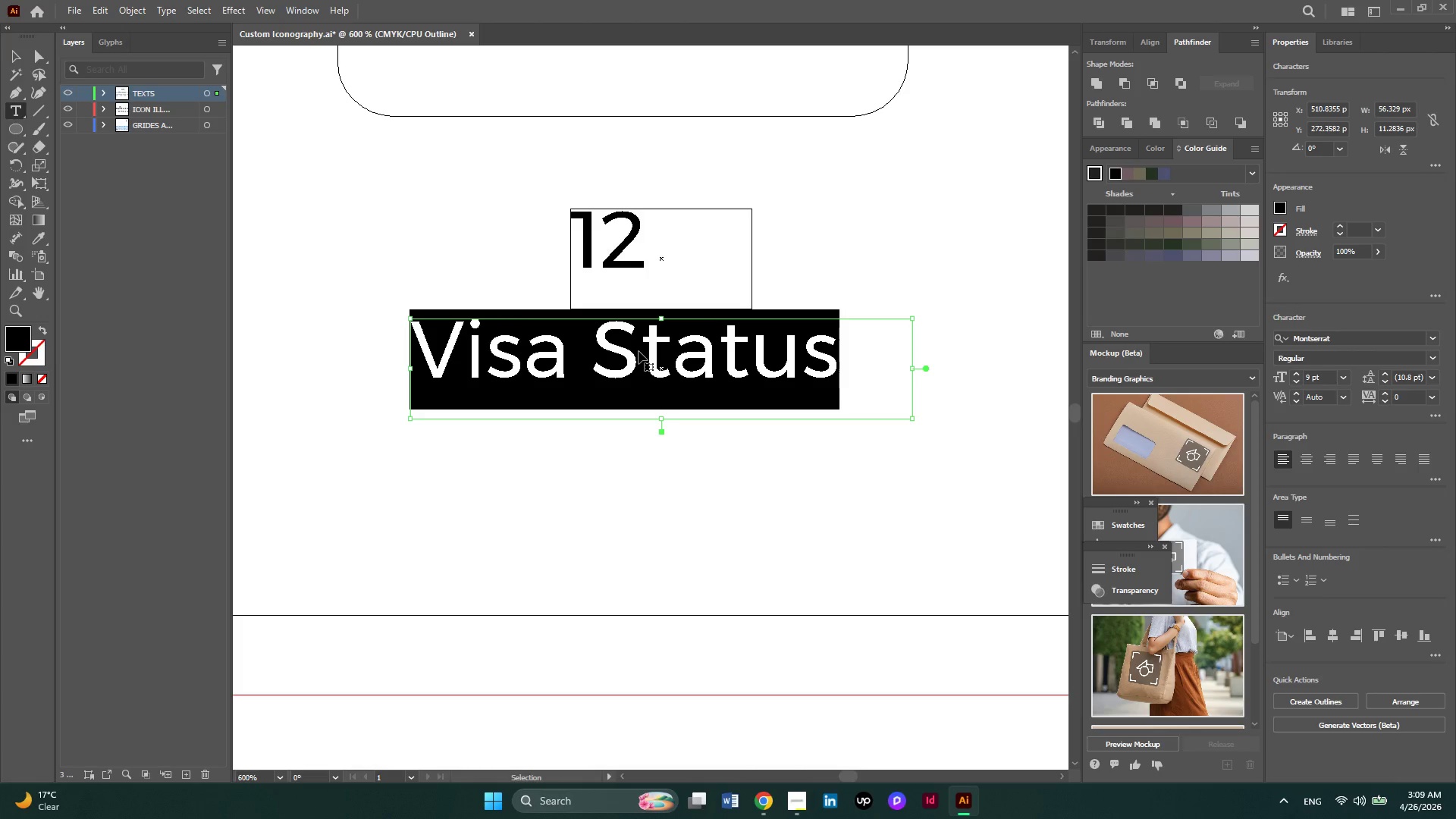 
key(Control+V)
 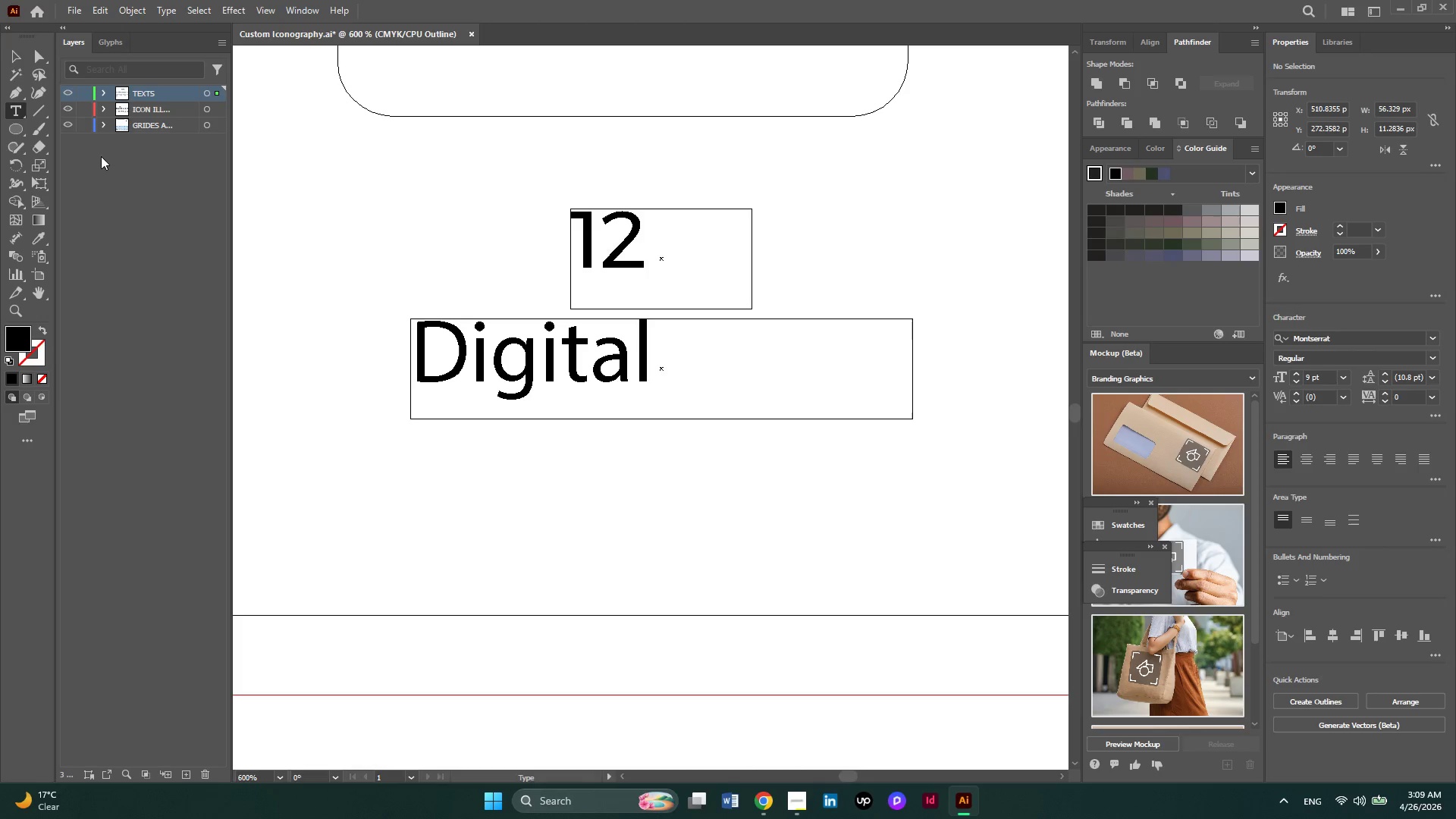 
left_click([13, 52])
 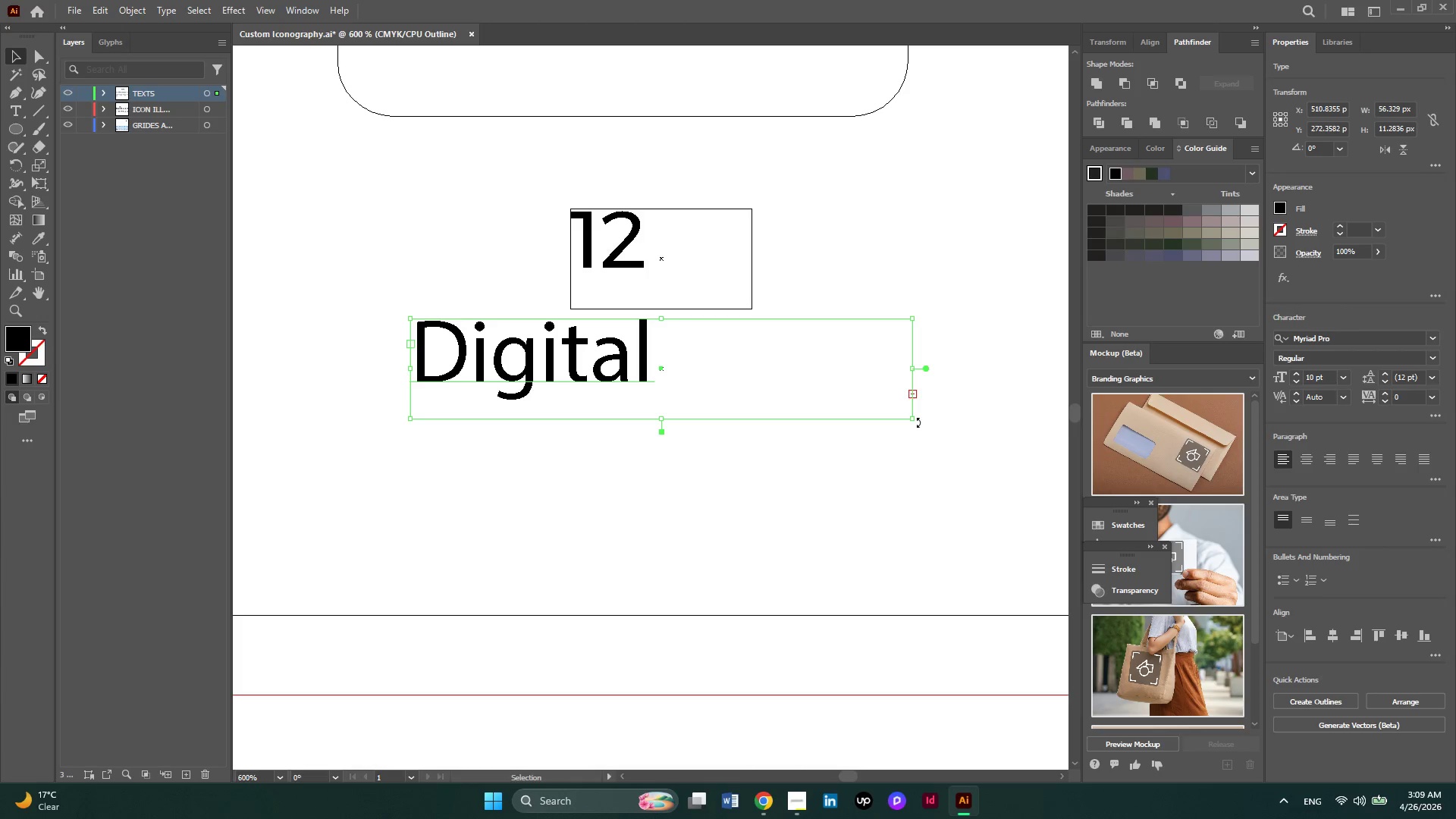 
left_click_drag(start_coordinate=[916, 419], to_coordinate=[1011, 494])
 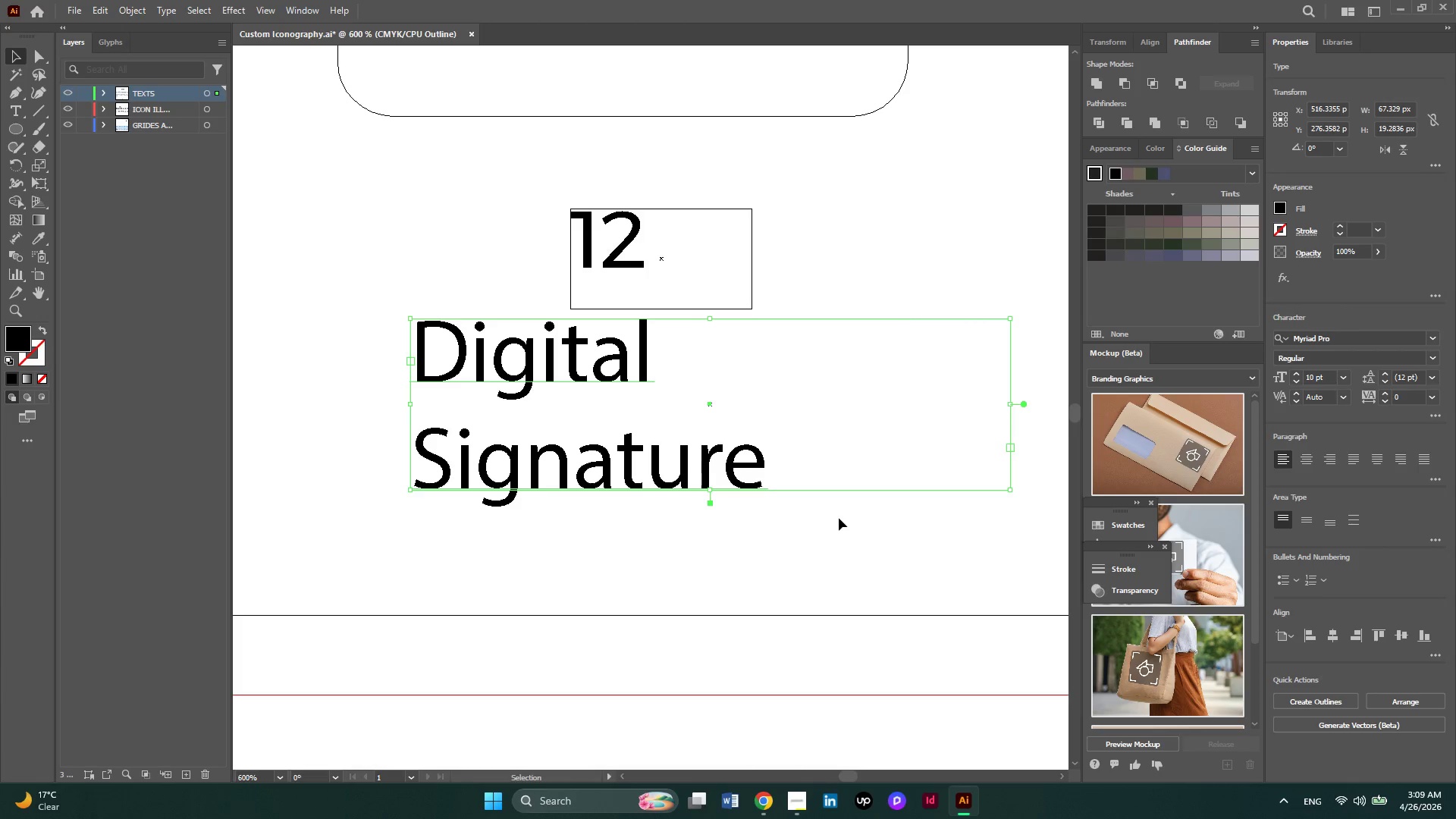 
left_click([839, 518])
 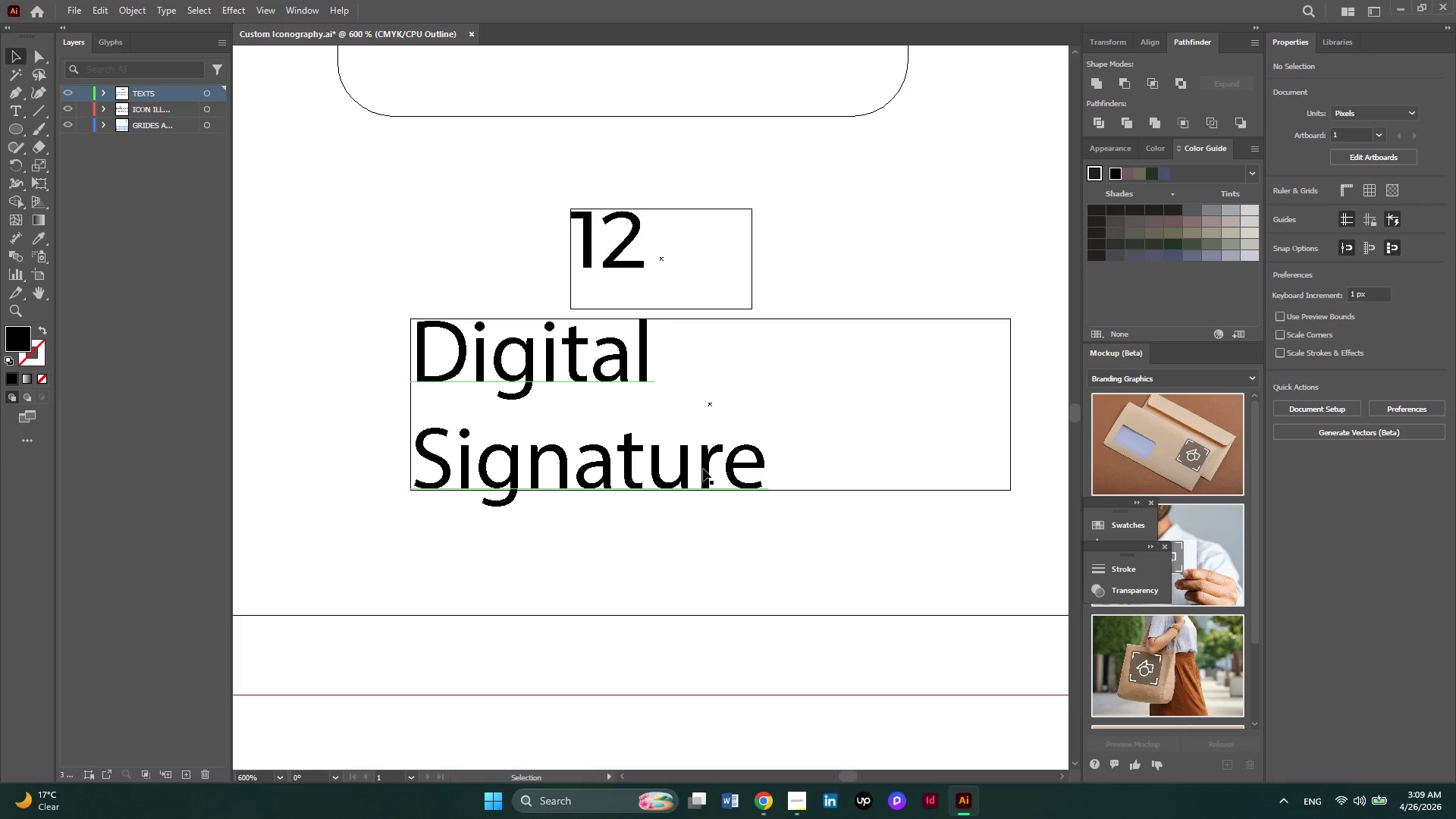 
left_click([703, 469])
 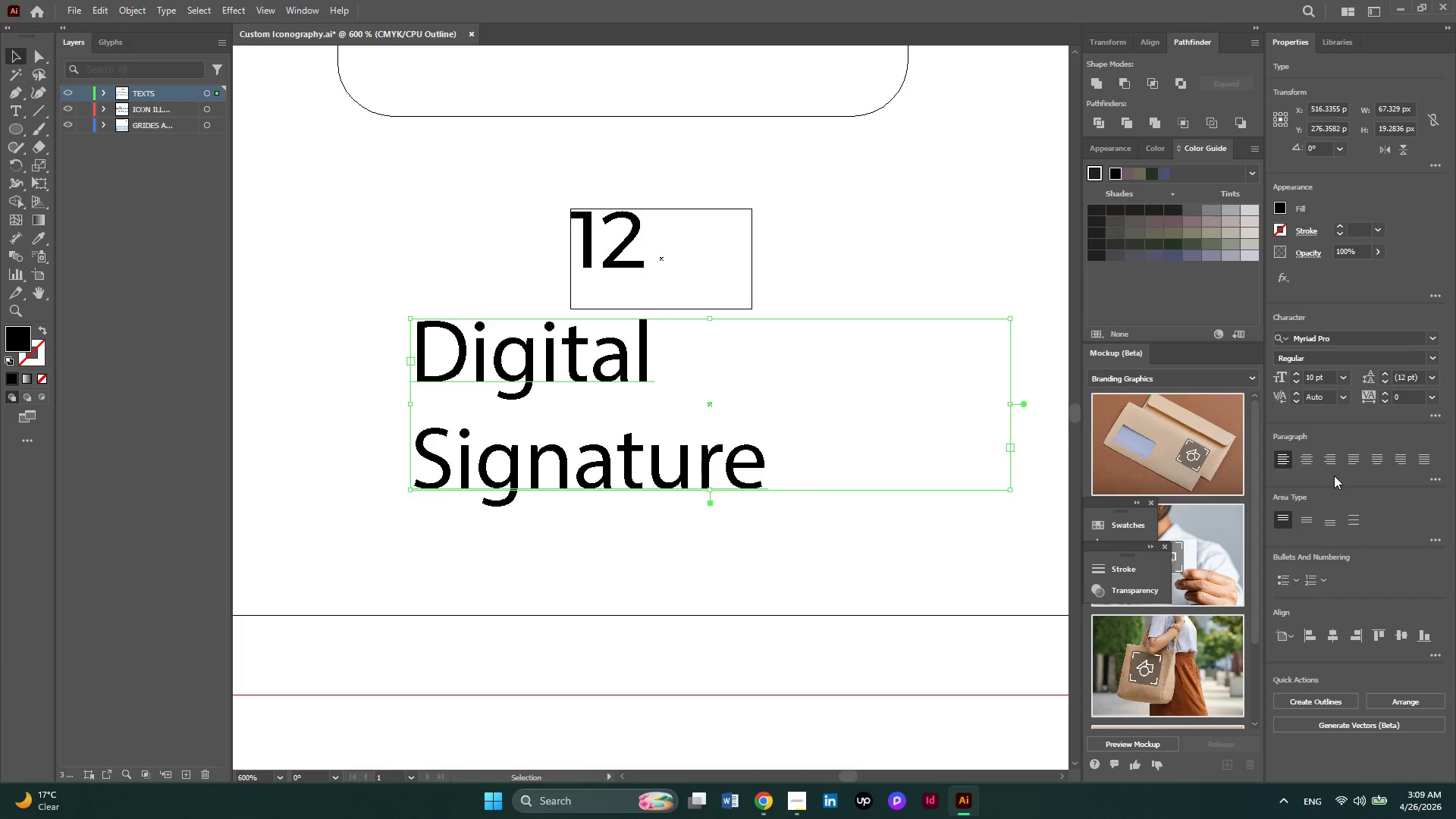 
left_click([1304, 461])
 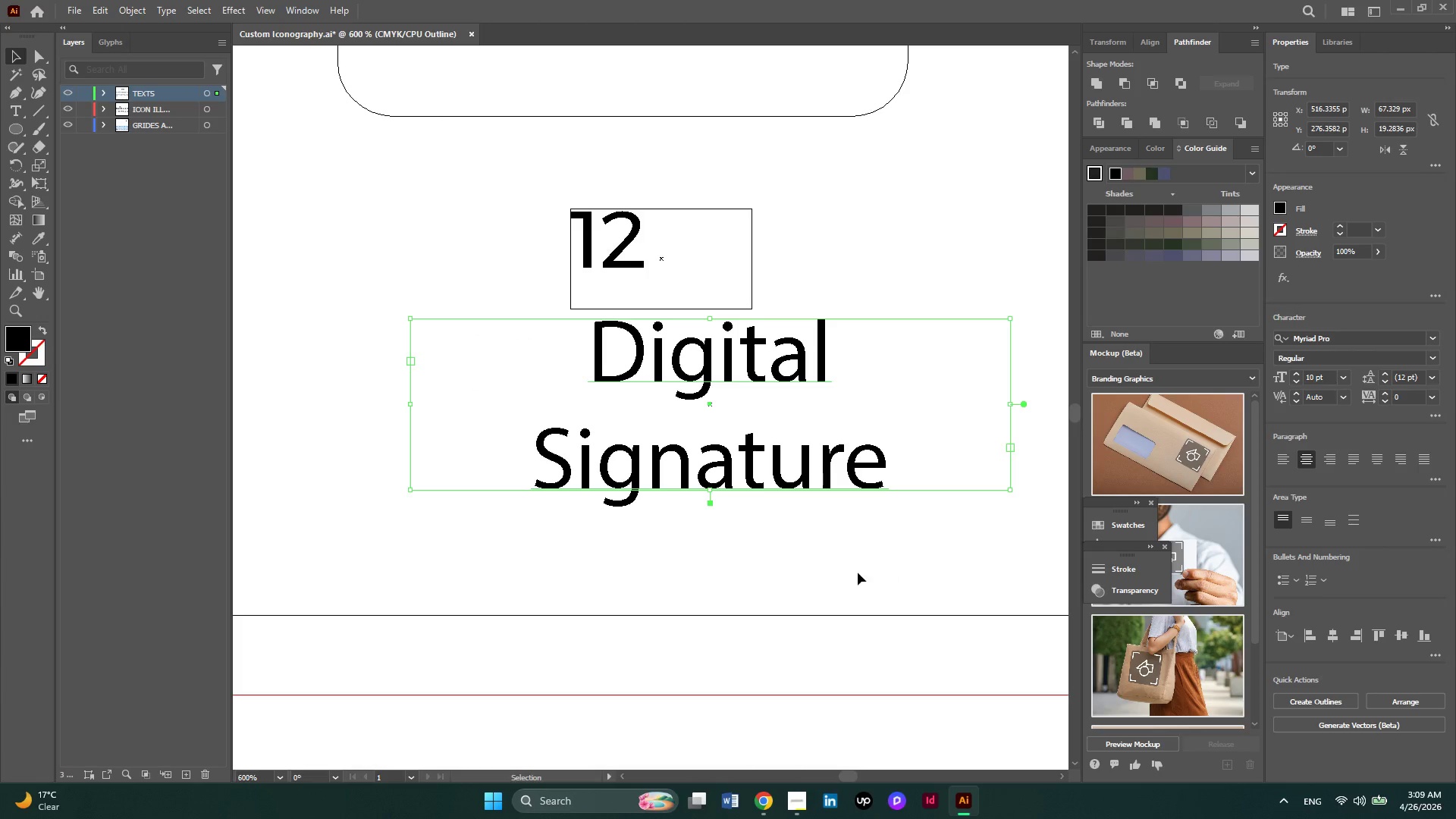 
left_click([858, 573])
 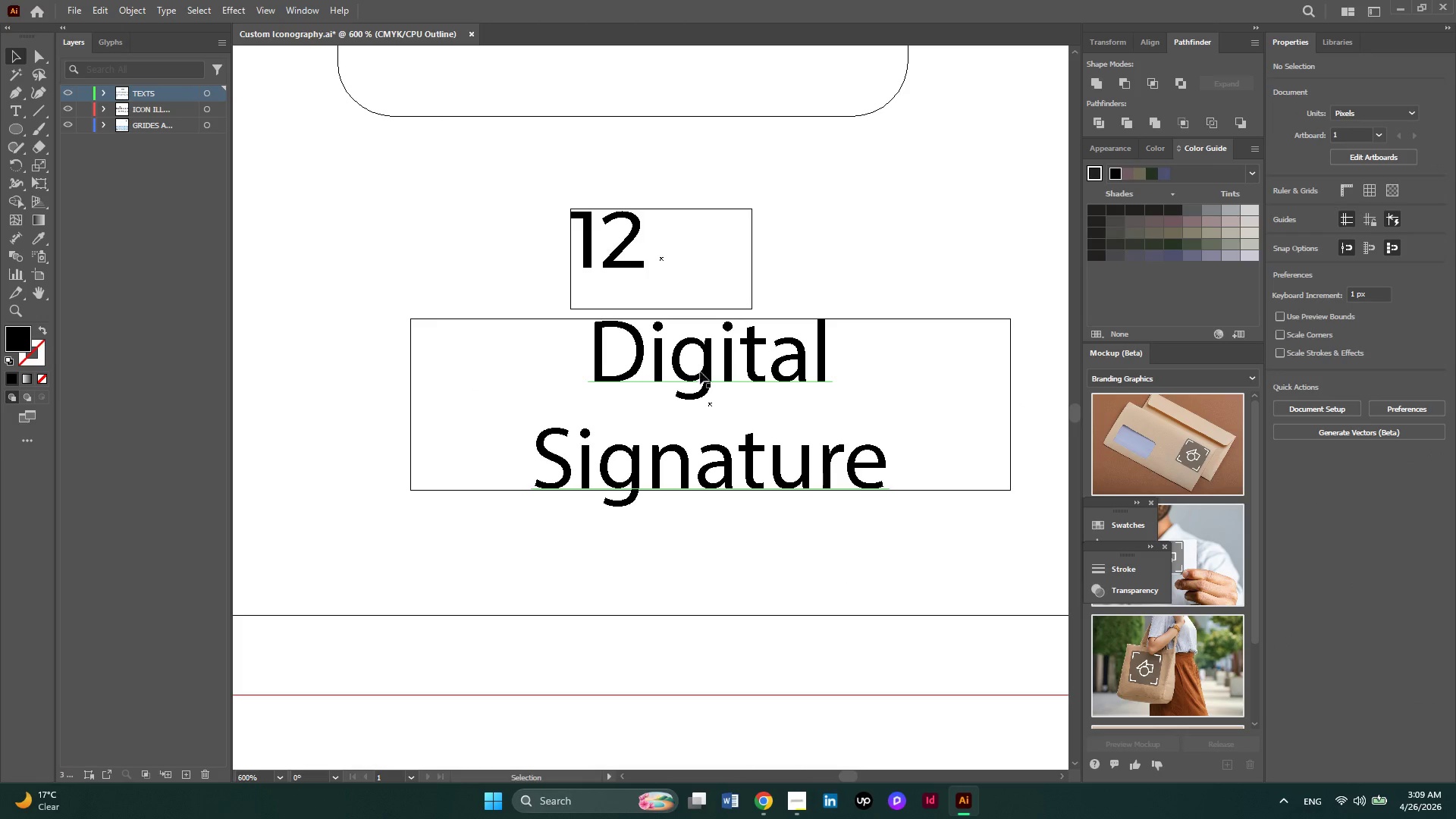 
left_click_drag(start_coordinate=[701, 372], to_coordinate=[641, 372])
 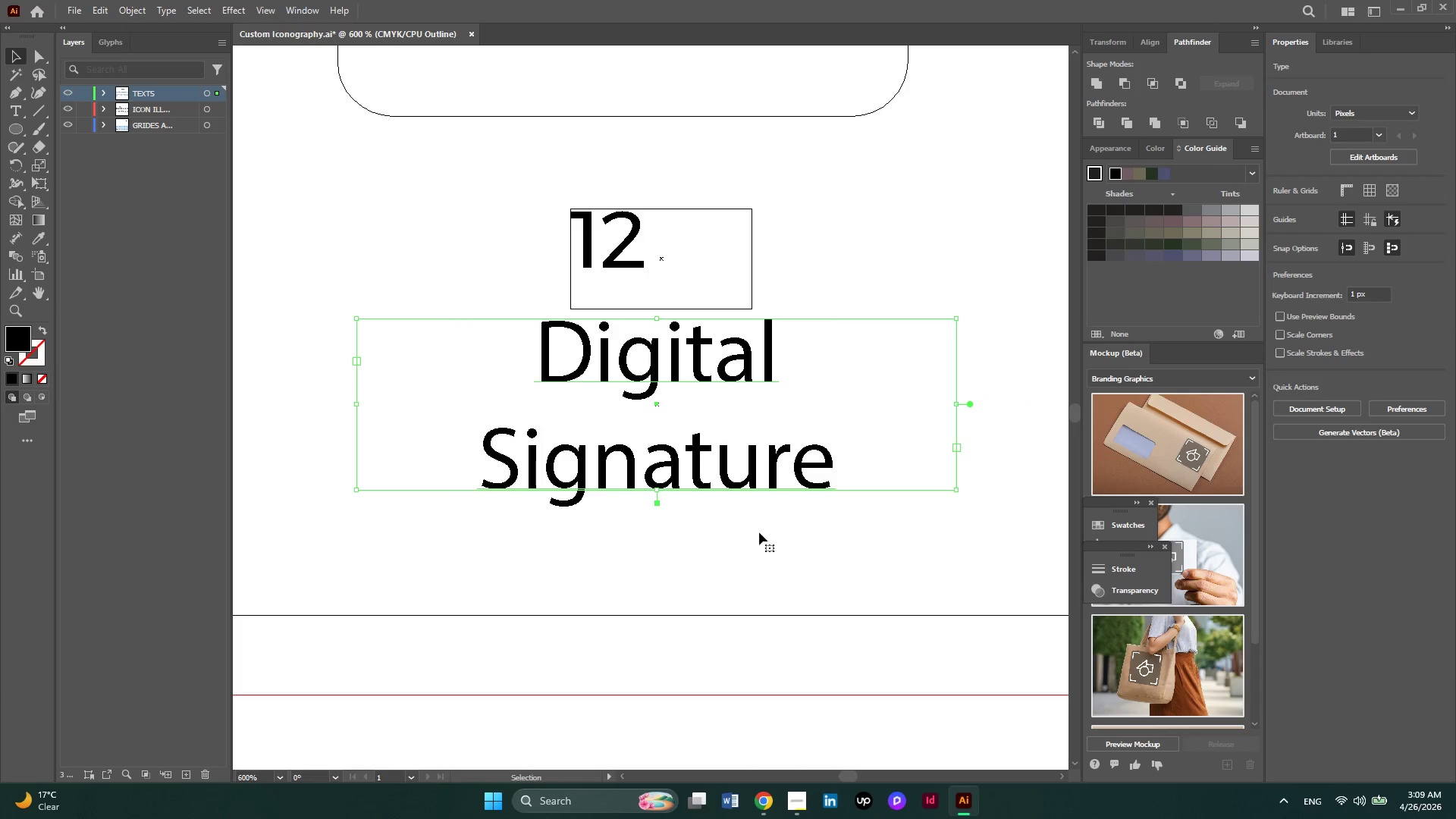 
left_click([760, 535])
 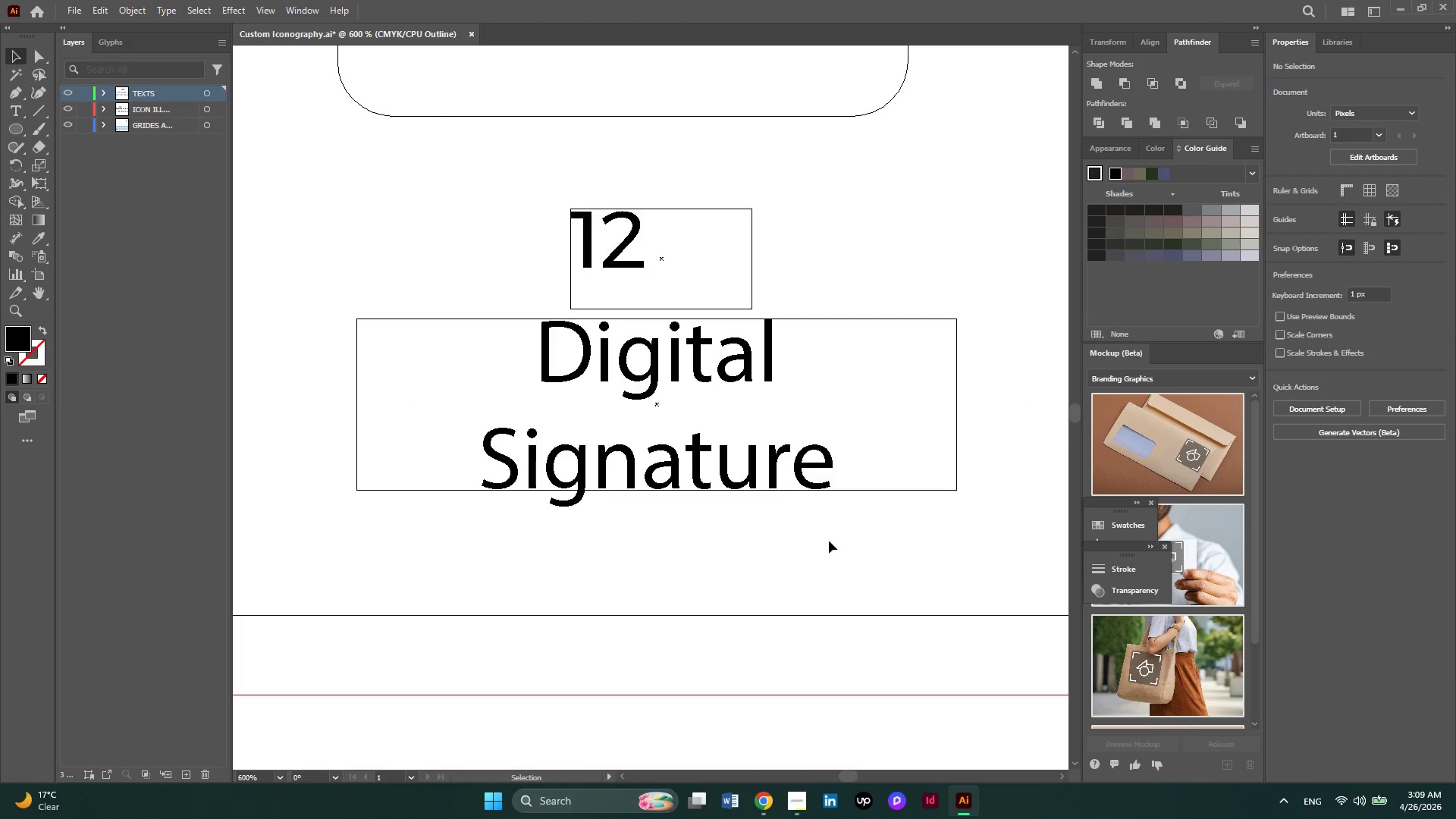 
hold_key(key=AltLeft, duration=0.75)
scroll: coordinate [829, 541], scroll_direction: down, amount: 3.0
 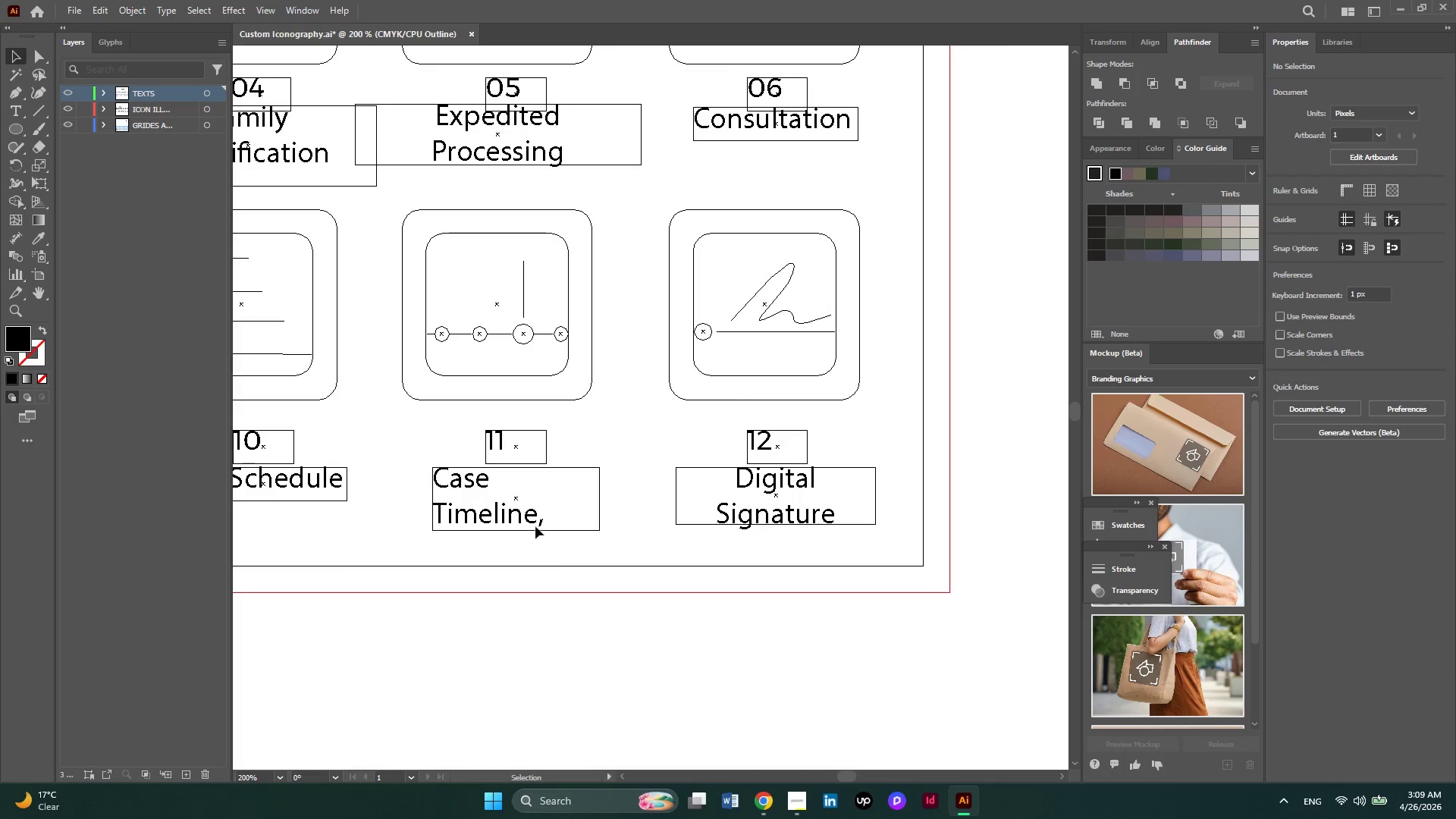 
left_click([477, 513])
 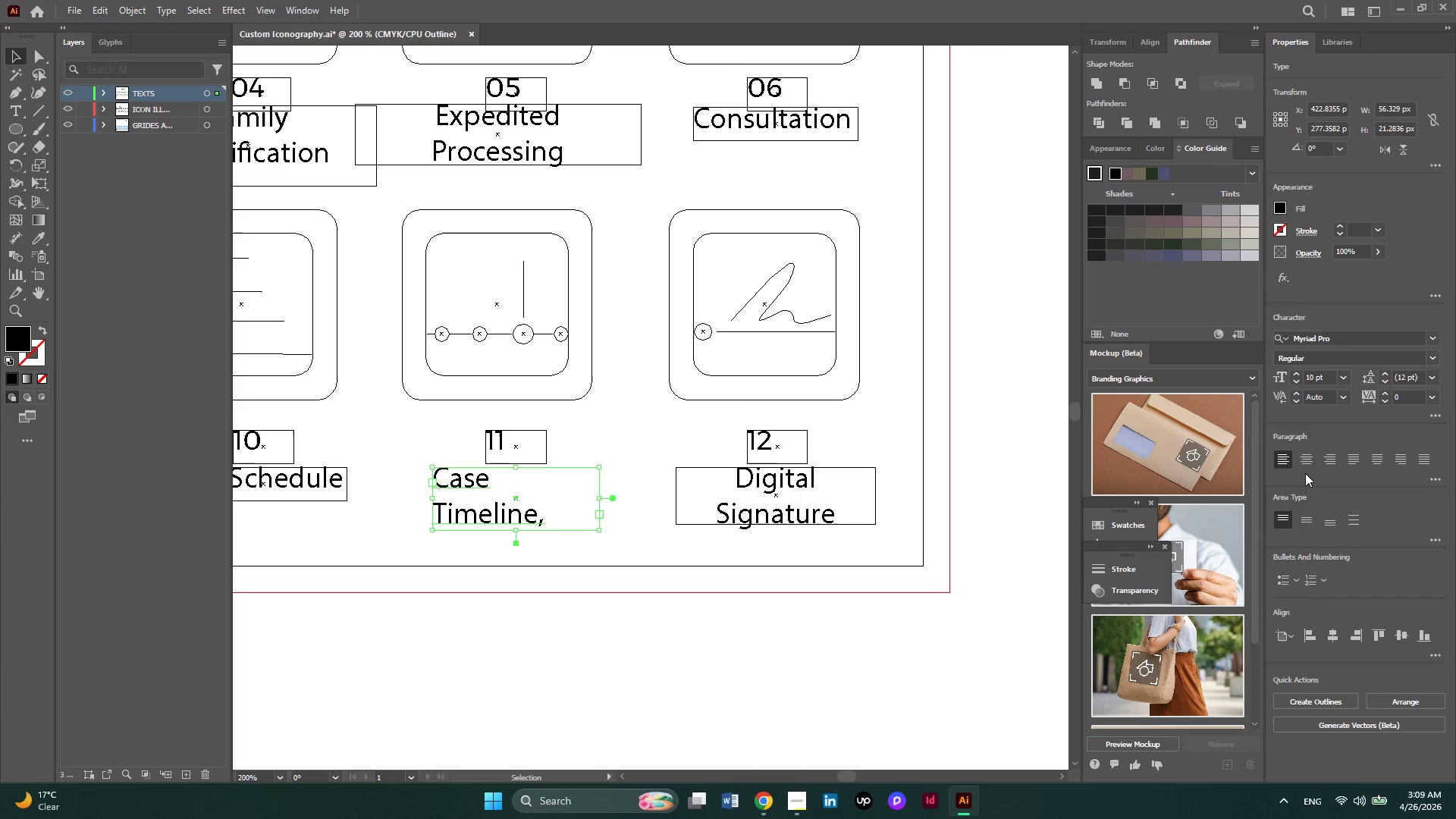 
left_click([1309, 465])
 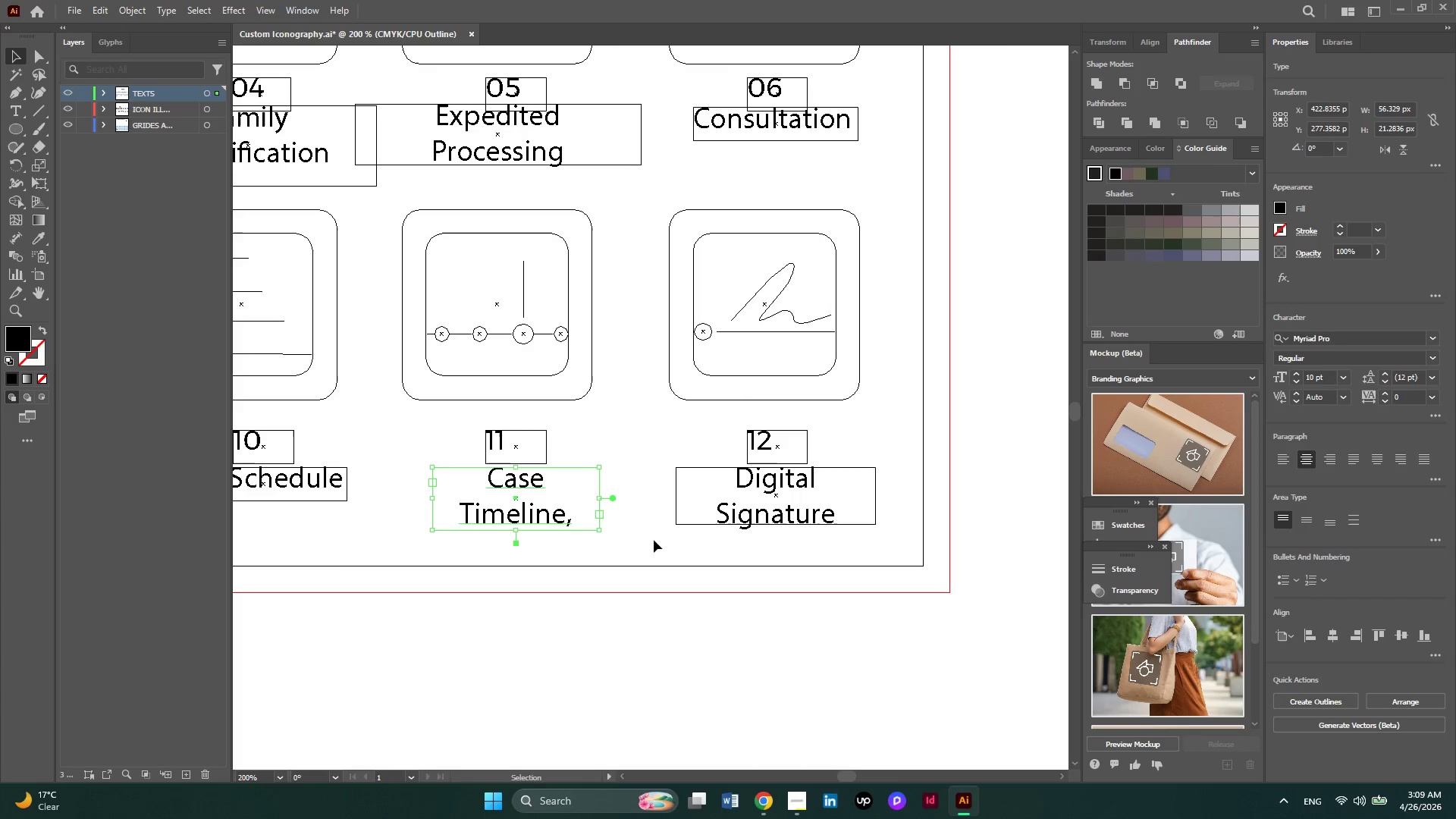 
left_click([648, 540])
 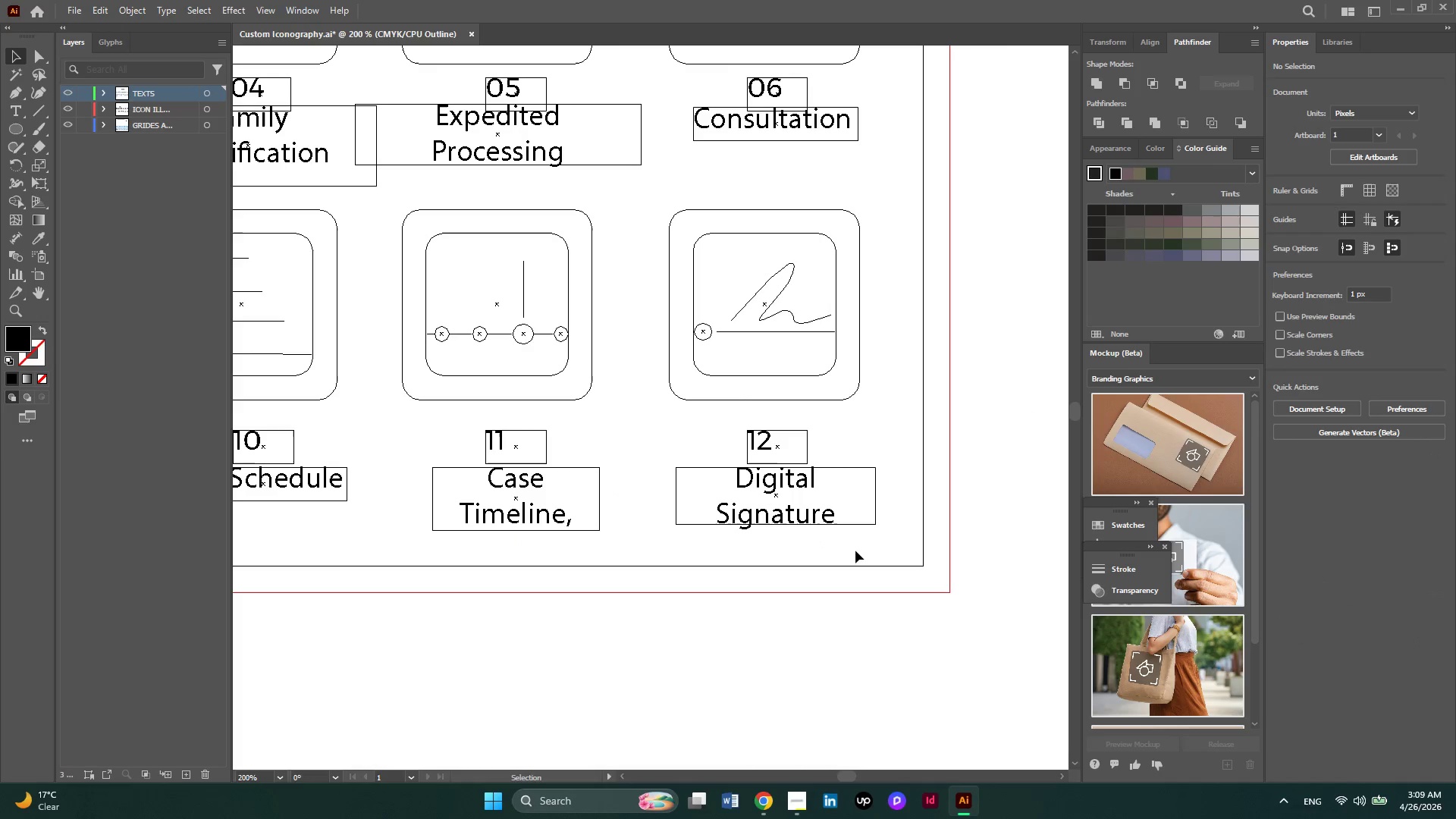 
hold_key(key=AltLeft, duration=0.5)
scroll: coordinate [855, 551], scroll_direction: down, amount: 2.0
 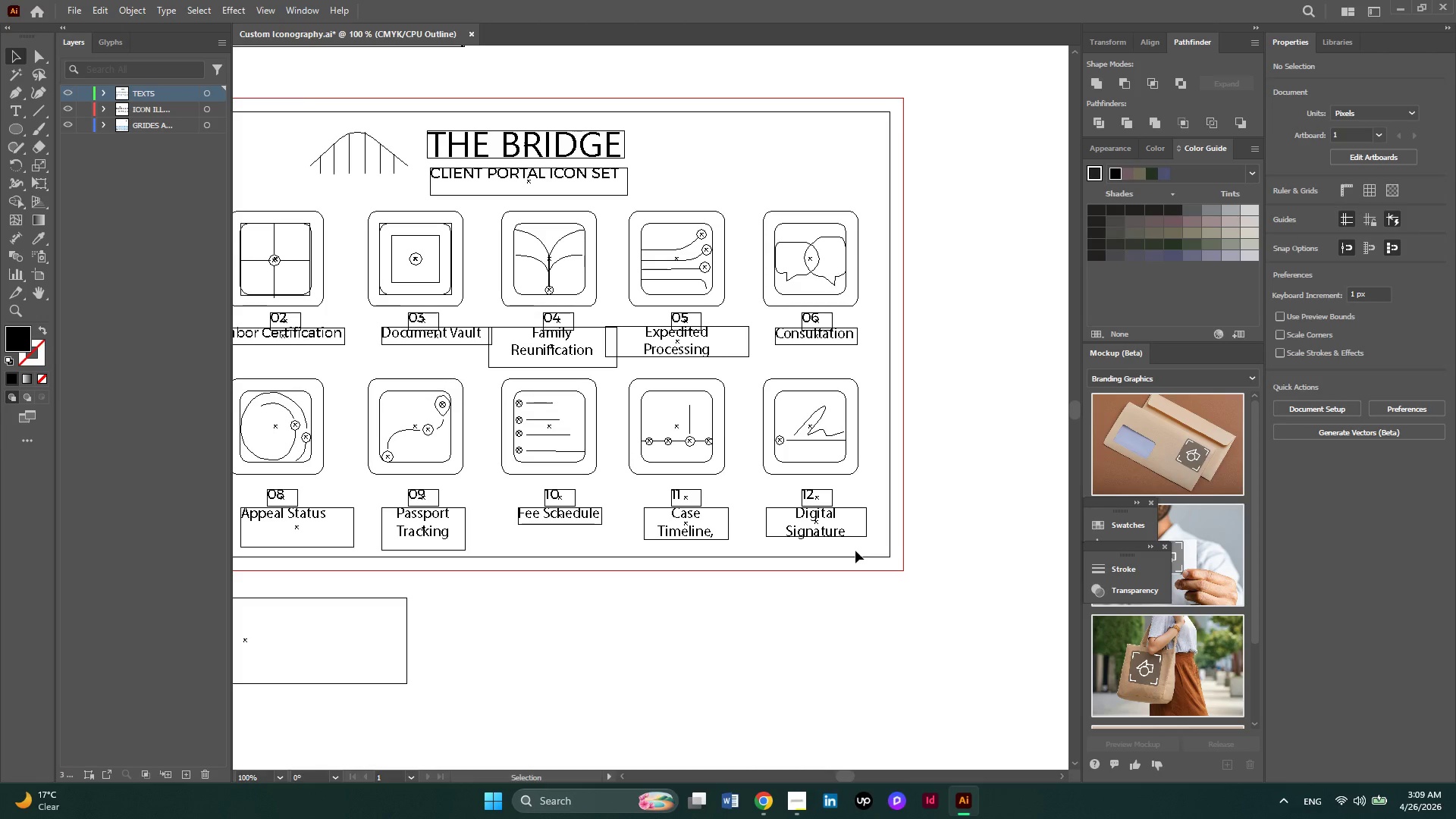 
hold_key(key=AltLeft, duration=0.34)
 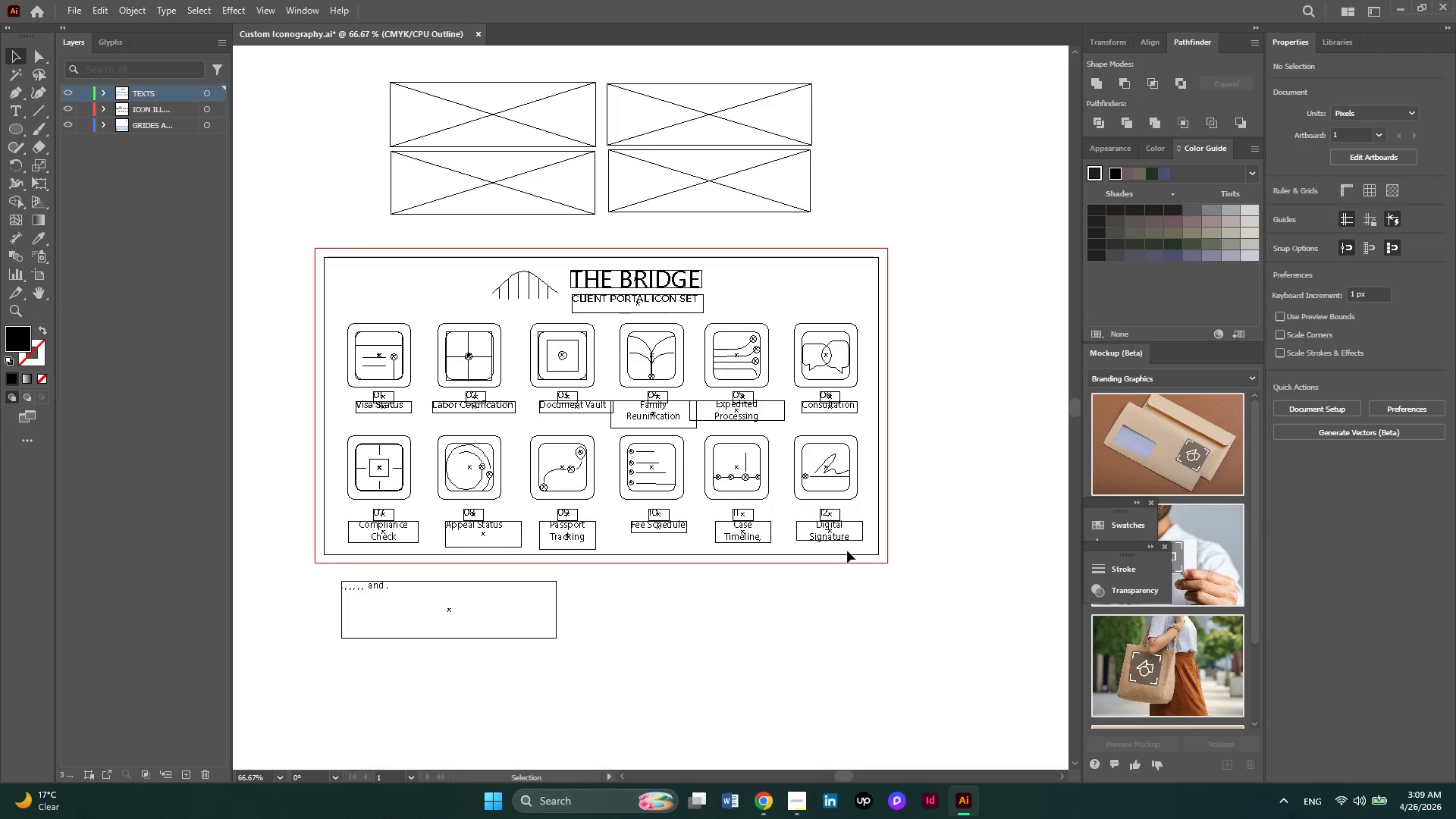 
scroll: coordinate [845, 551], scroll_direction: up, amount: 1.0
 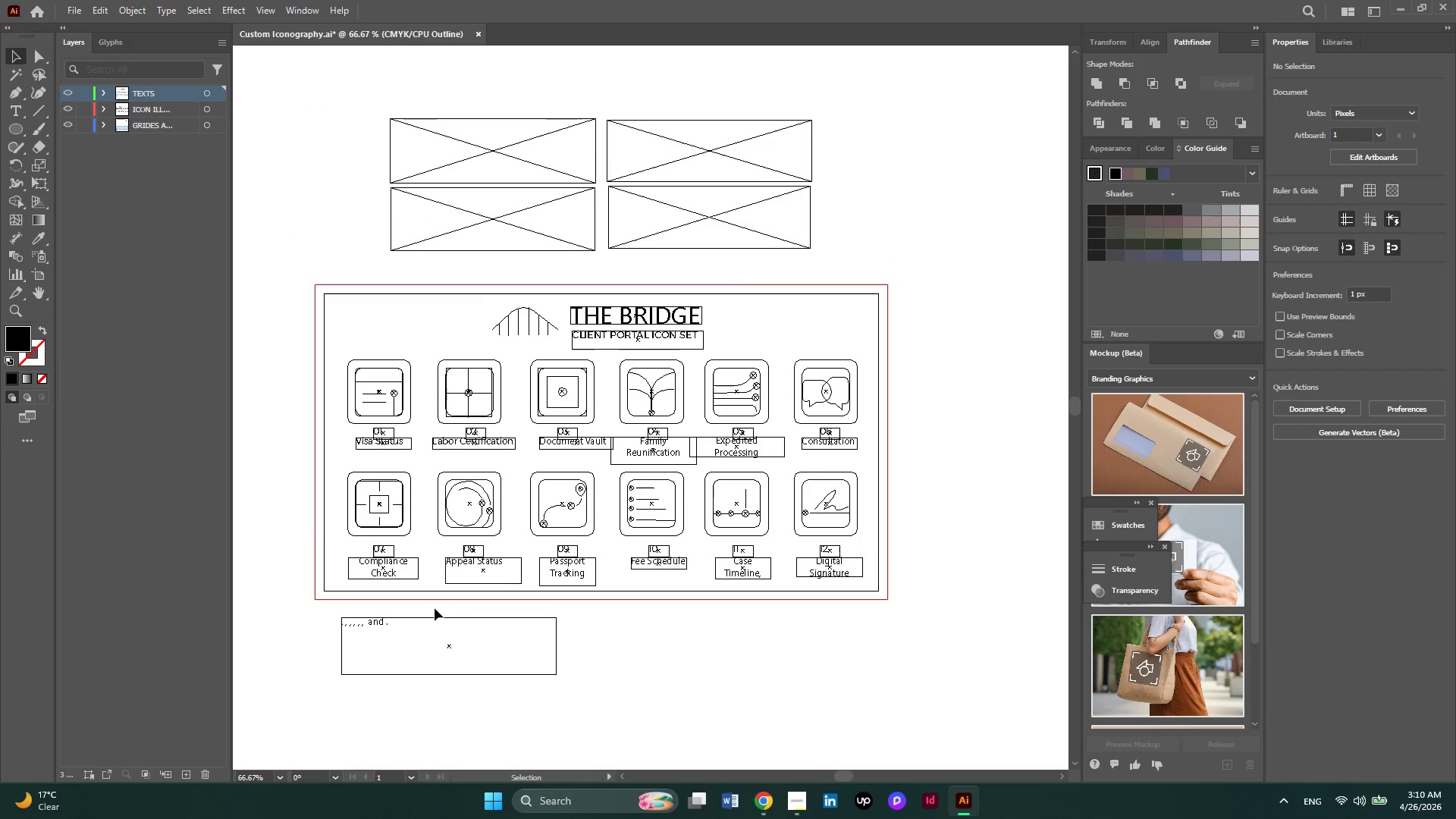 
left_click([422, 619])
 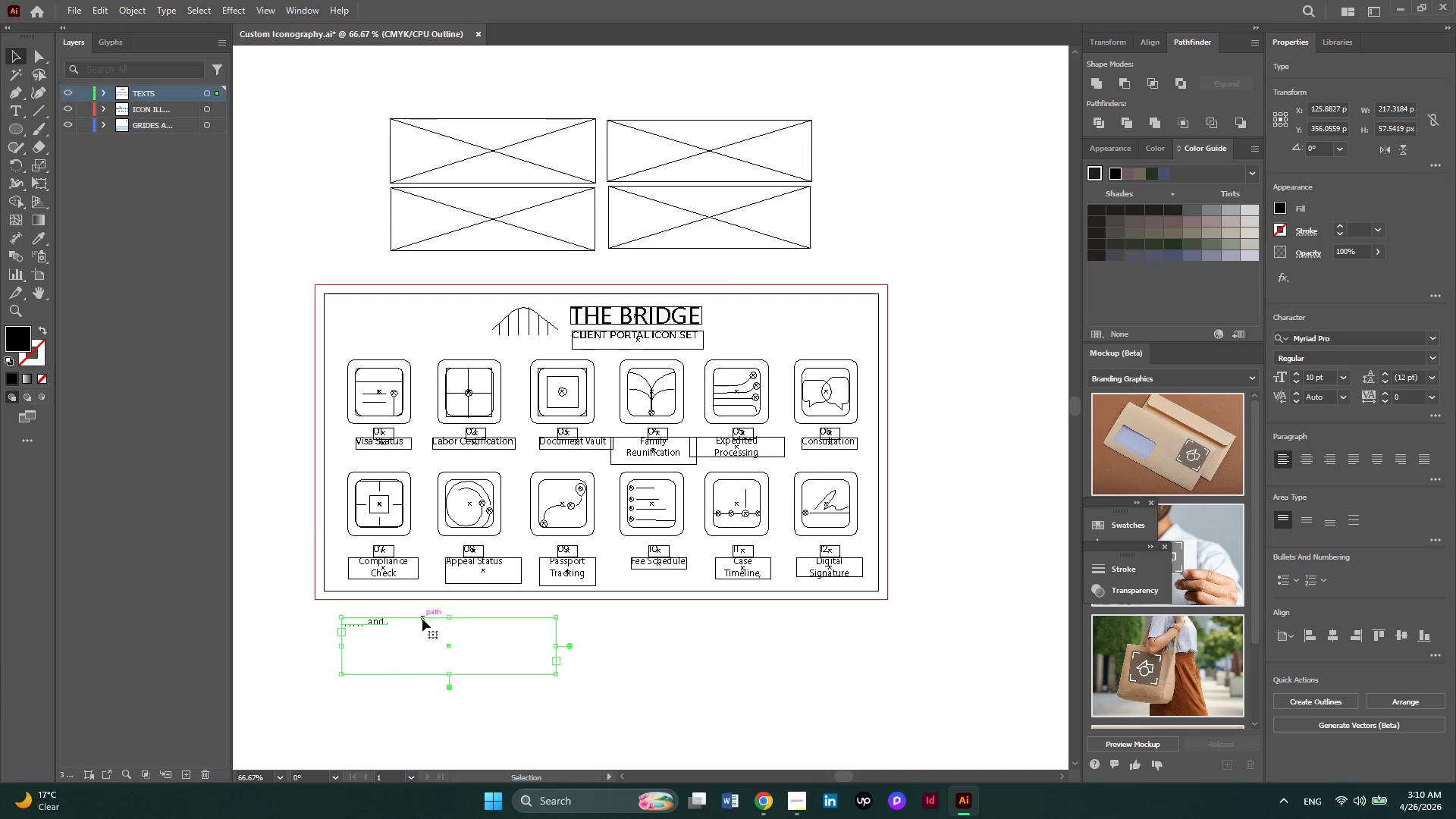 
key(Delete)
 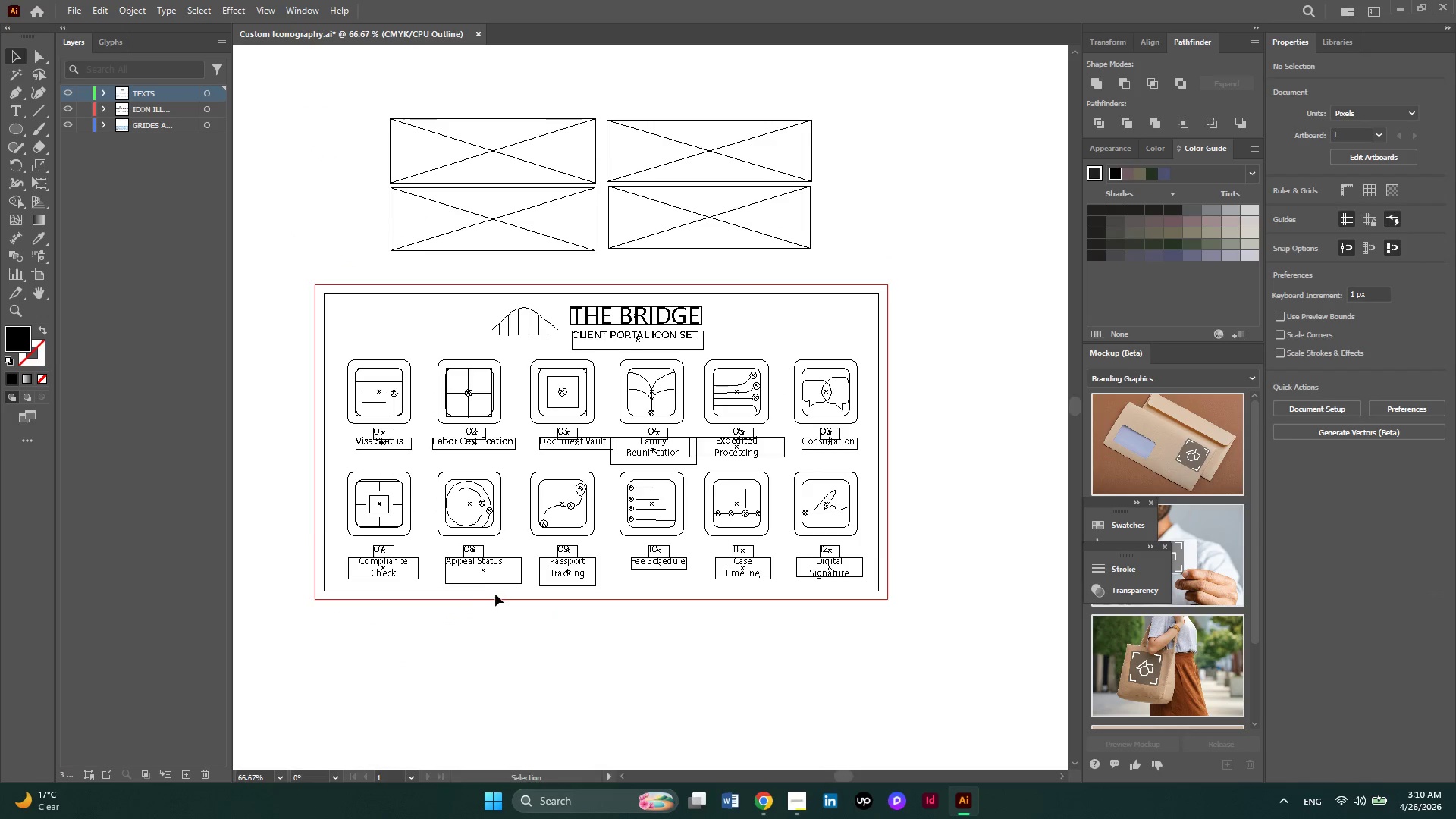 
hold_key(key=AltLeft, duration=0.48)
scroll: coordinate [510, 498], scroll_direction: up, amount: 2.0
 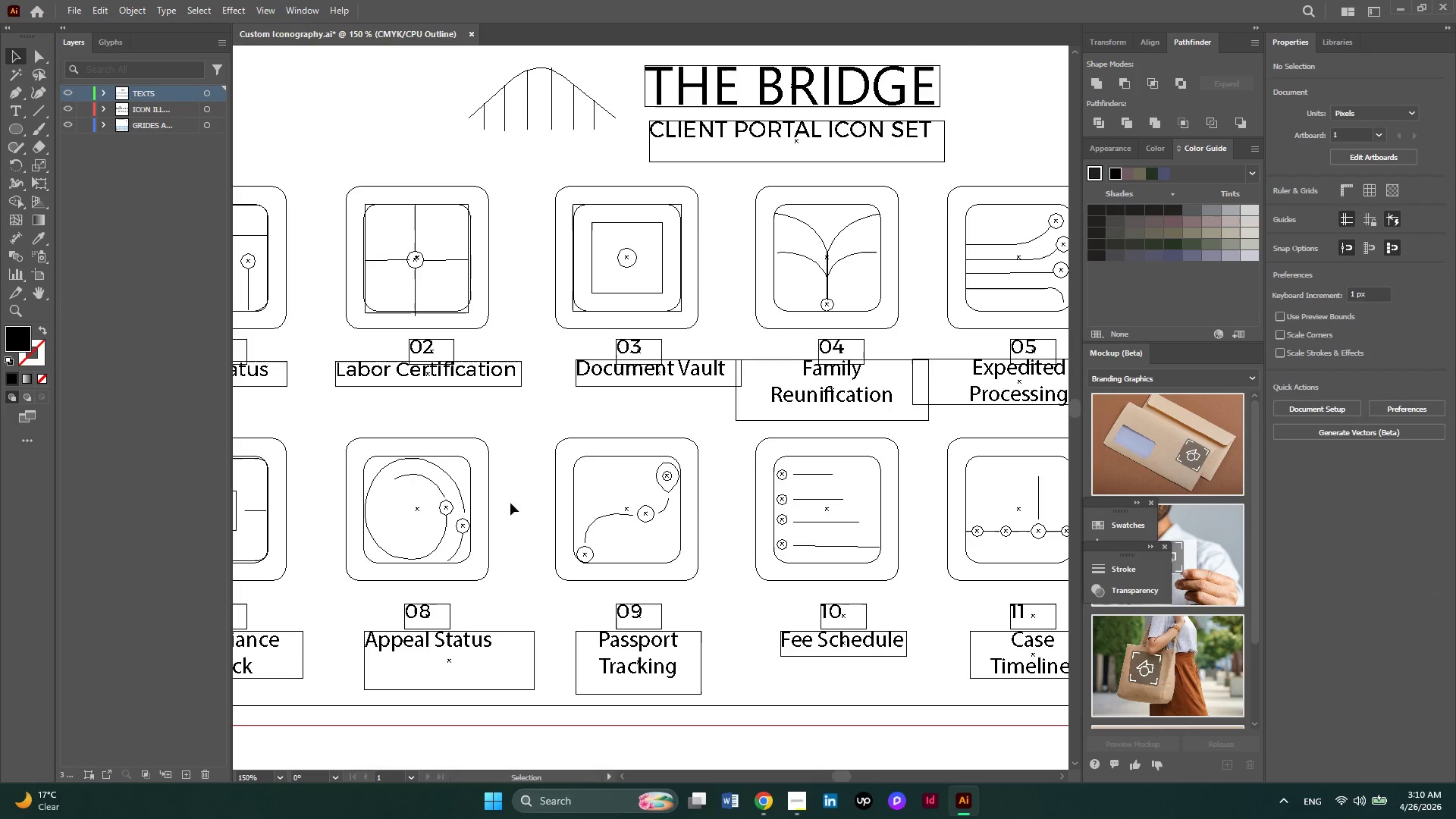 
hold_key(key=AltLeft, duration=0.55)
scroll: coordinate [526, 535], scroll_direction: none, amount: 0.0
 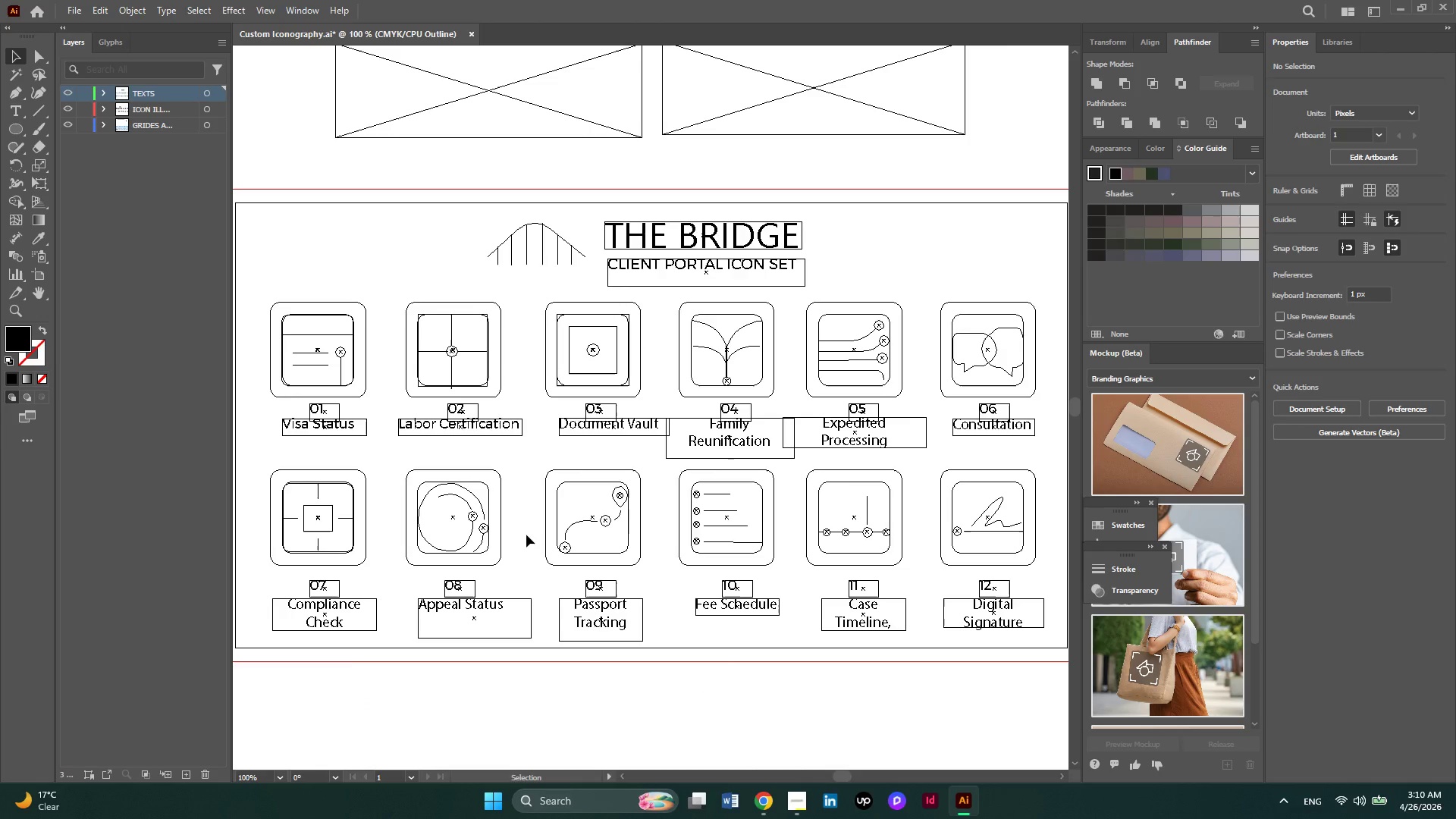 
scroll: coordinate [526, 535], scroll_direction: down, amount: 1.0
 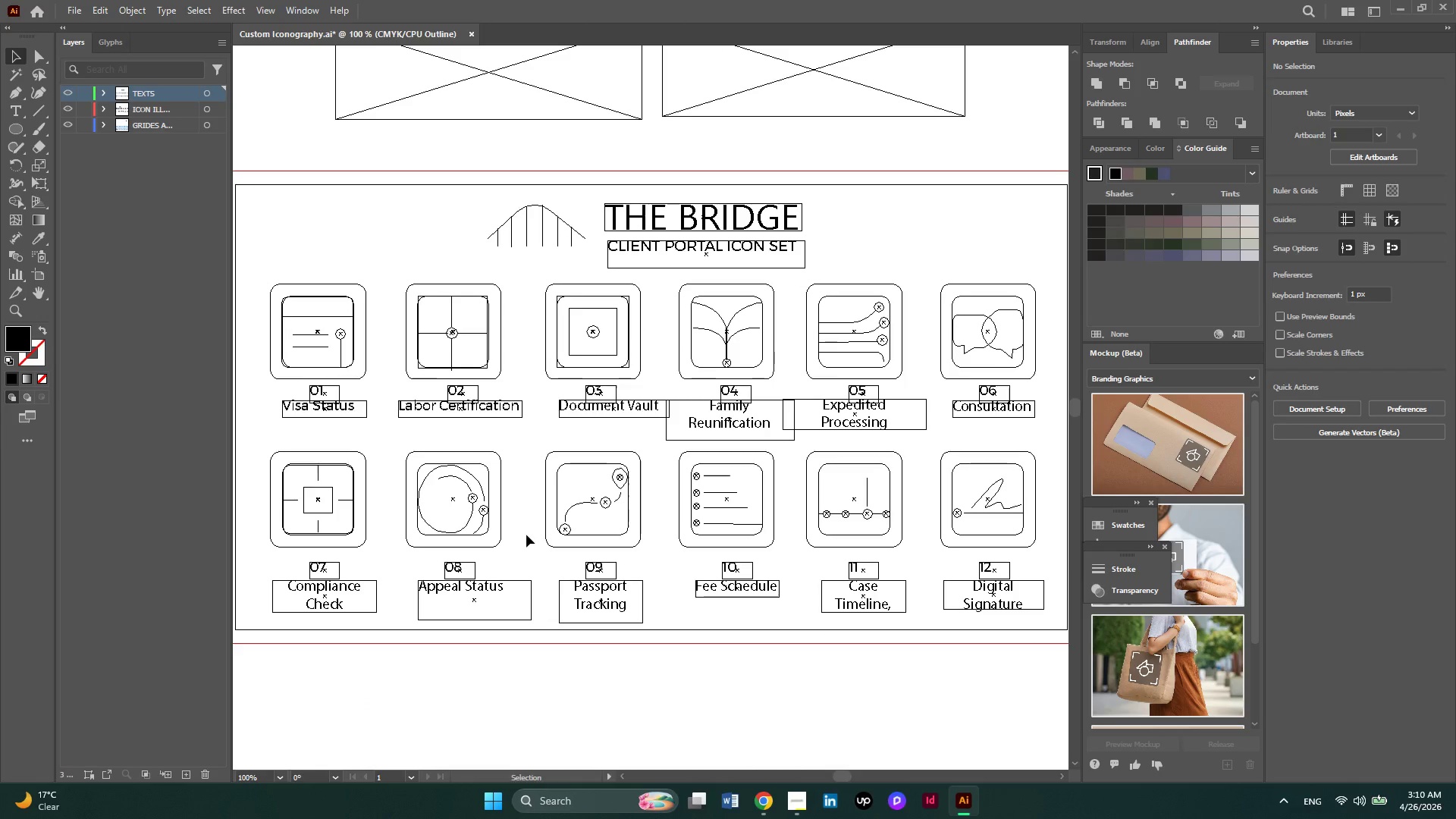 
key(Control+Y)
 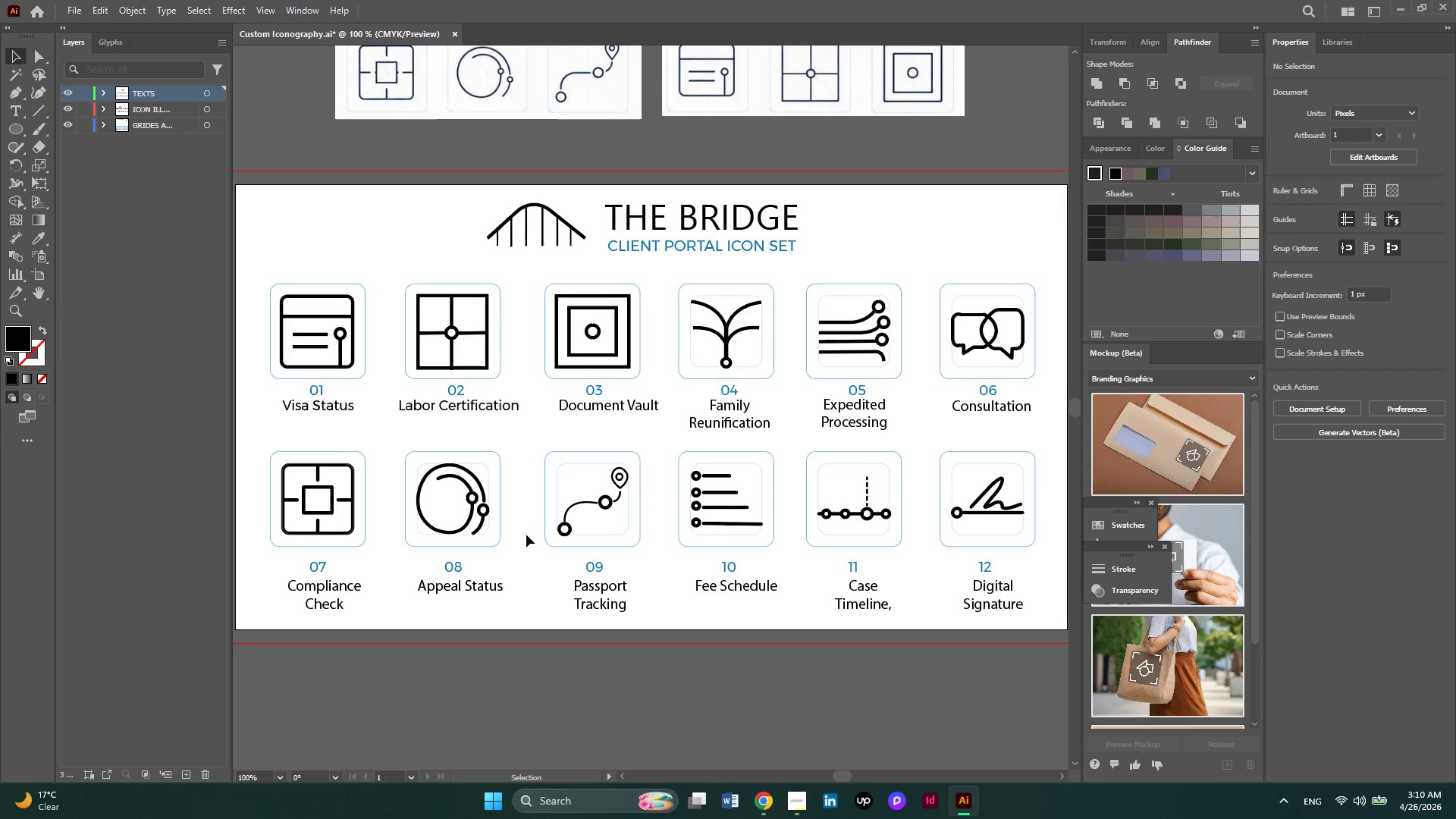 
scroll: coordinate [573, 595], scroll_direction: down, amount: 1.0
 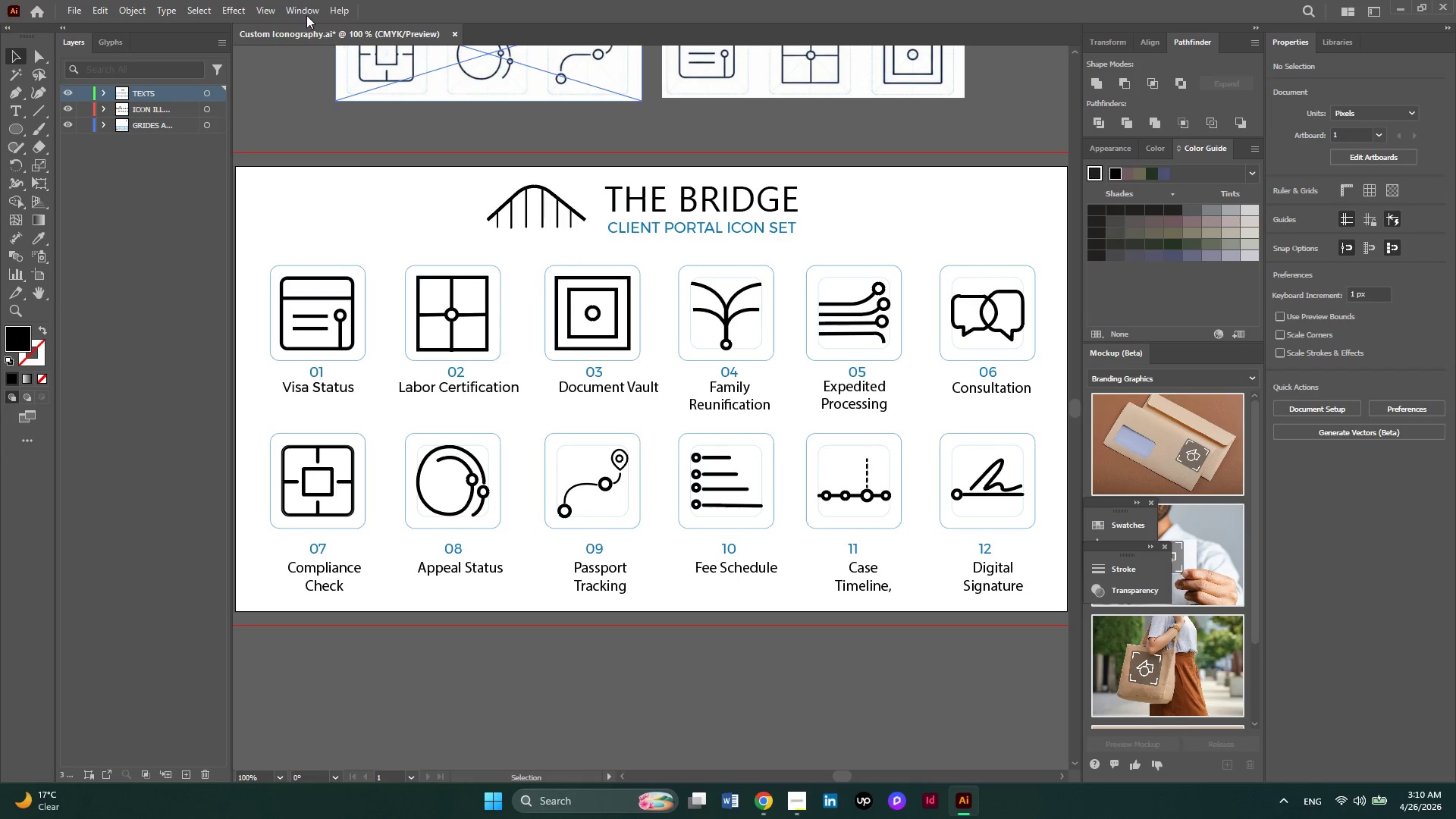 
left_click([294, 8])
 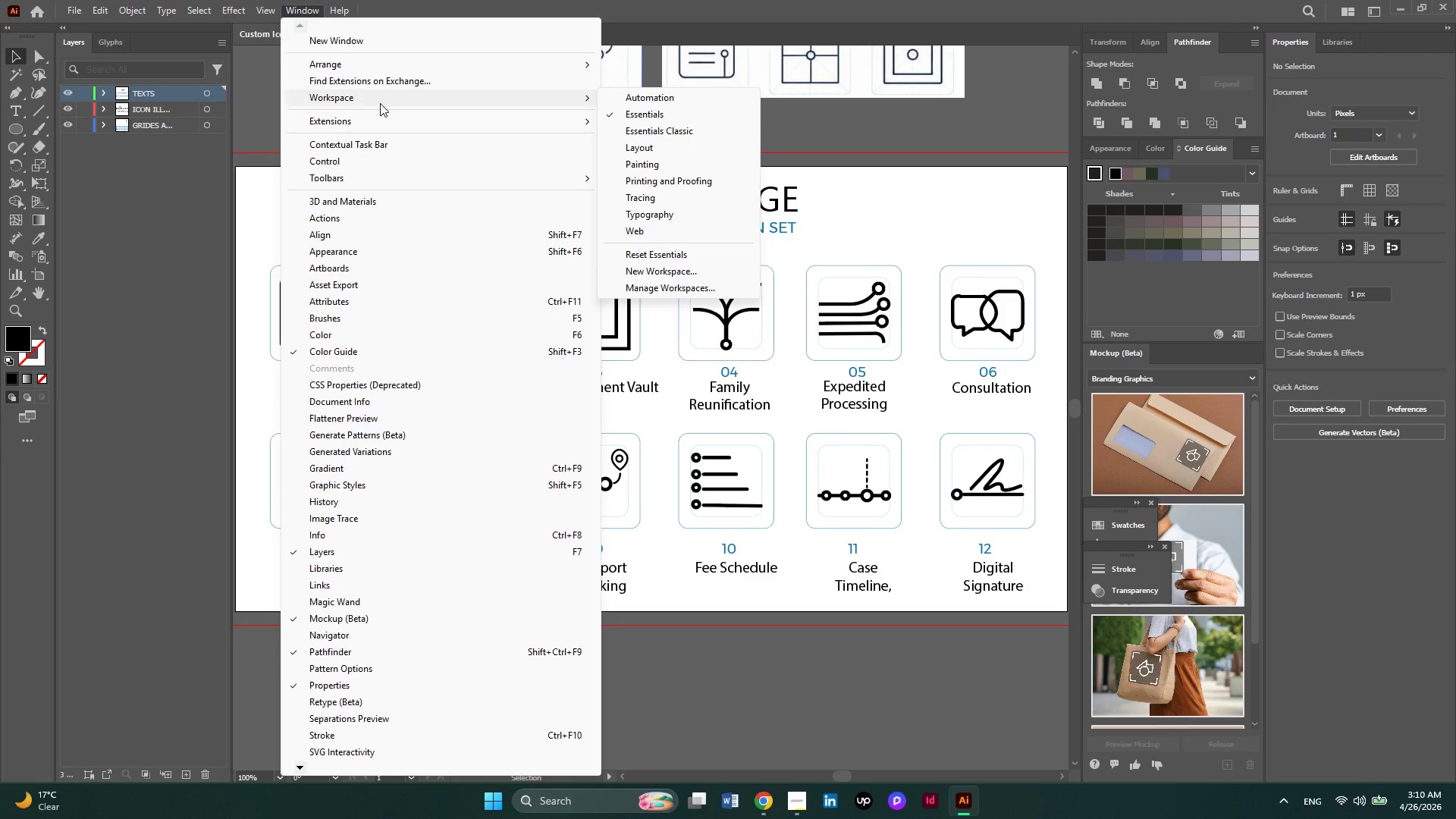 
wait(9.85)
 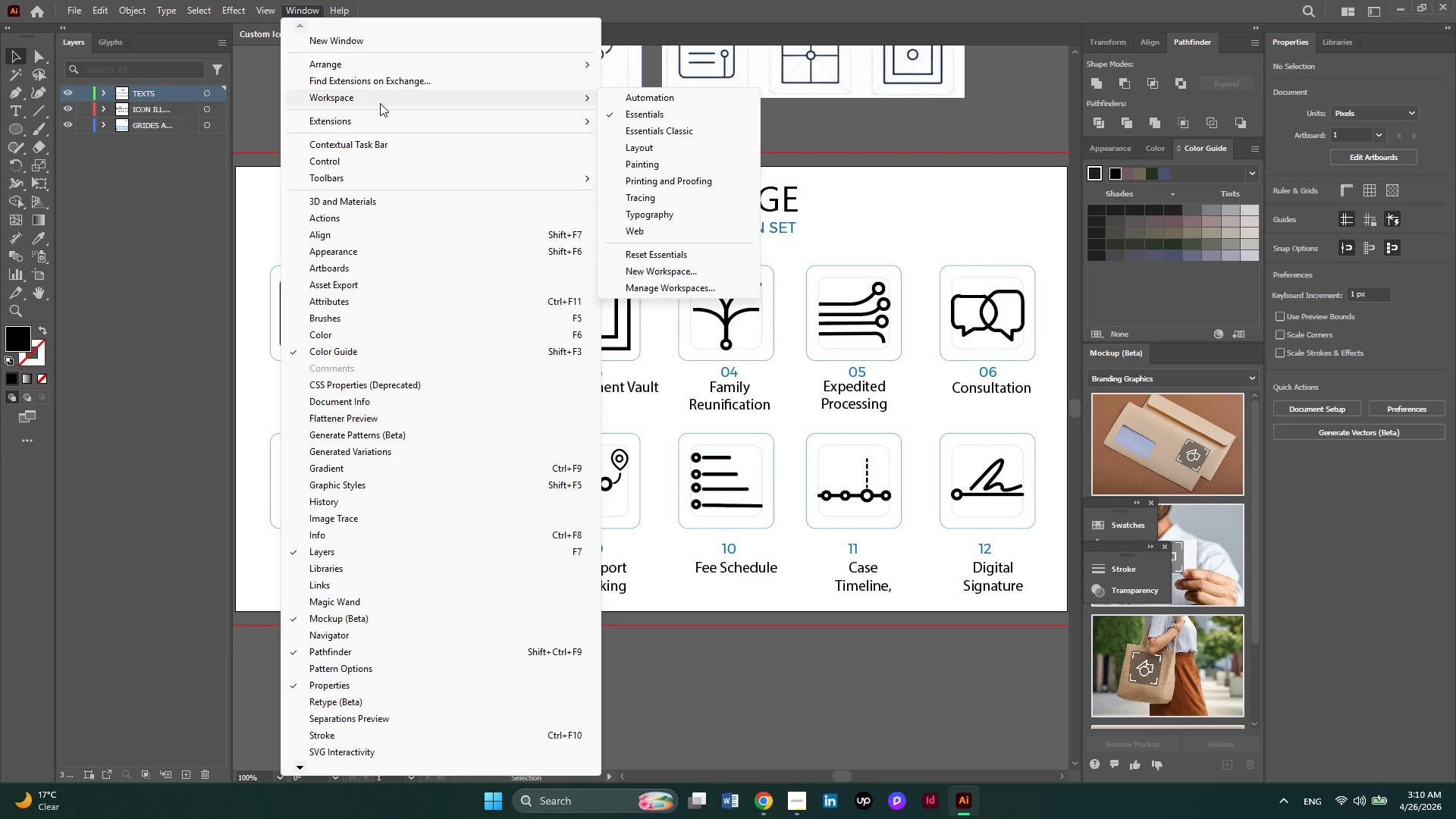 
mouse_move([295, 19])
 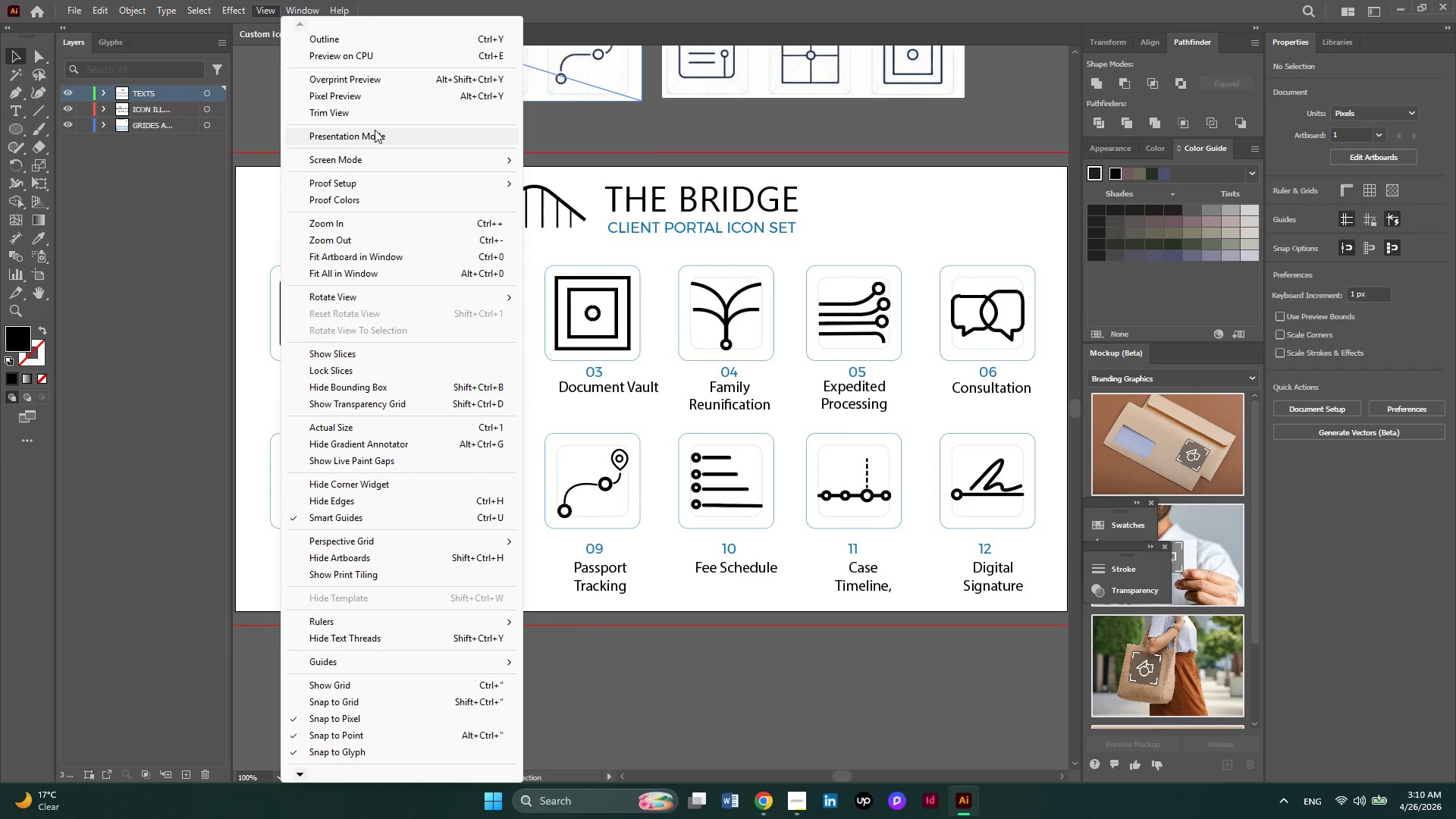 
left_click([375, 130])
 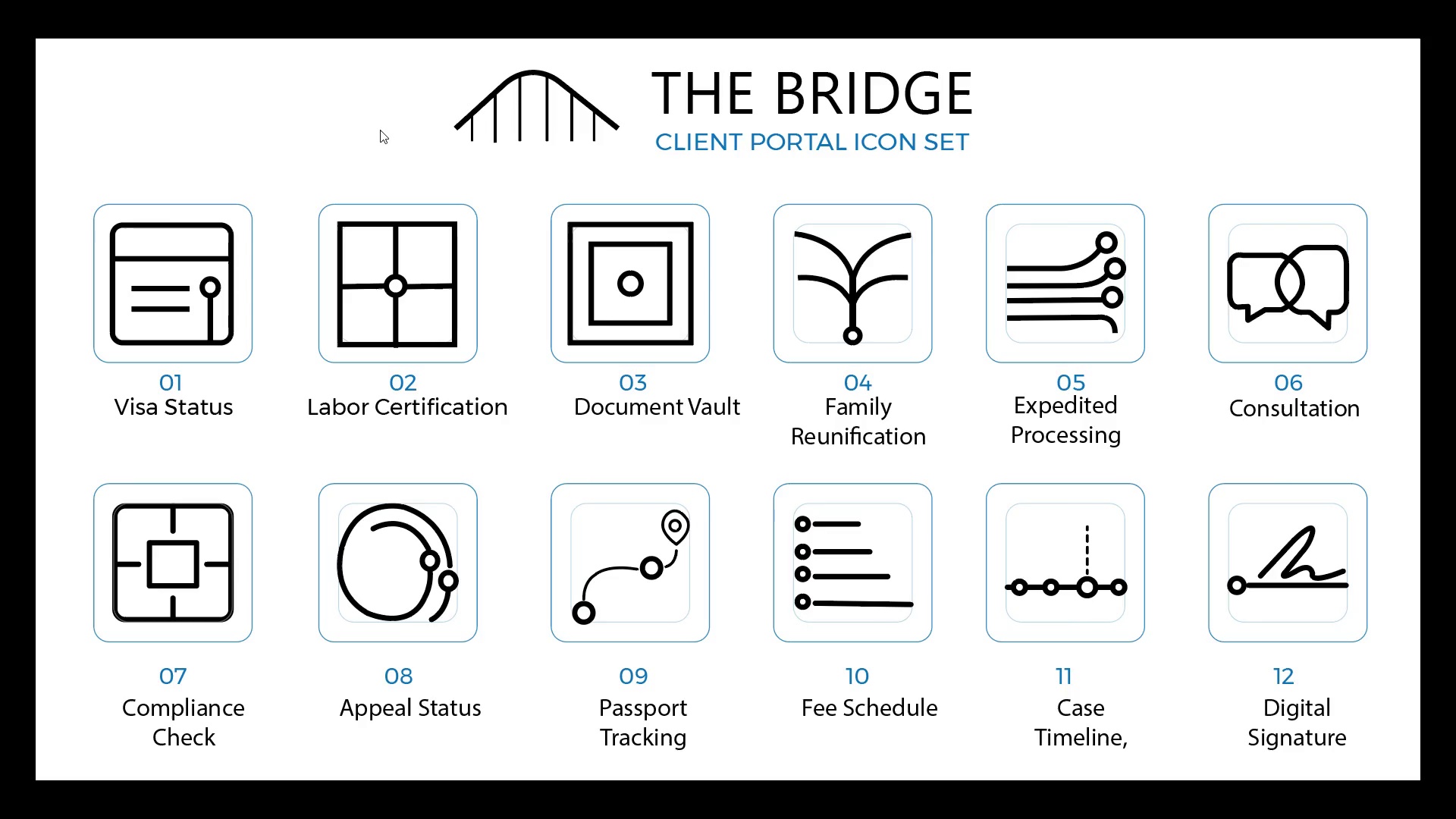 
wait(17.34)
 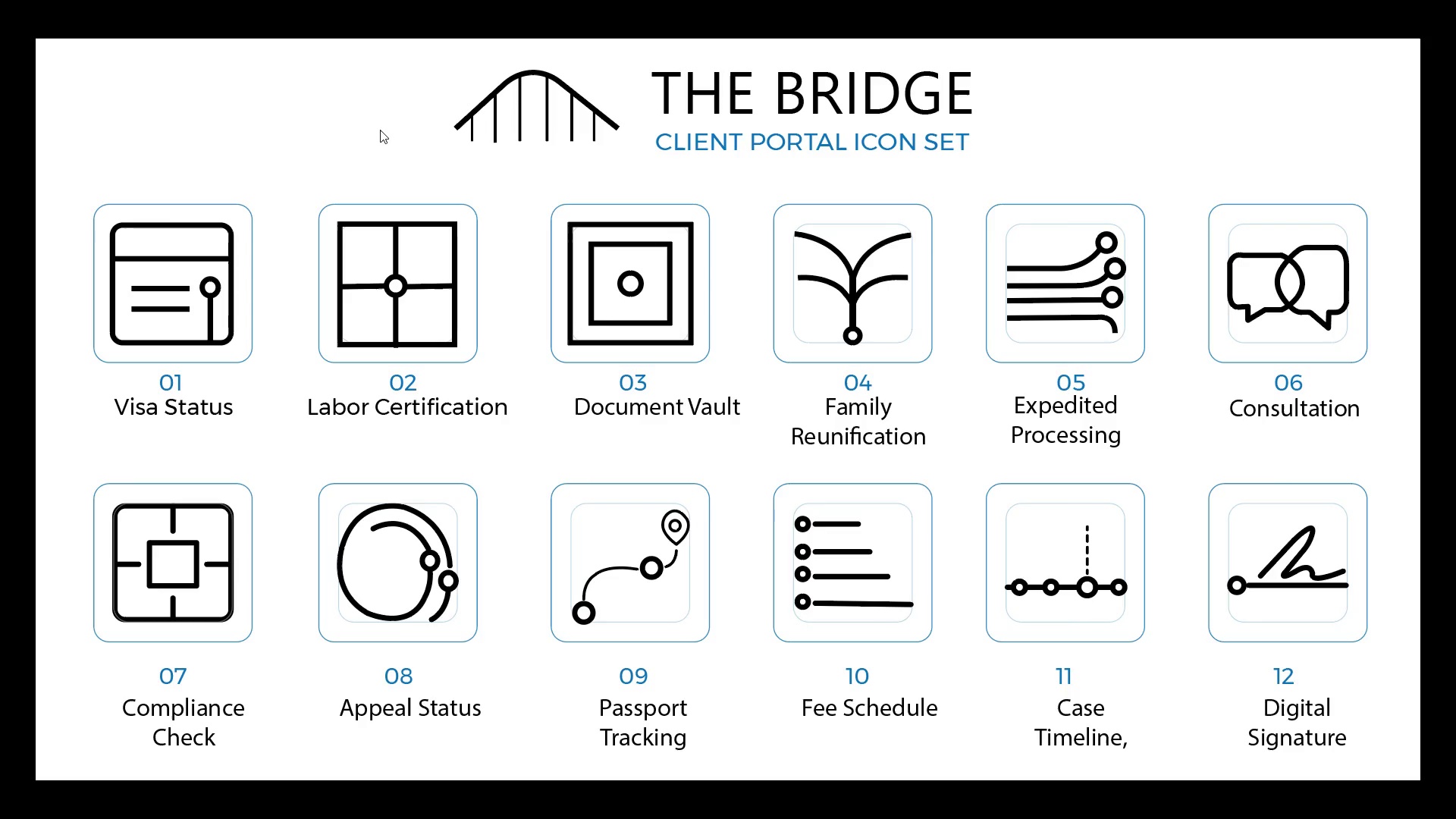 
left_click_drag(start_coordinate=[697, 589], to_coordinate=[783, 636])
 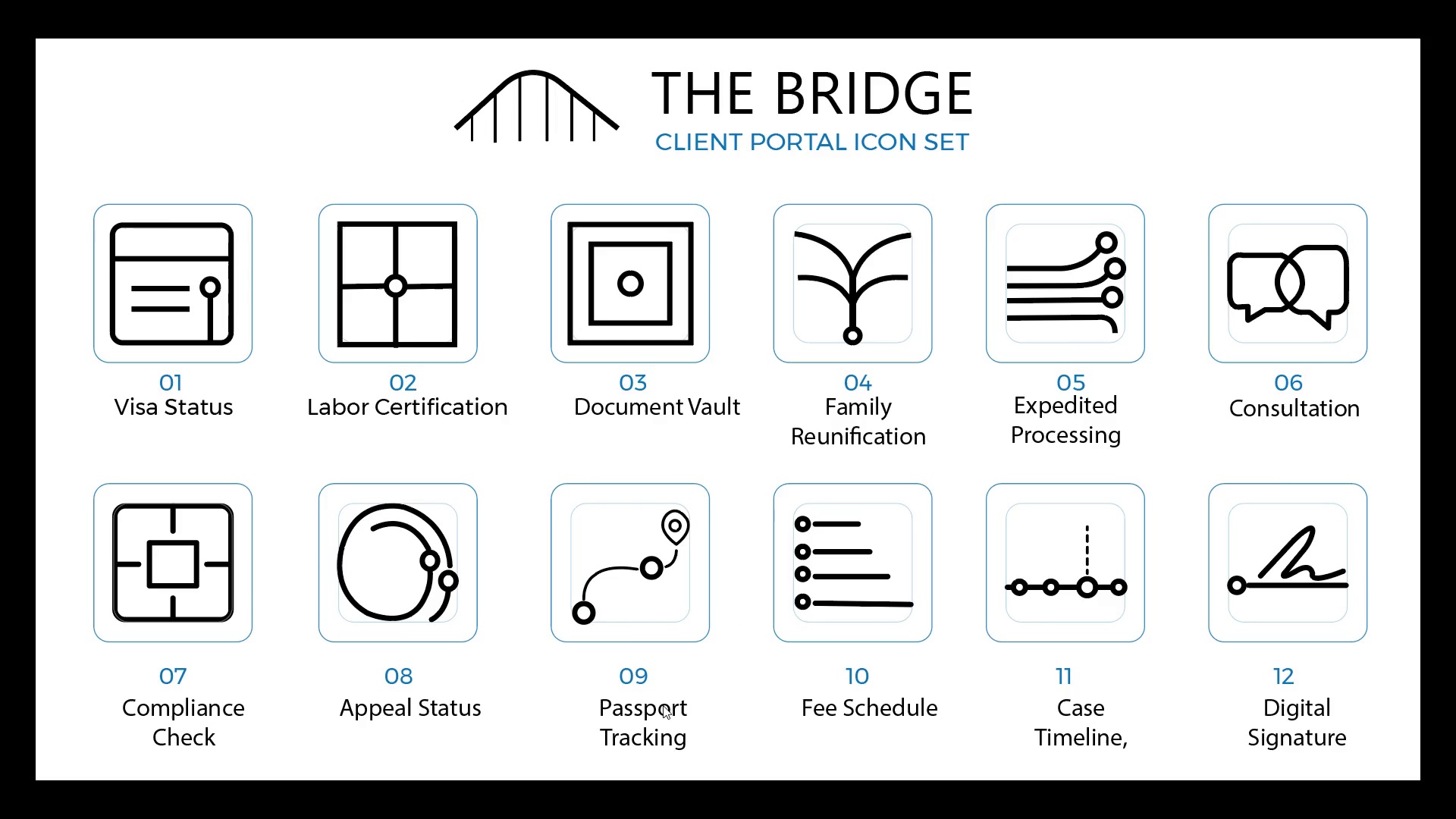 
wait(29.45)
 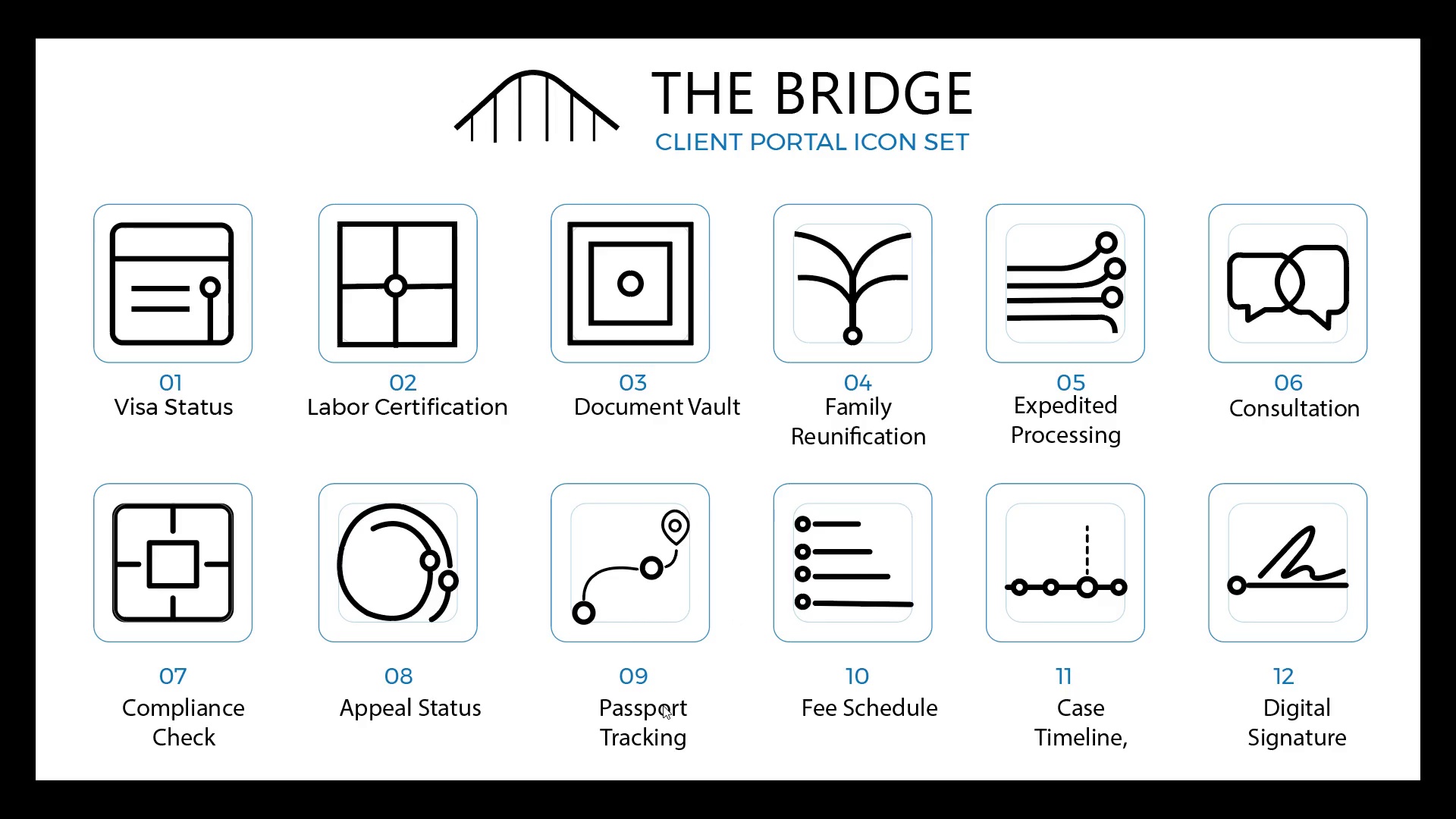 
left_click([873, 701])
 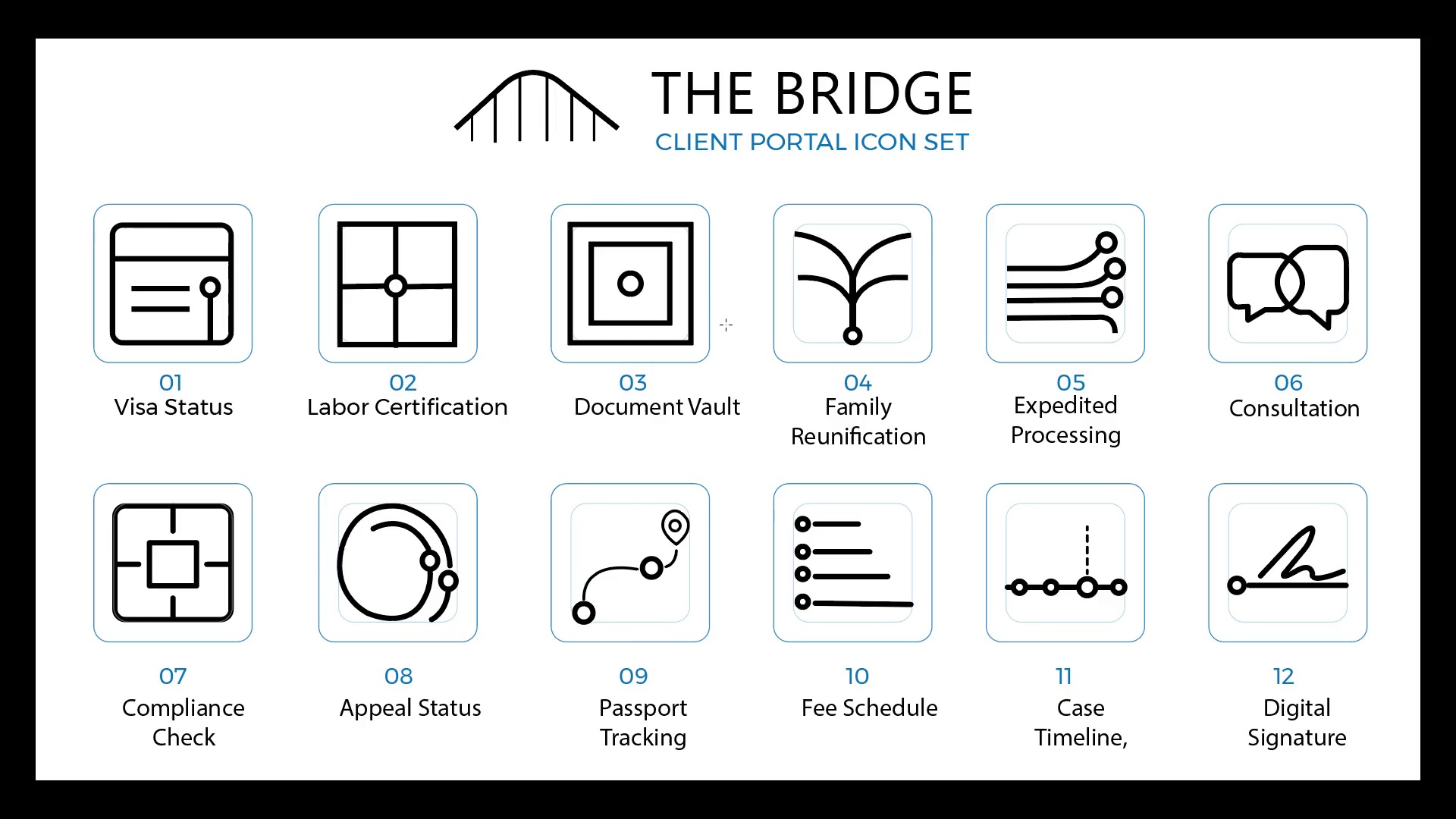 
key(Escape)
 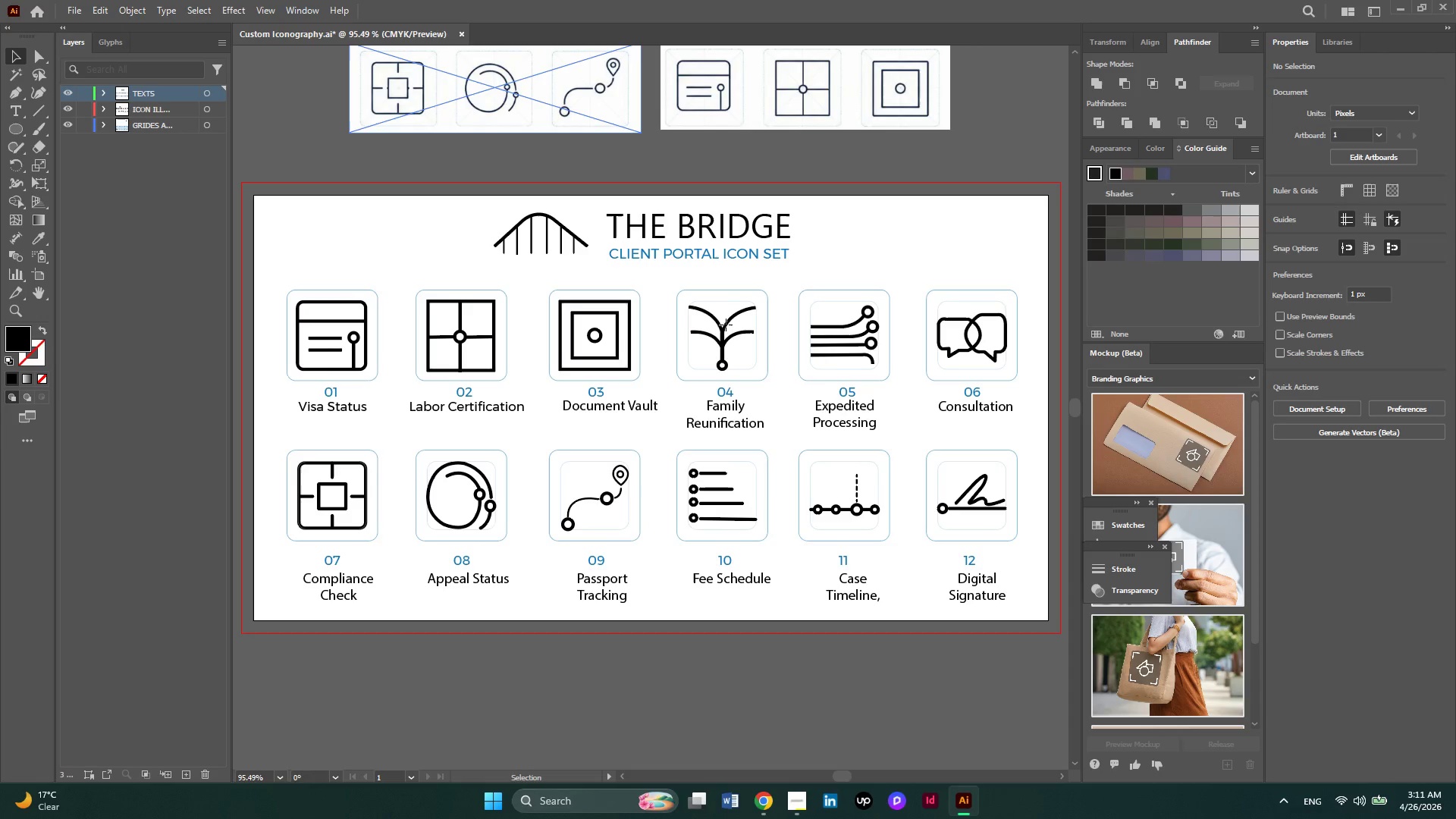 
scroll: coordinate [726, 325], scroll_direction: none, amount: 0.0
 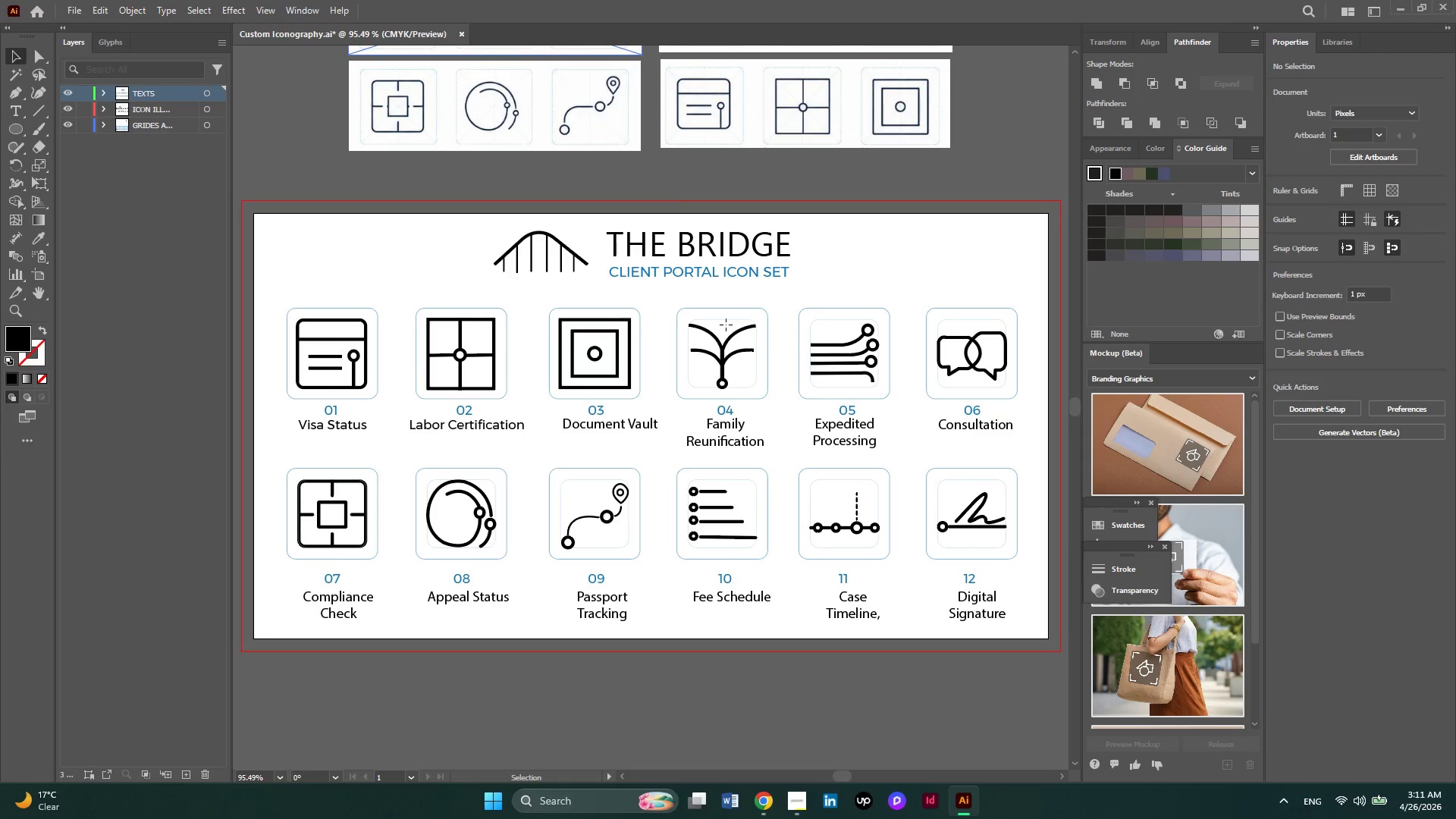 
wait(10.09)
 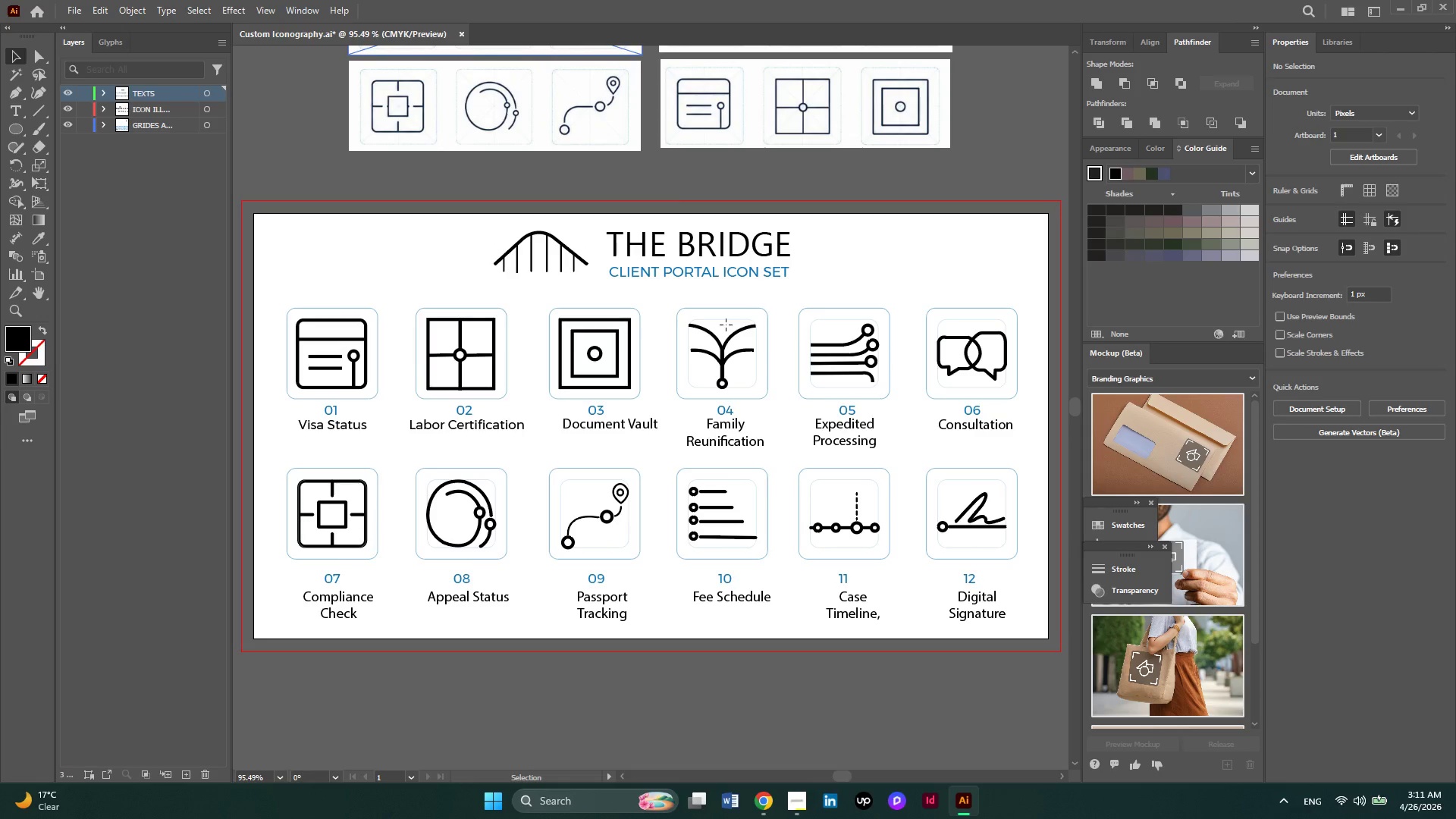 
left_click([874, 613])
 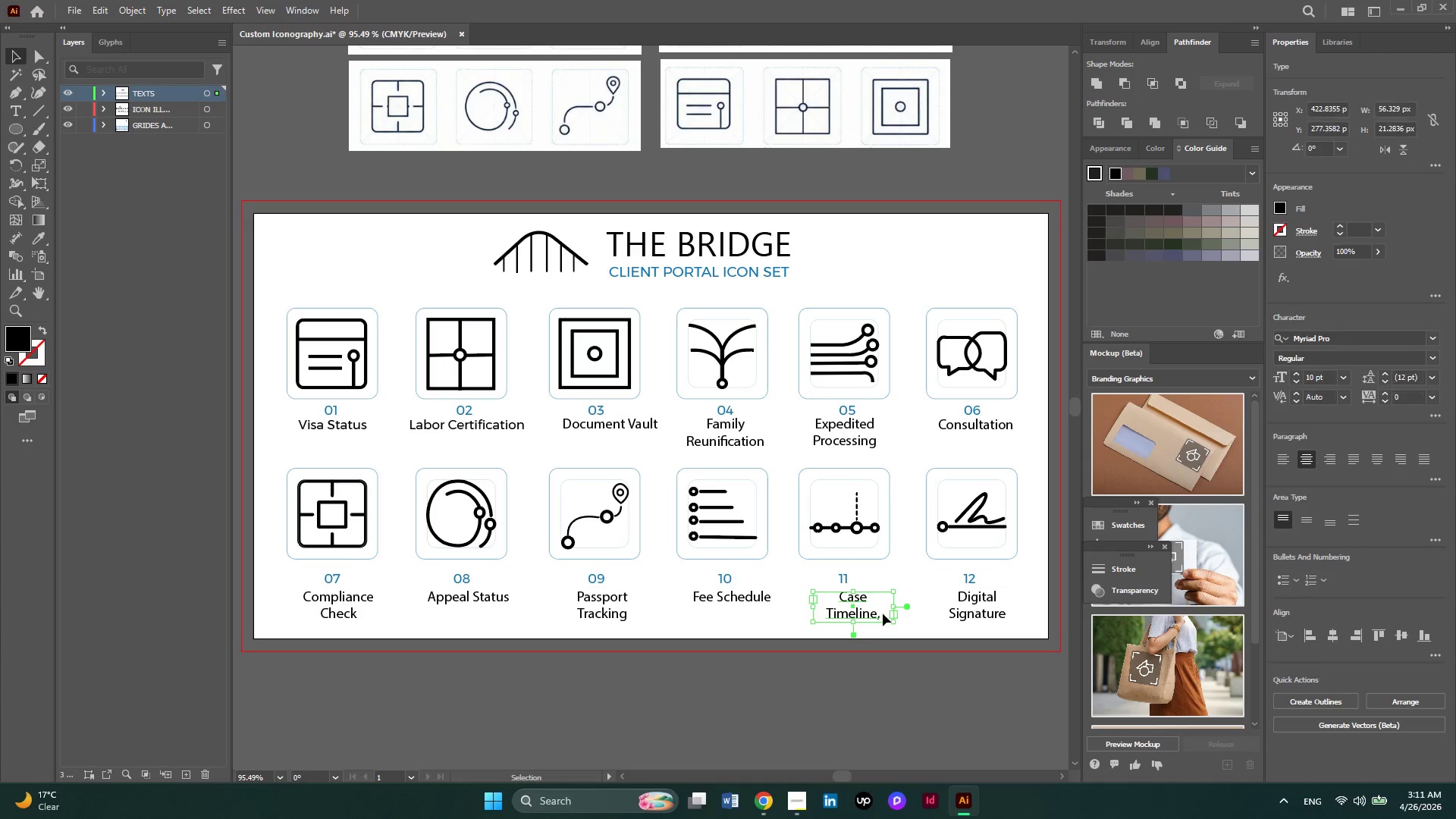 
double_click([883, 613])
 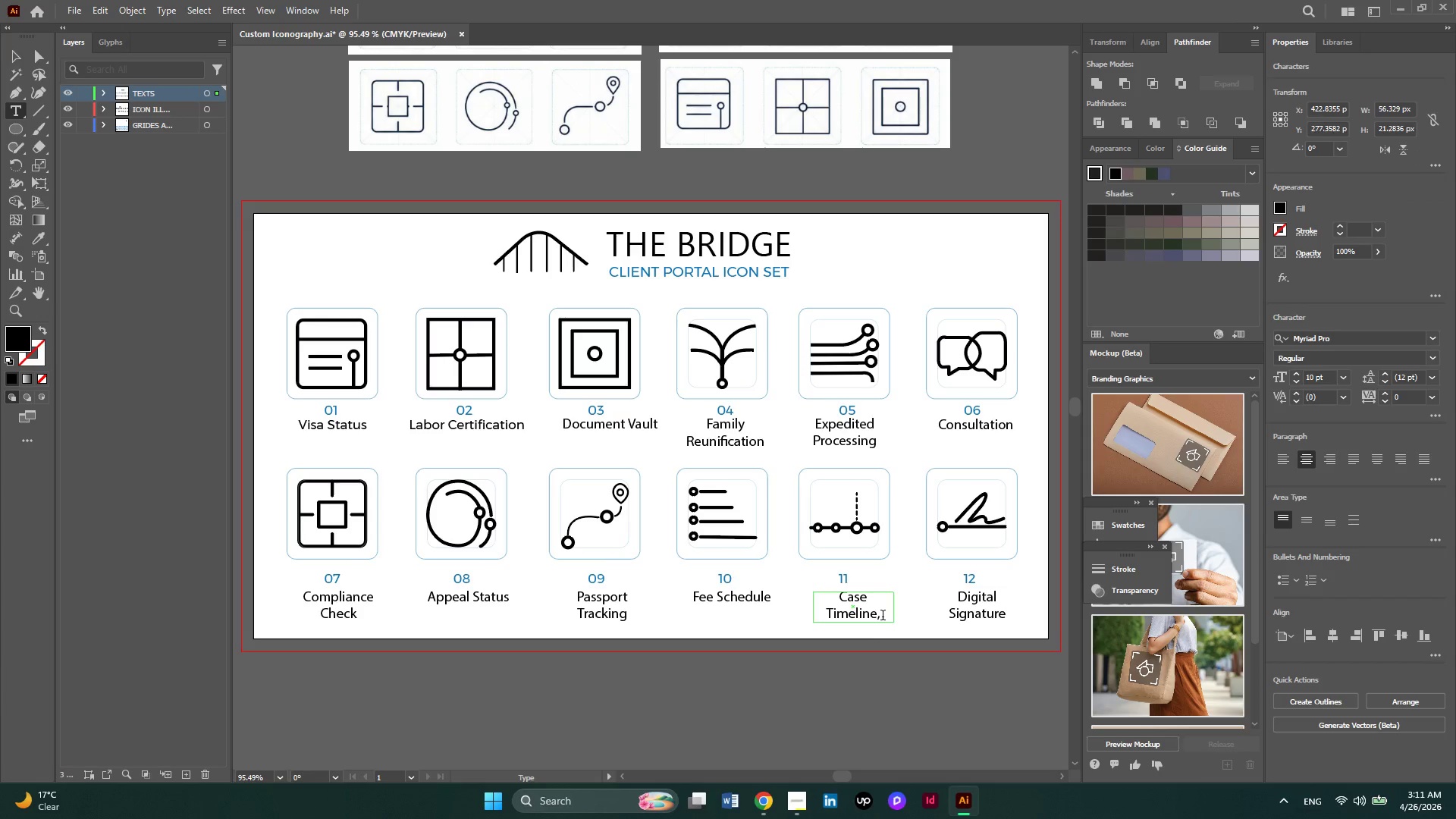 
key(Backspace)
 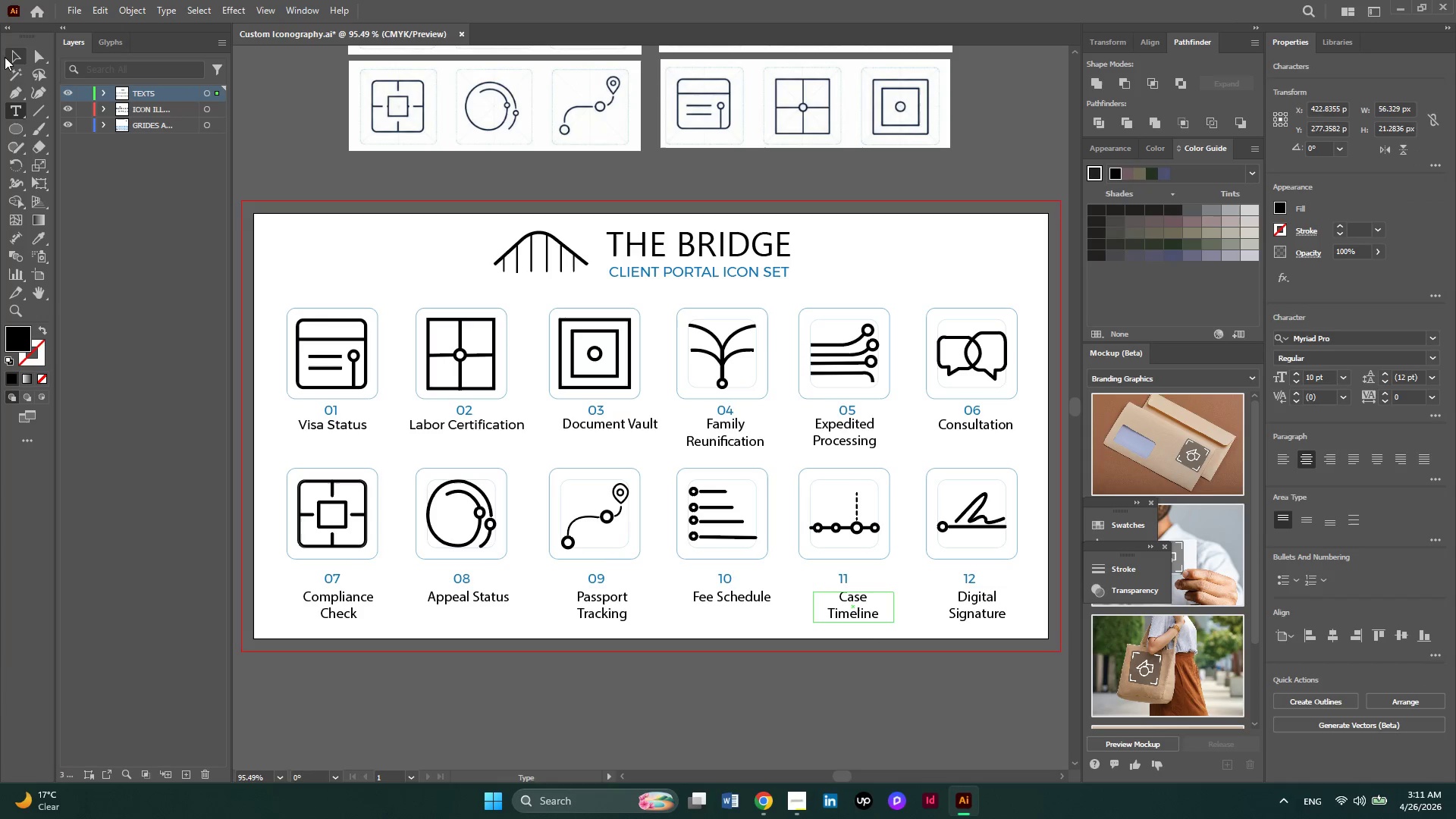 
left_click([20, 61])
 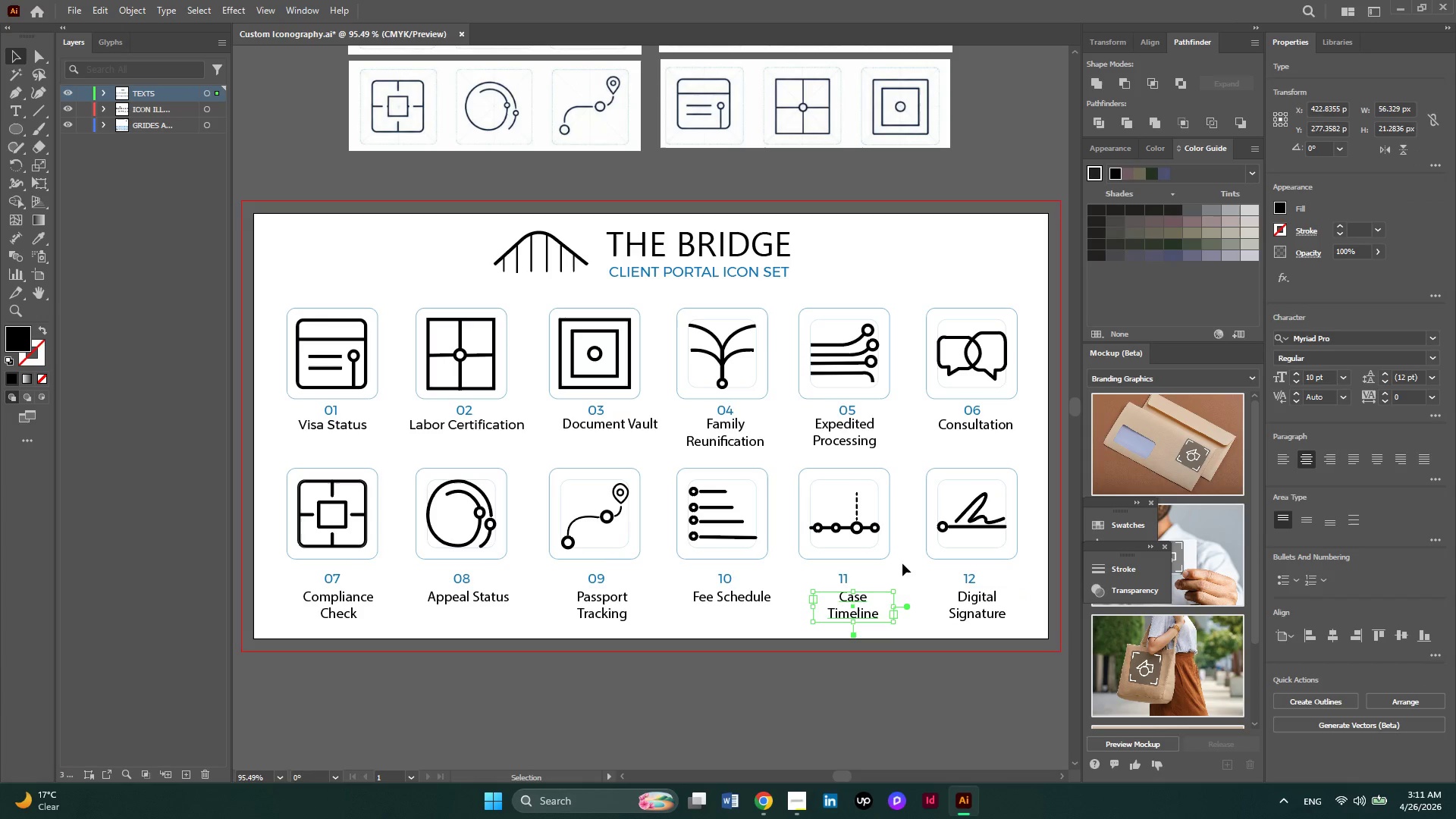 
left_click([905, 574])
 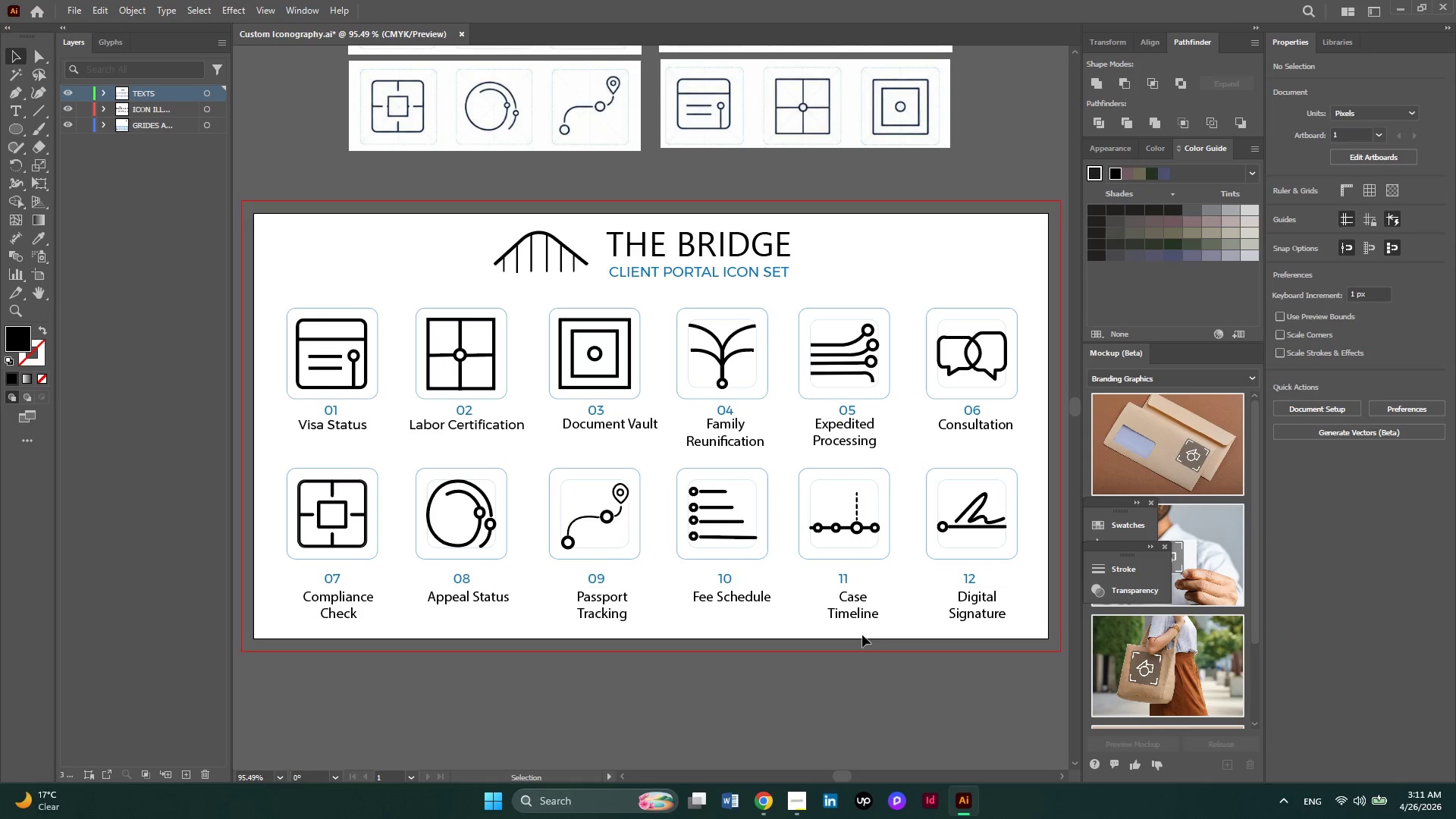 
left_click_drag(start_coordinate=[862, 635], to_coordinate=[825, 580])
 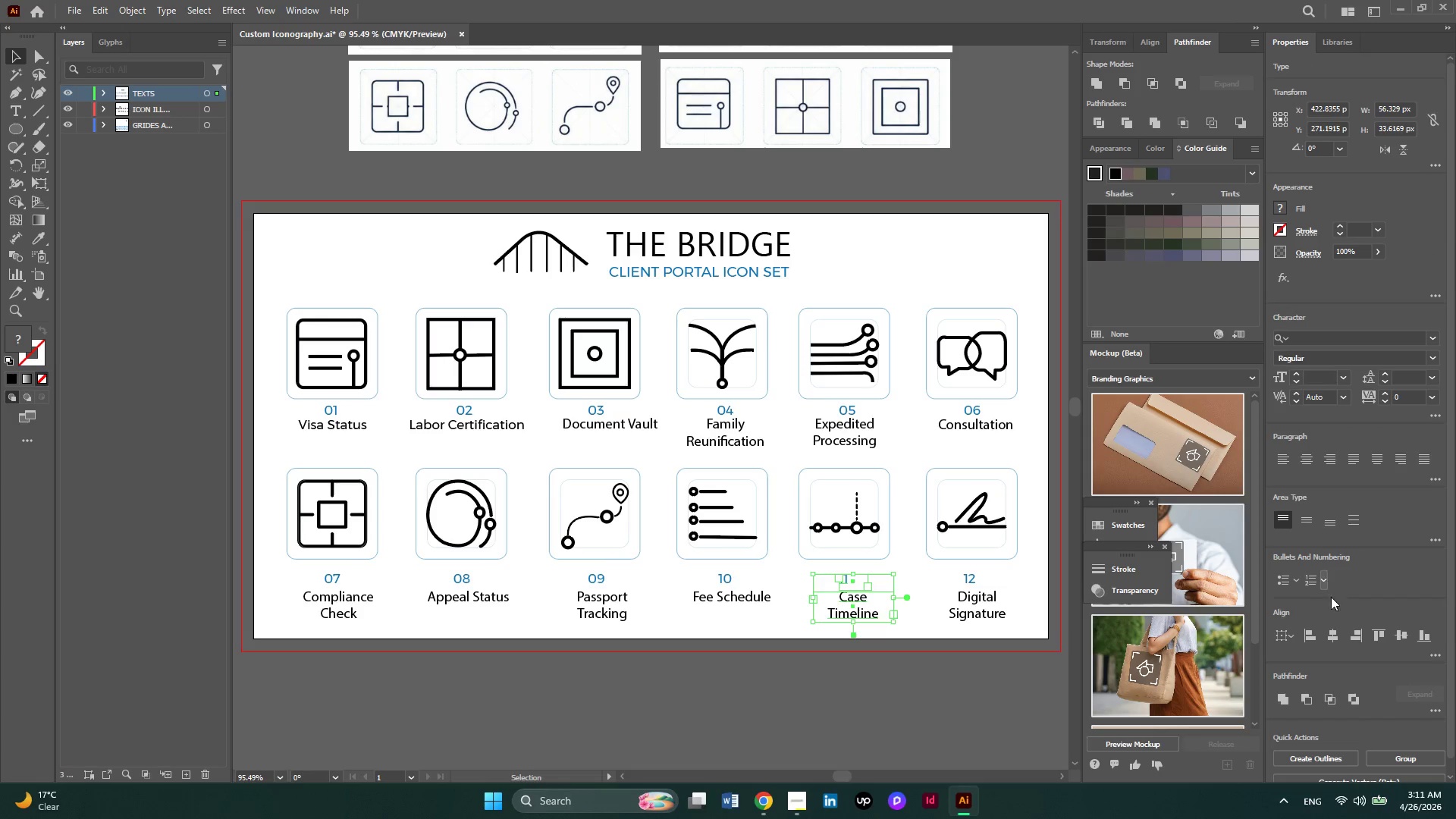 
left_click([1332, 633])
 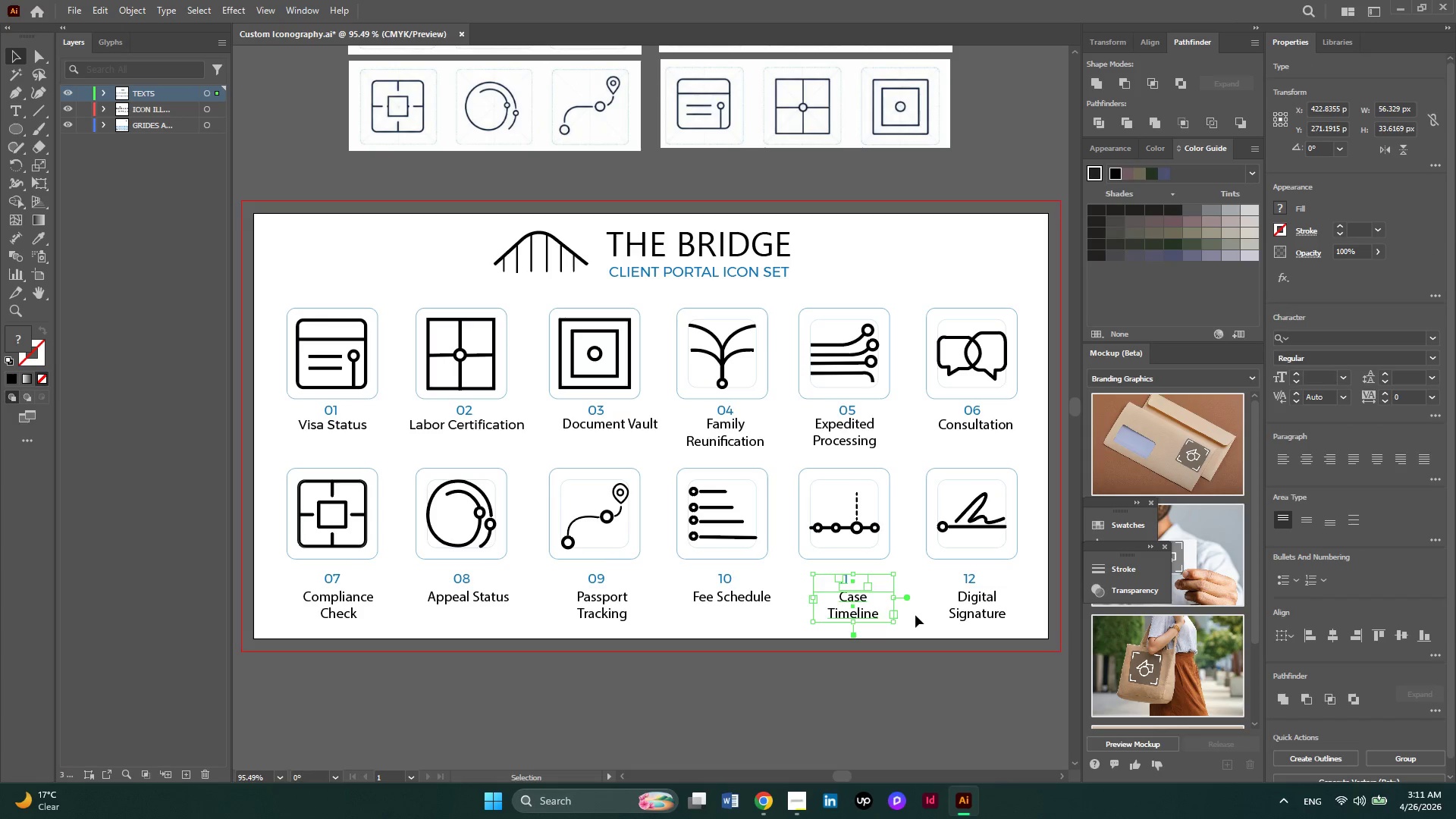 
left_click([915, 615])
 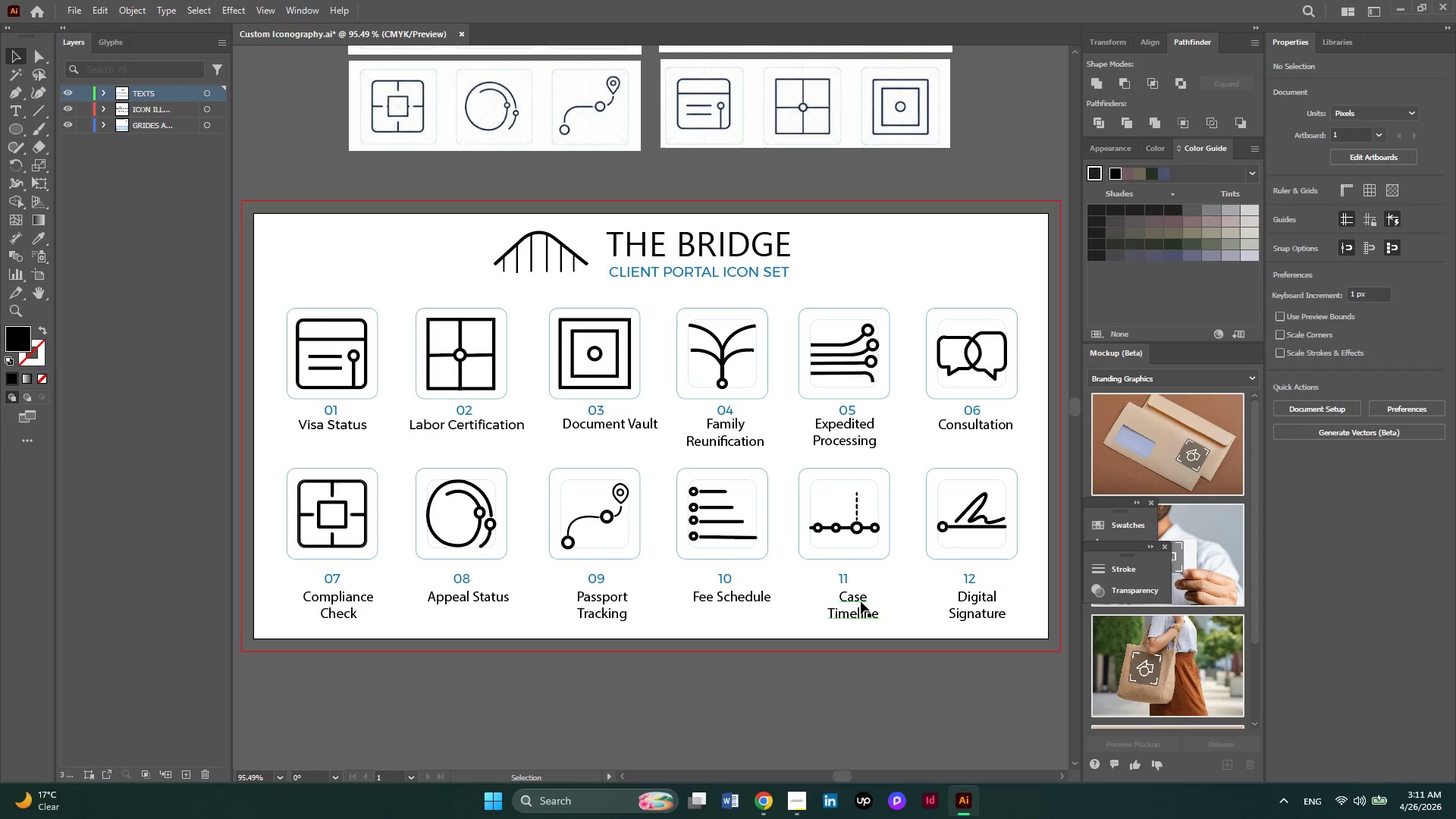 
left_click_drag(start_coordinate=[861, 601], to_coordinate=[849, 601])
 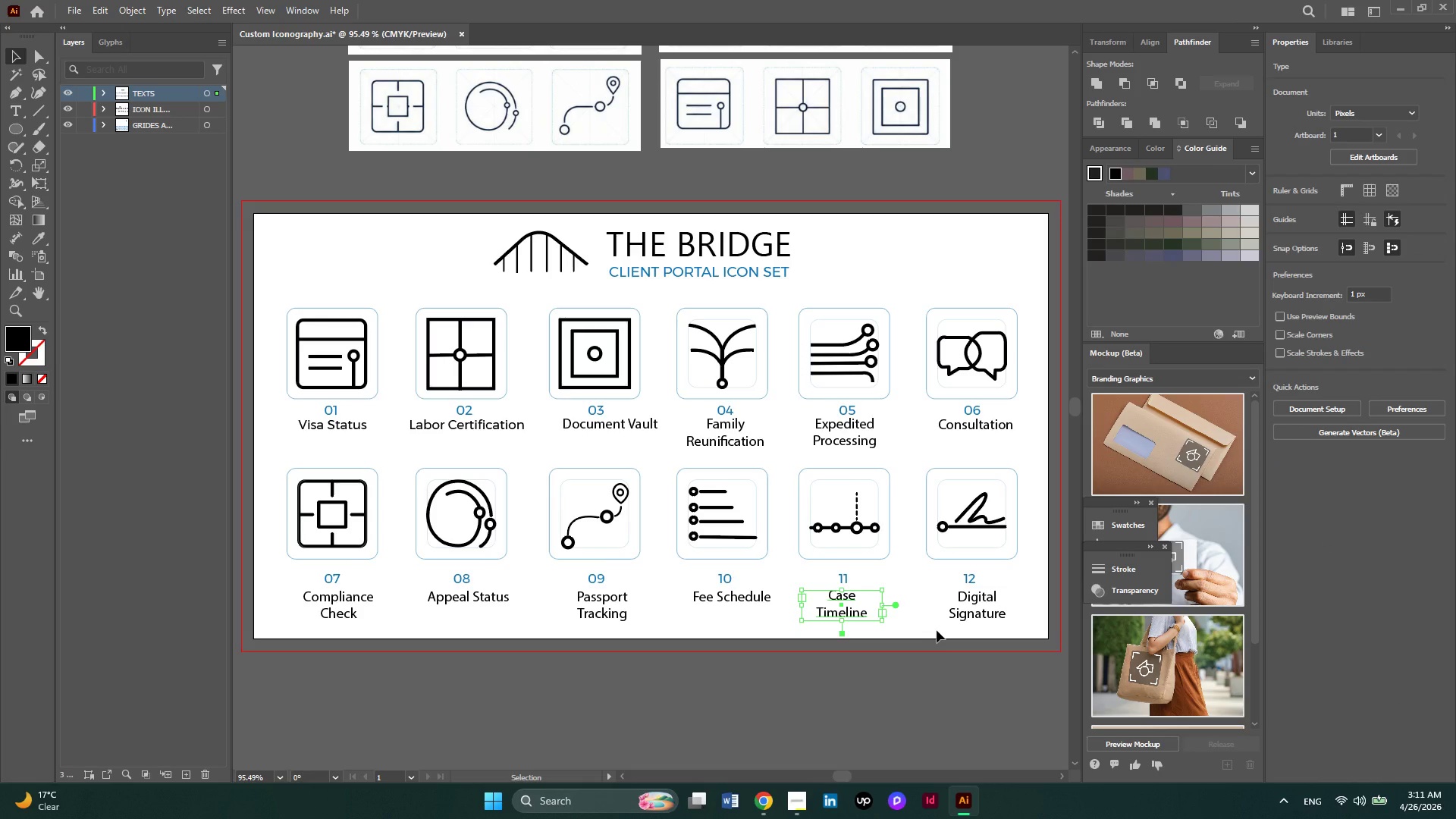 
left_click([937, 630])
 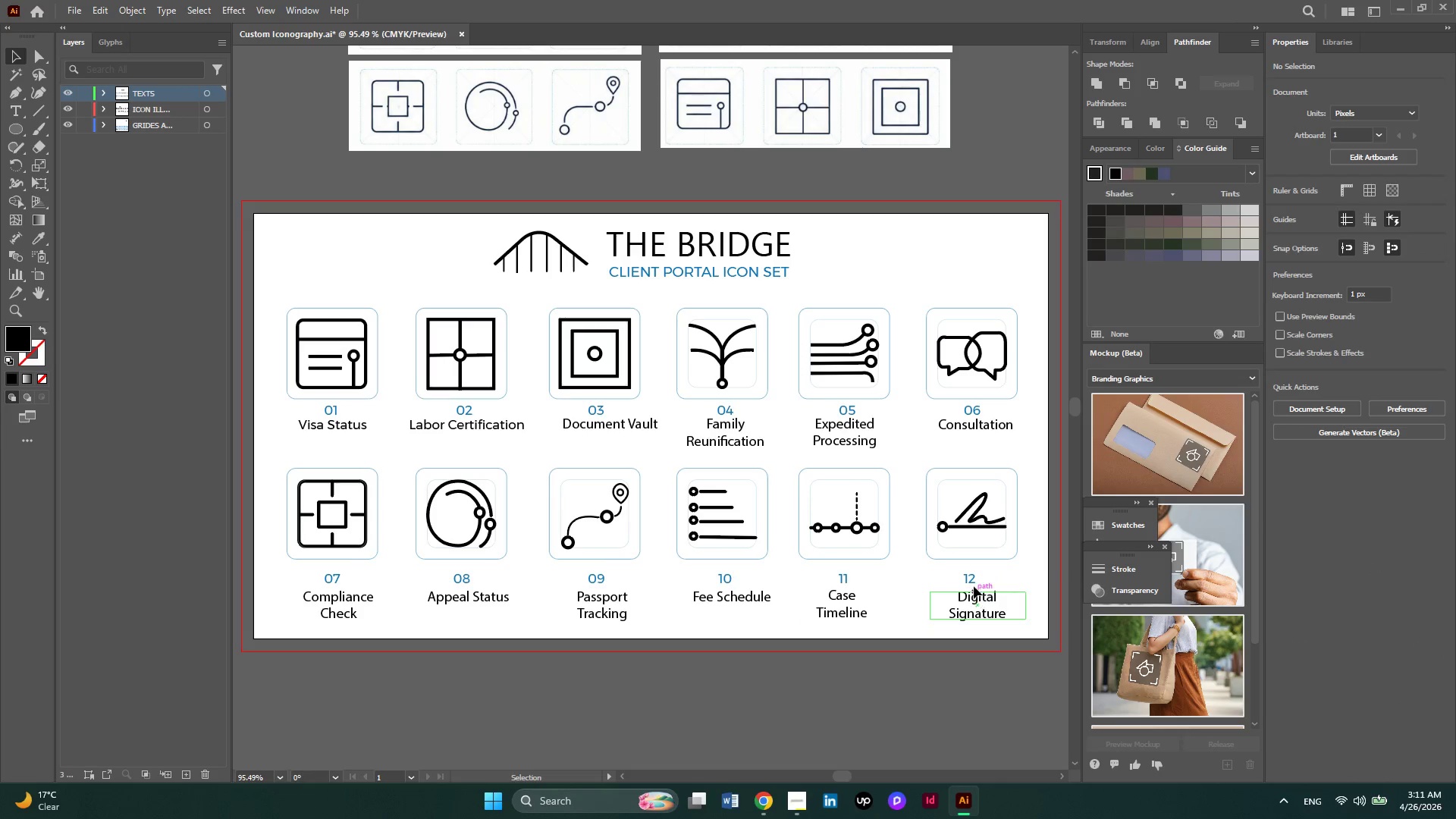 
left_click_drag(start_coordinate=[974, 582], to_coordinate=[979, 582])
 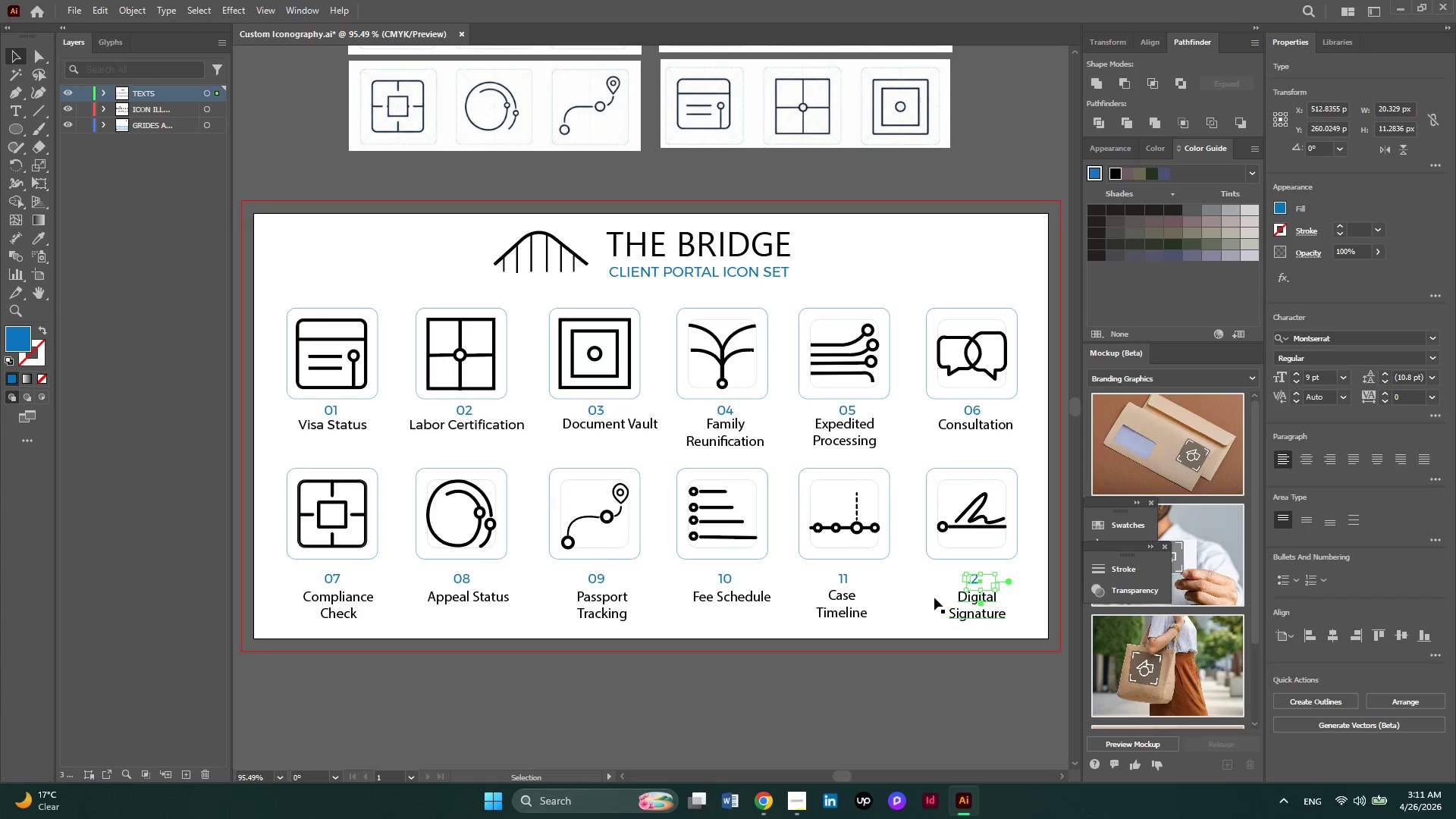 
left_click([934, 598])
 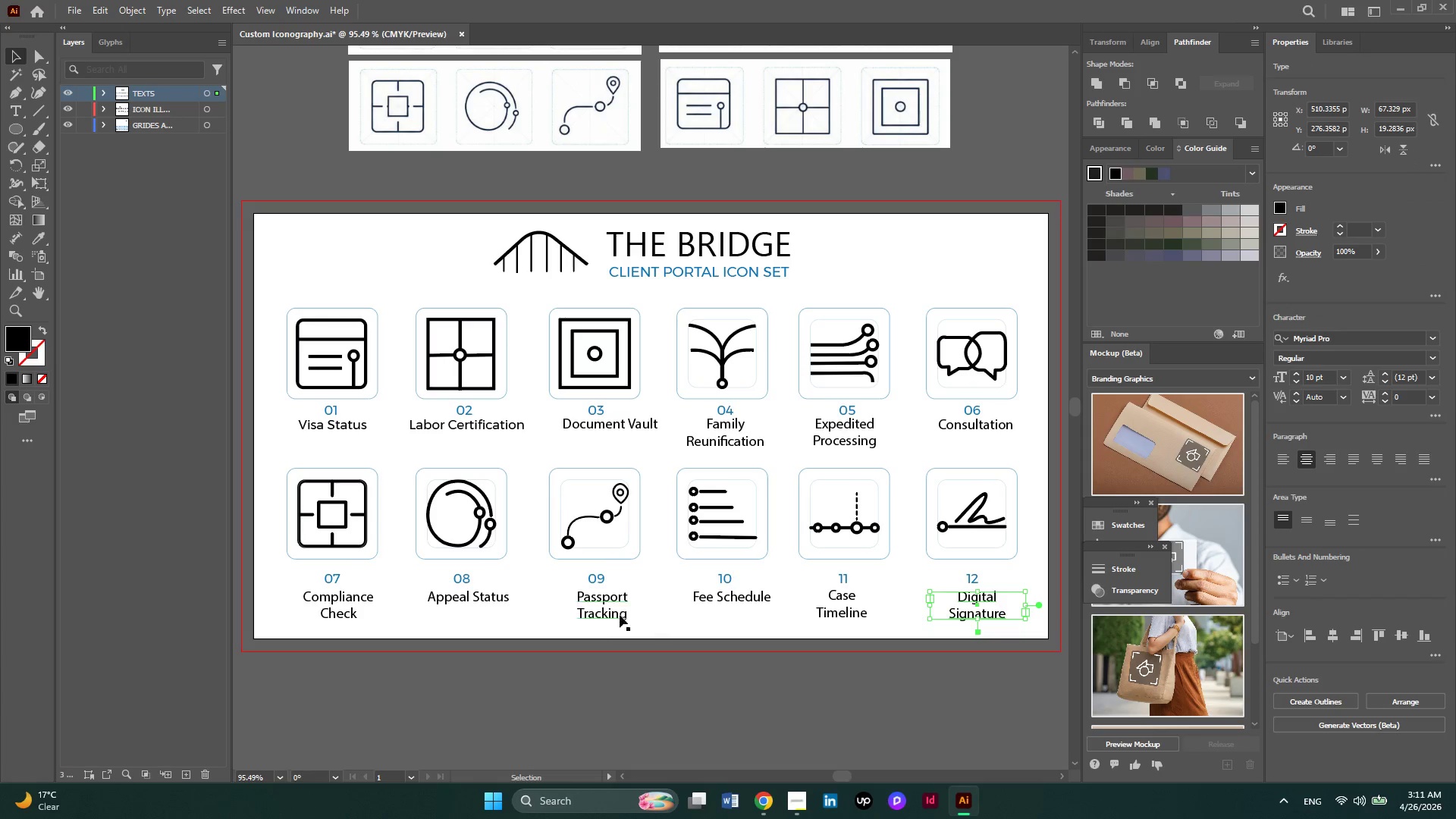 
left_click_drag(start_coordinate=[601, 604], to_coordinate=[593, 600])
 